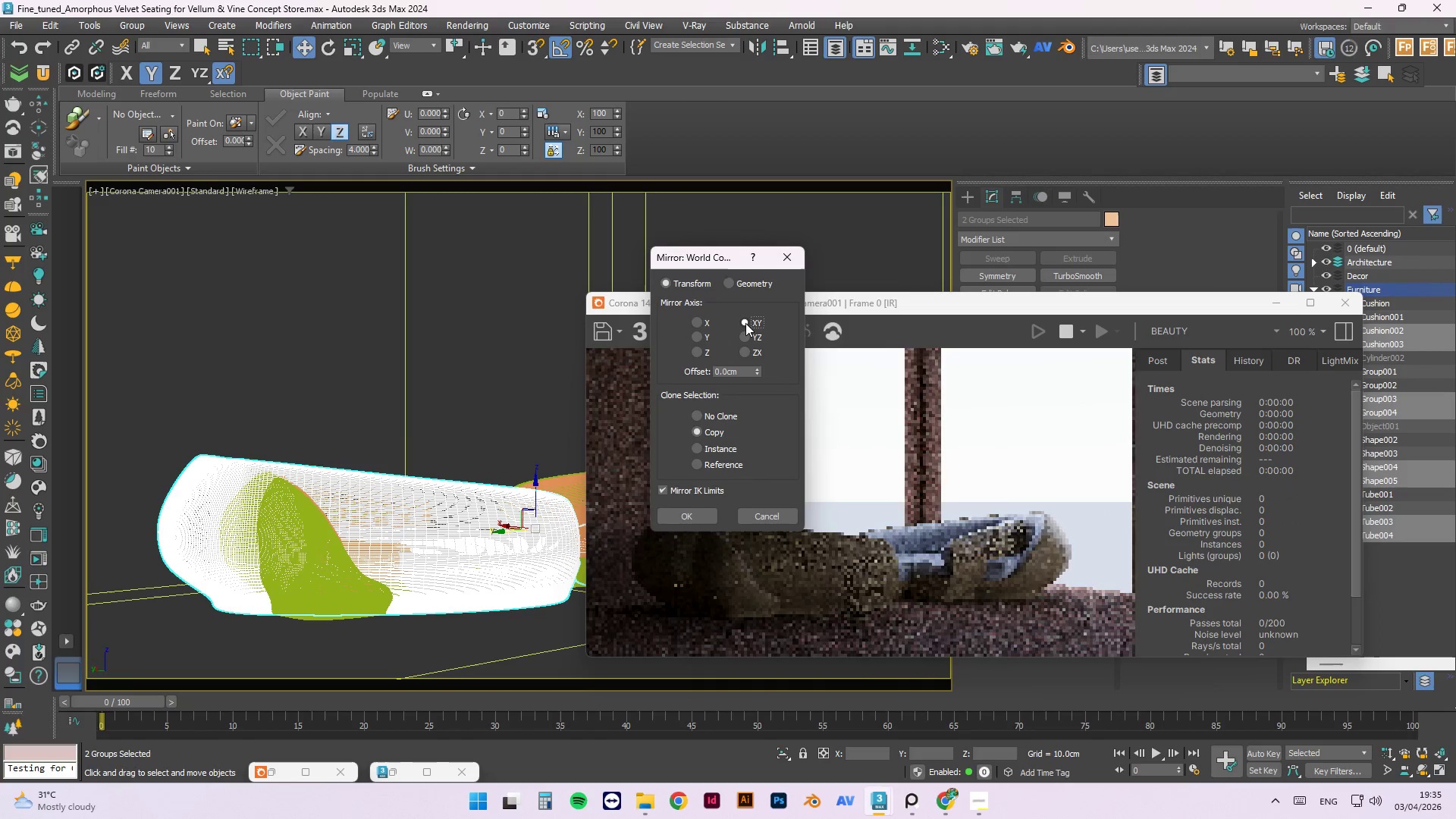 
left_click([689, 517])
 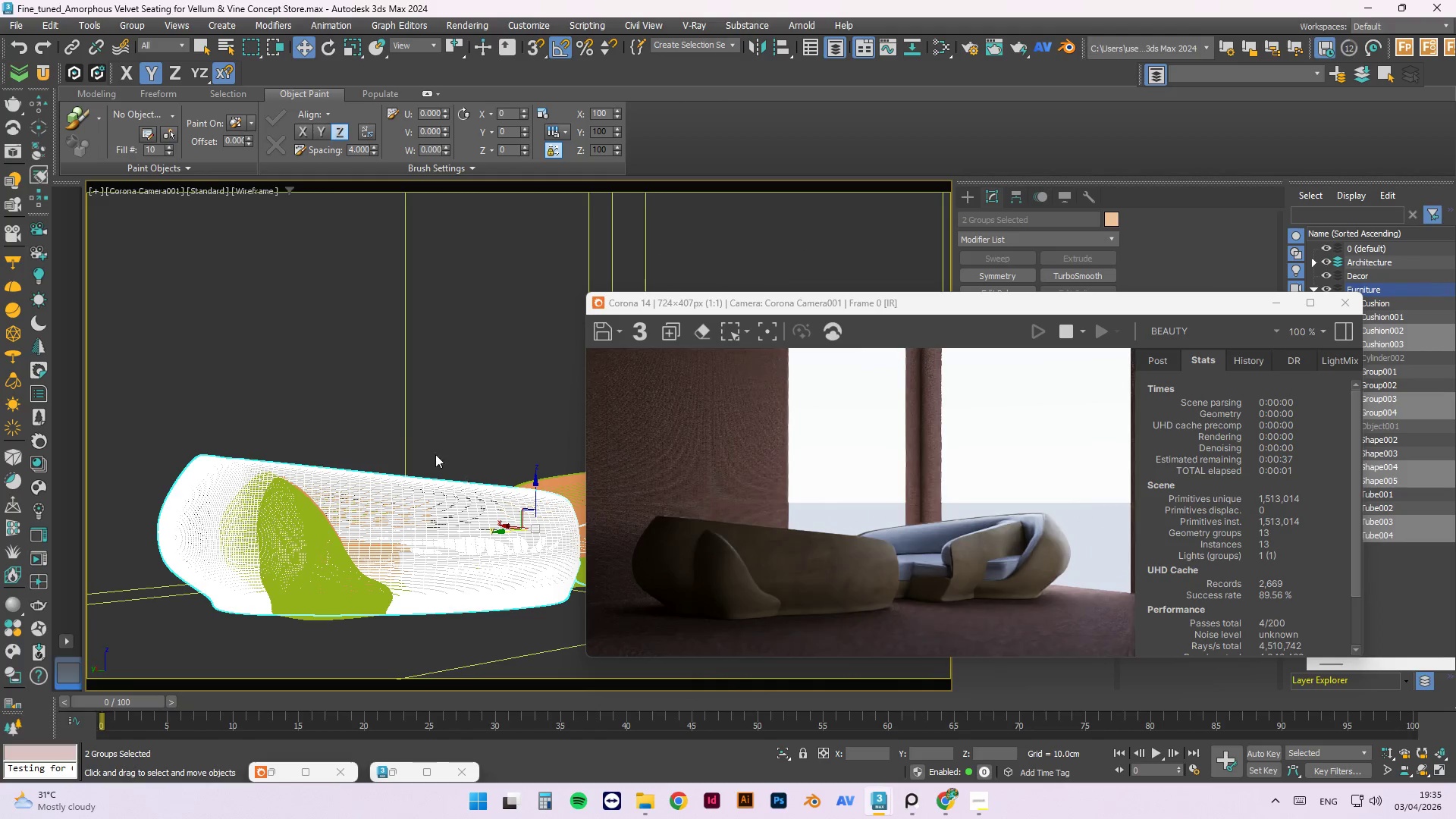 
scroll: coordinate [464, 397], scroll_direction: down, amount: 3.0
 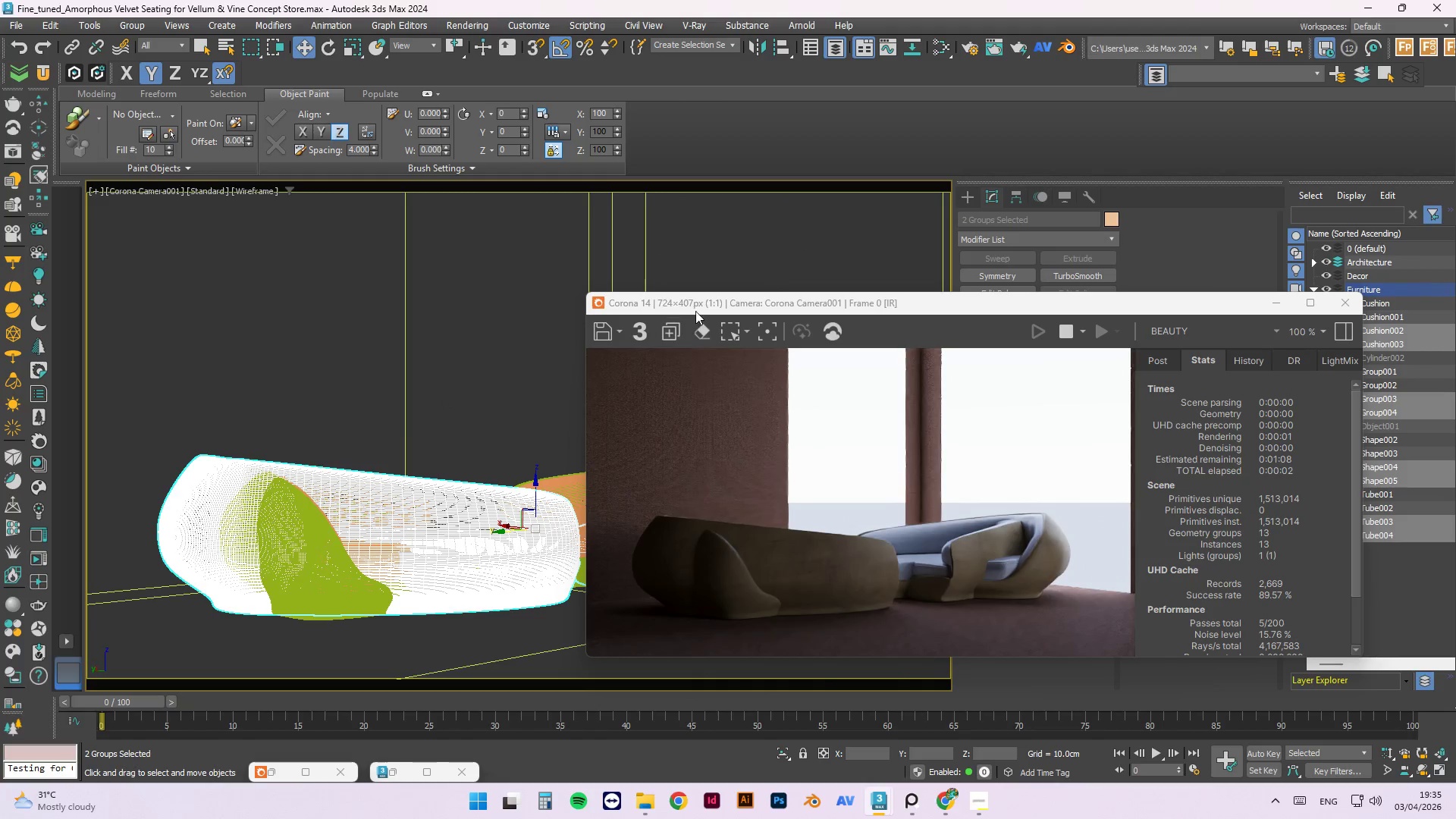 
left_click_drag(start_coordinate=[714, 301], to_coordinate=[937, 331])
 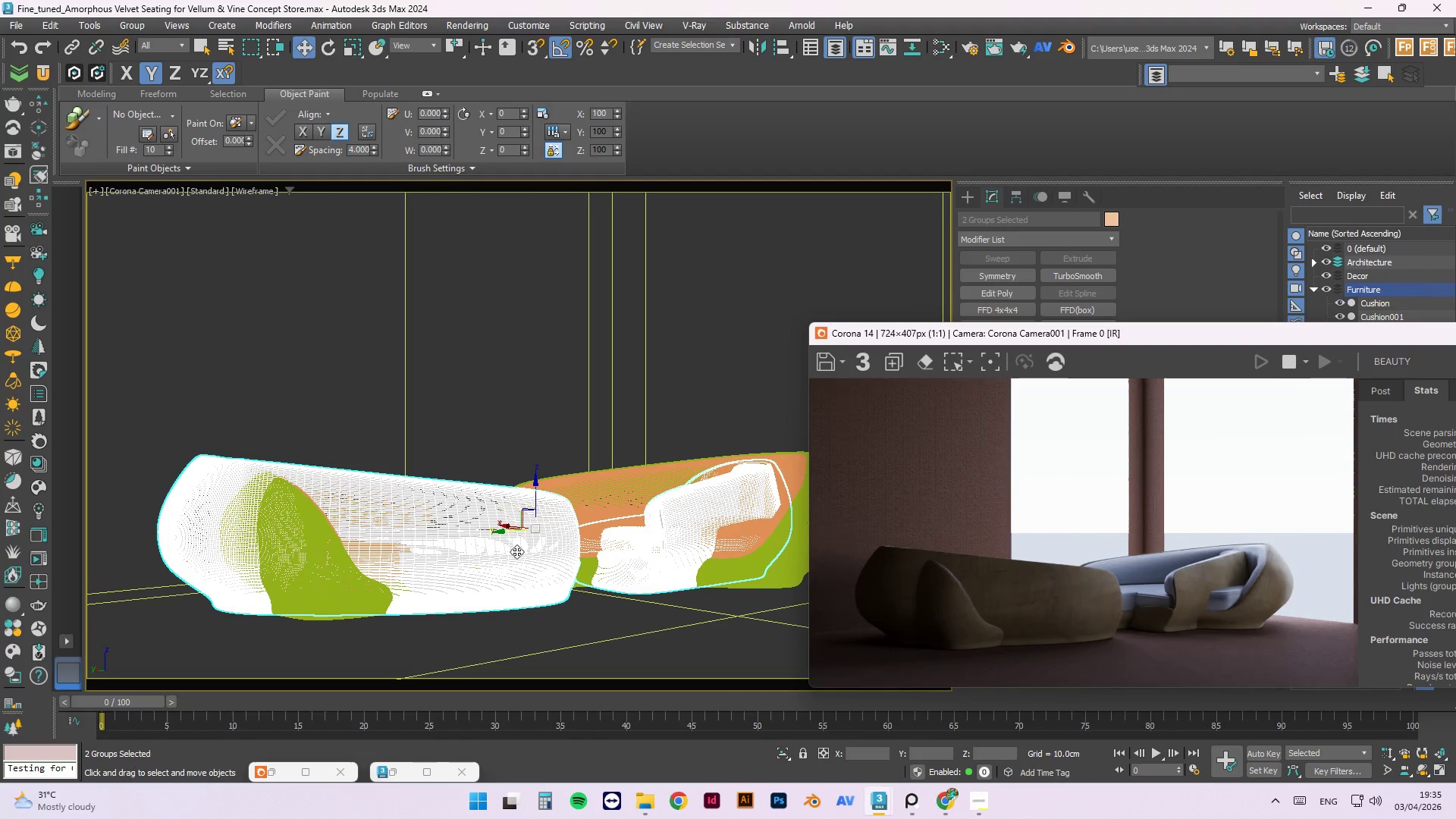 
wait(5.28)
 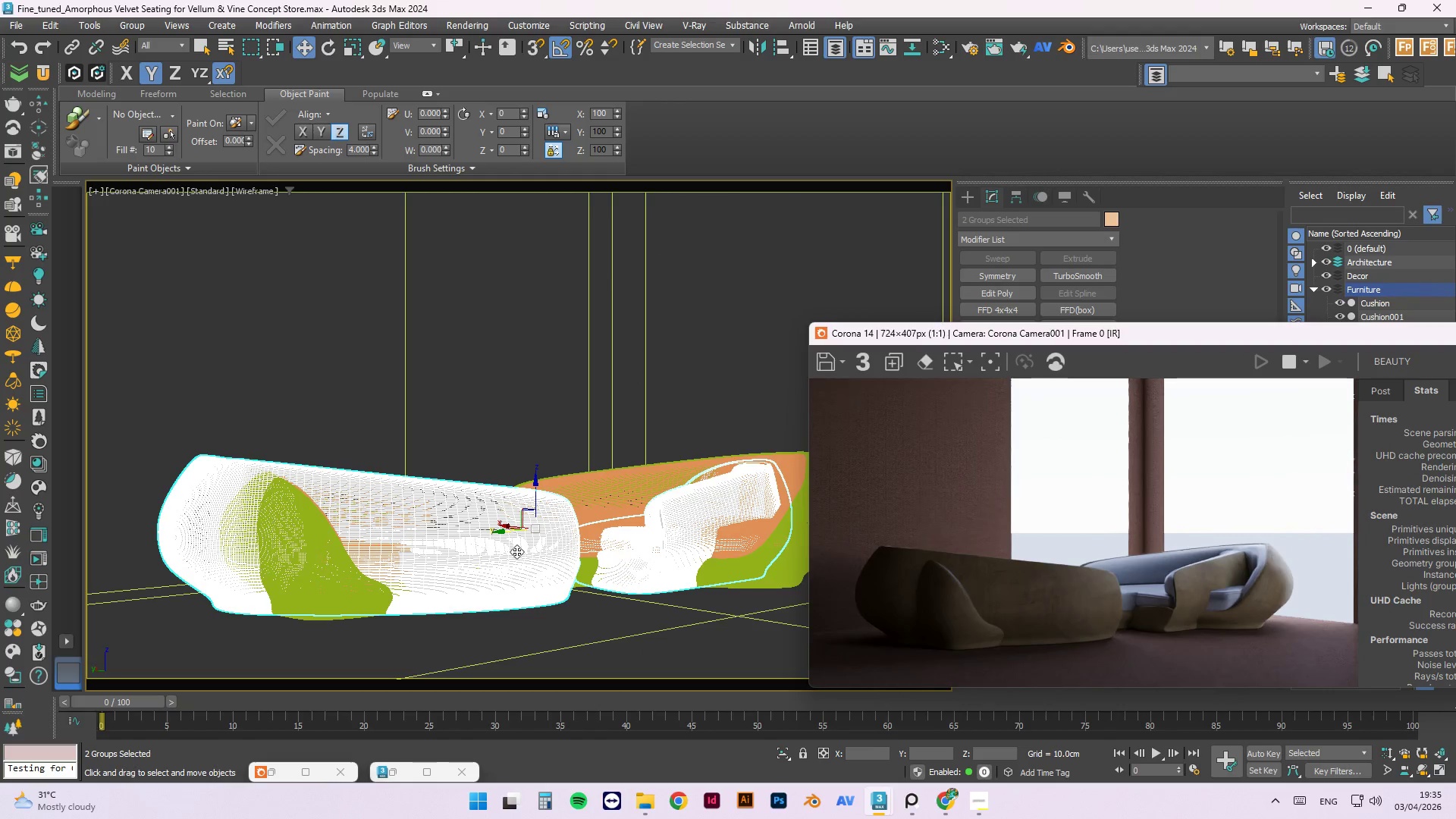 
key(Delete)
 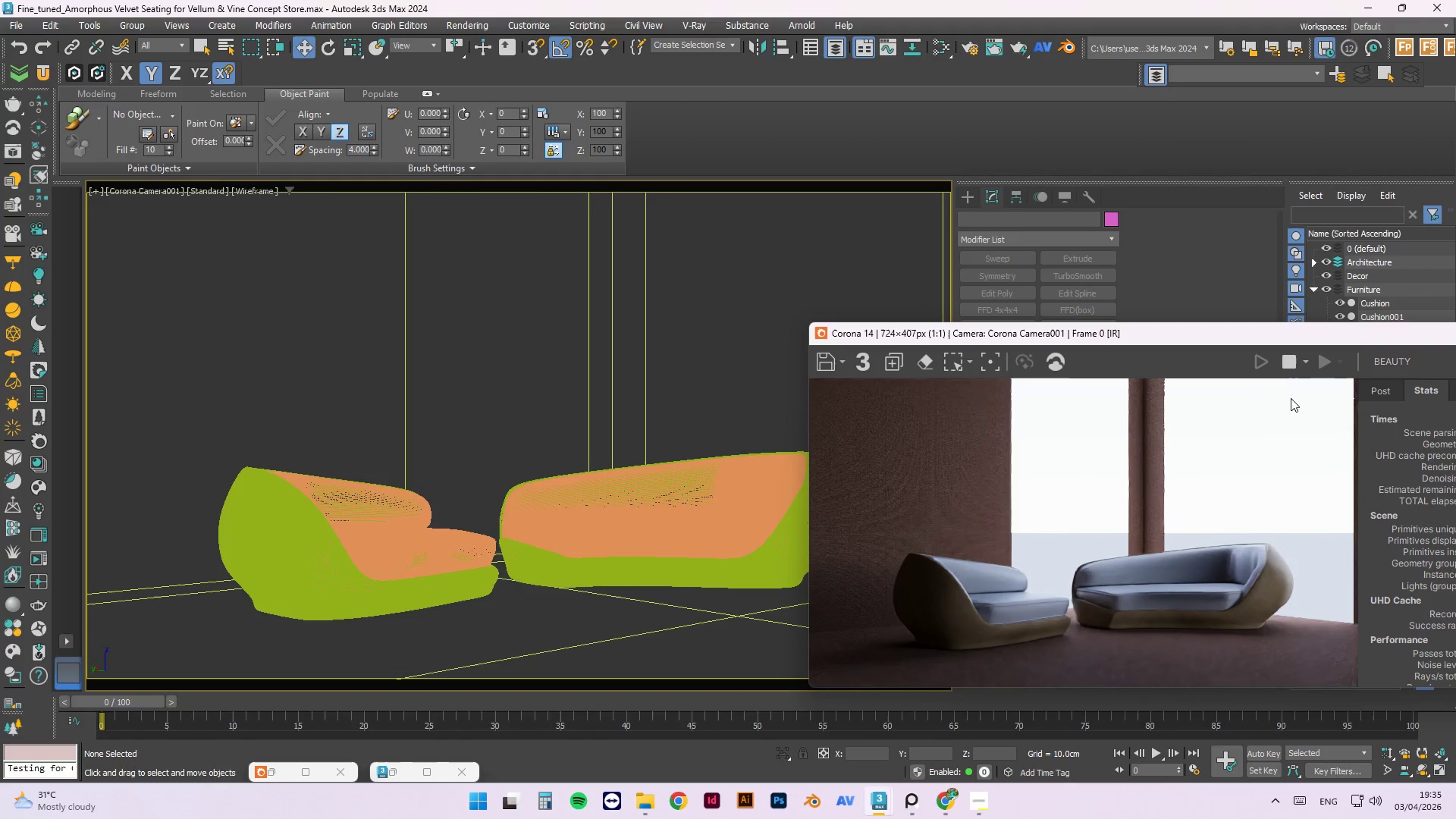 
left_click_drag(start_coordinate=[1197, 337], to_coordinate=[948, 260])
 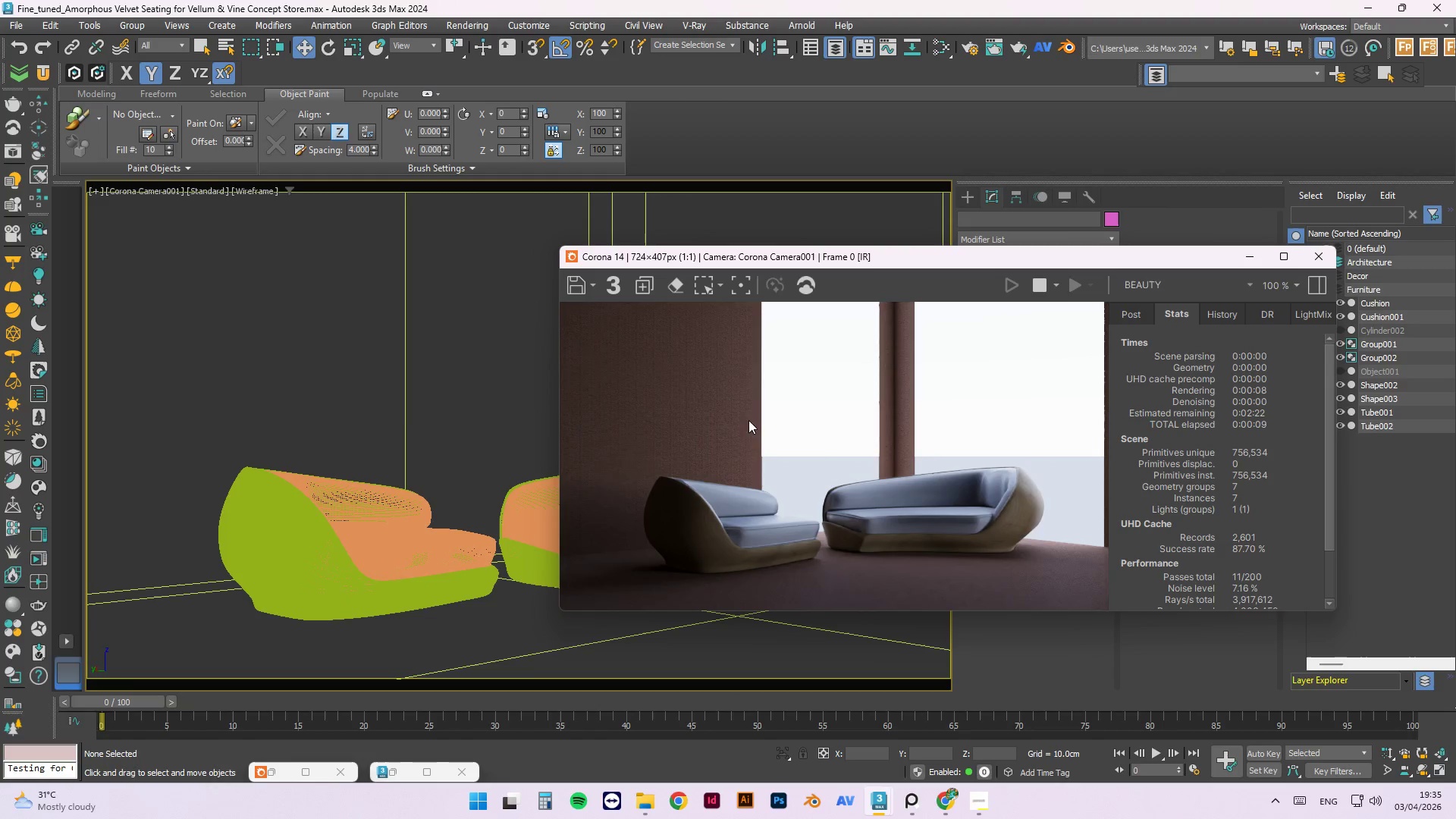 
left_click([440, 326])
 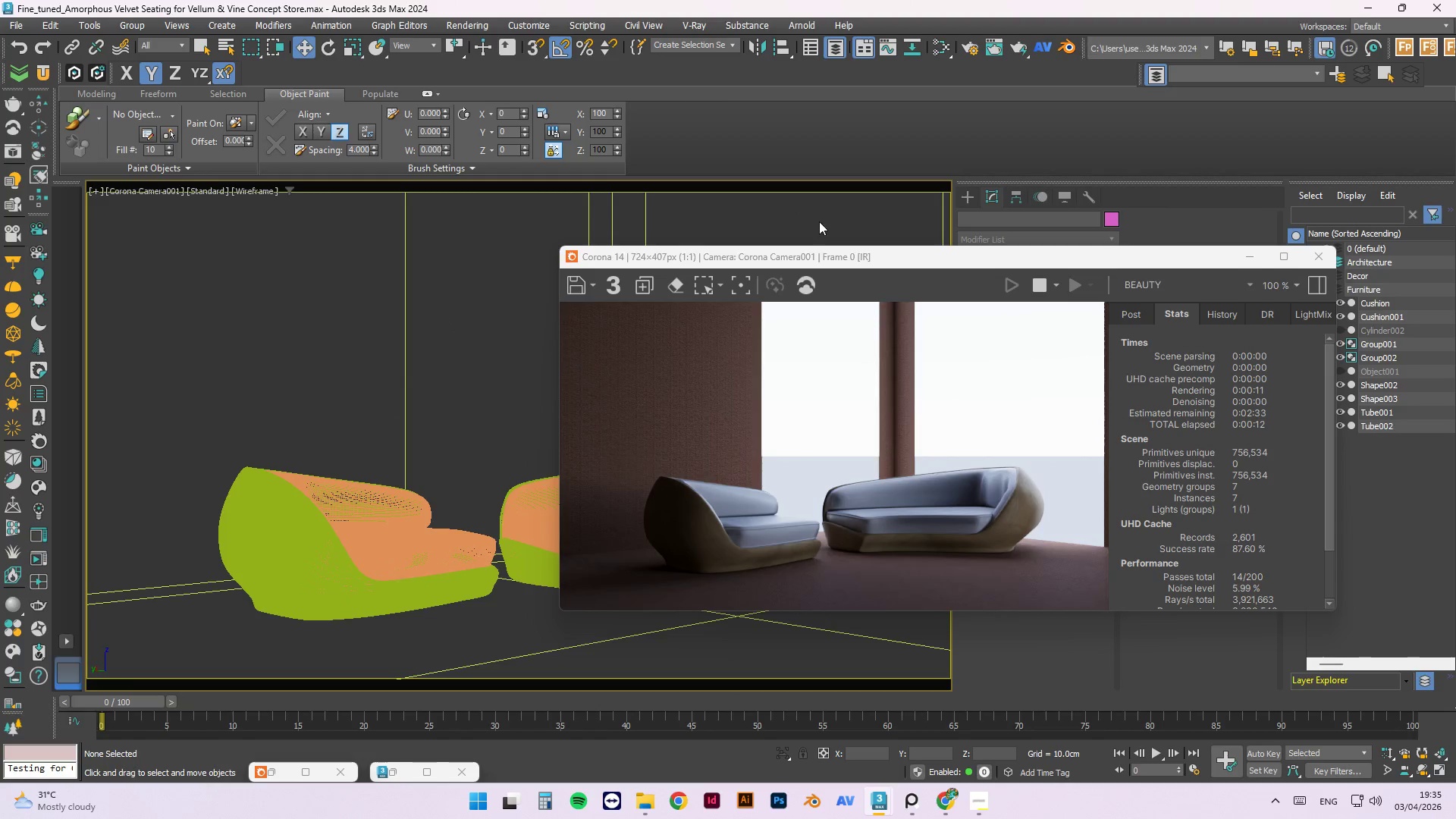 
scroll: coordinate [307, 403], scroll_direction: down, amount: 3.0
 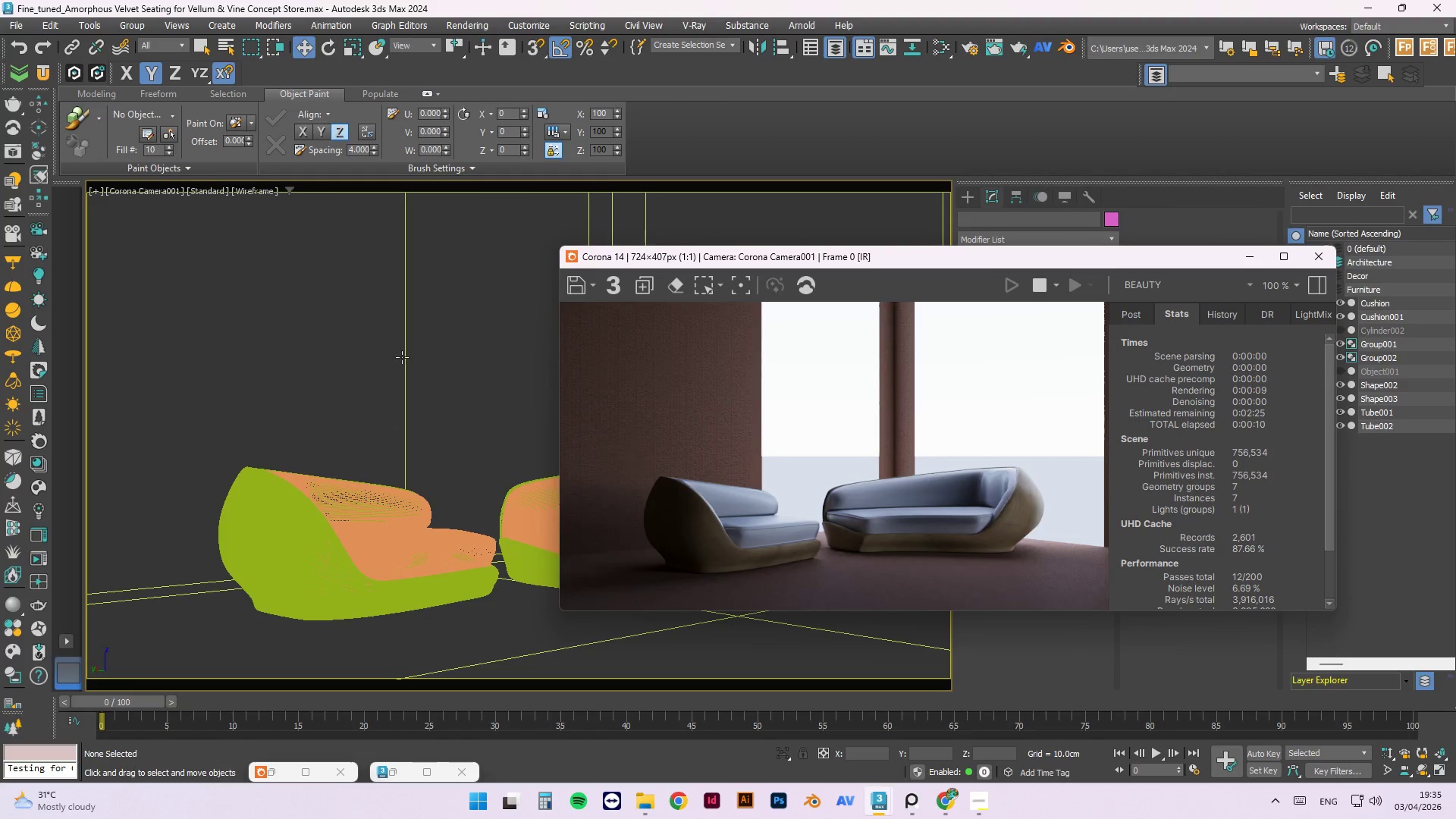 
left_click([882, 223])
 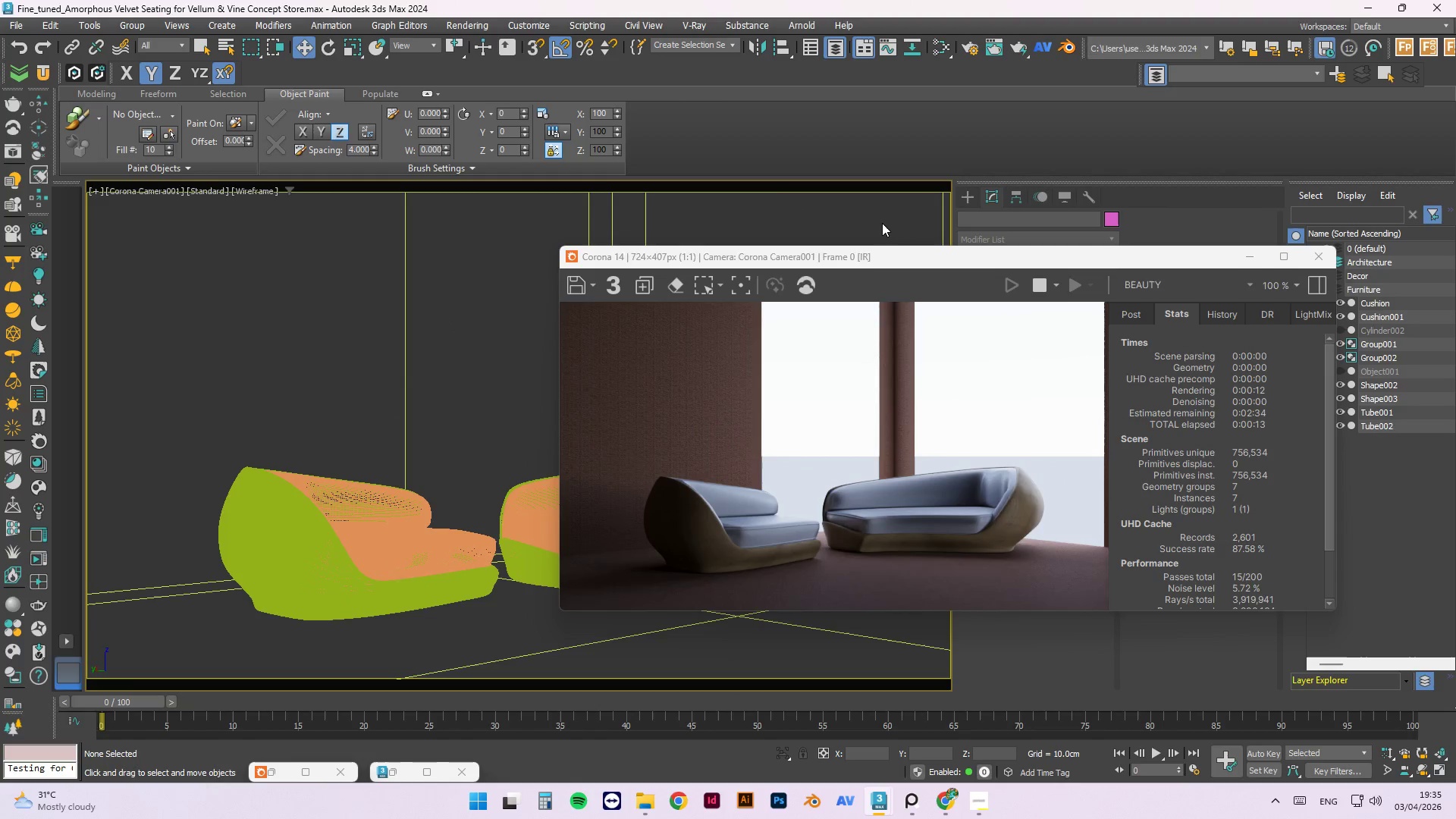 
key(Control+S)
 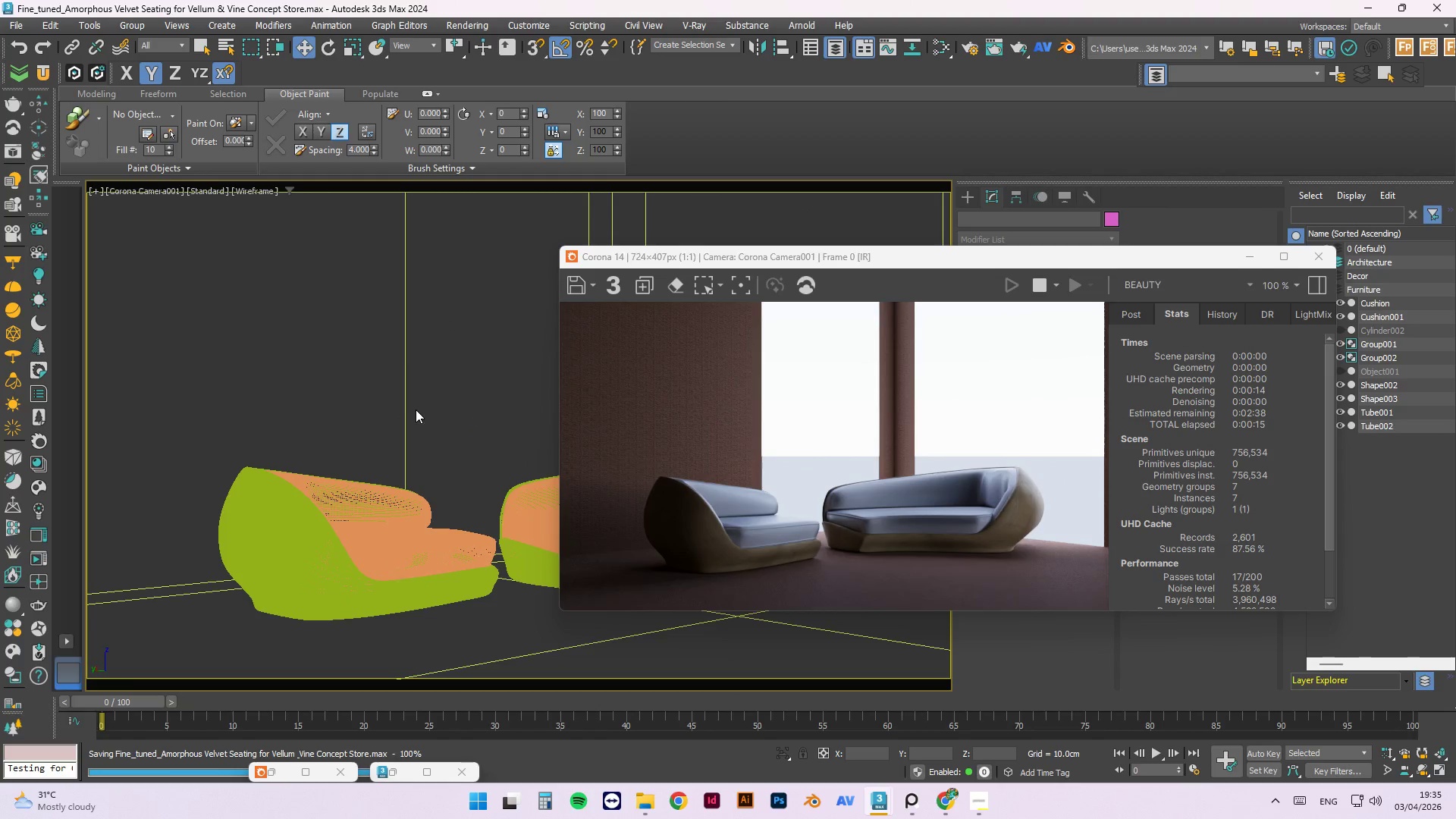 
left_click([406, 412])
 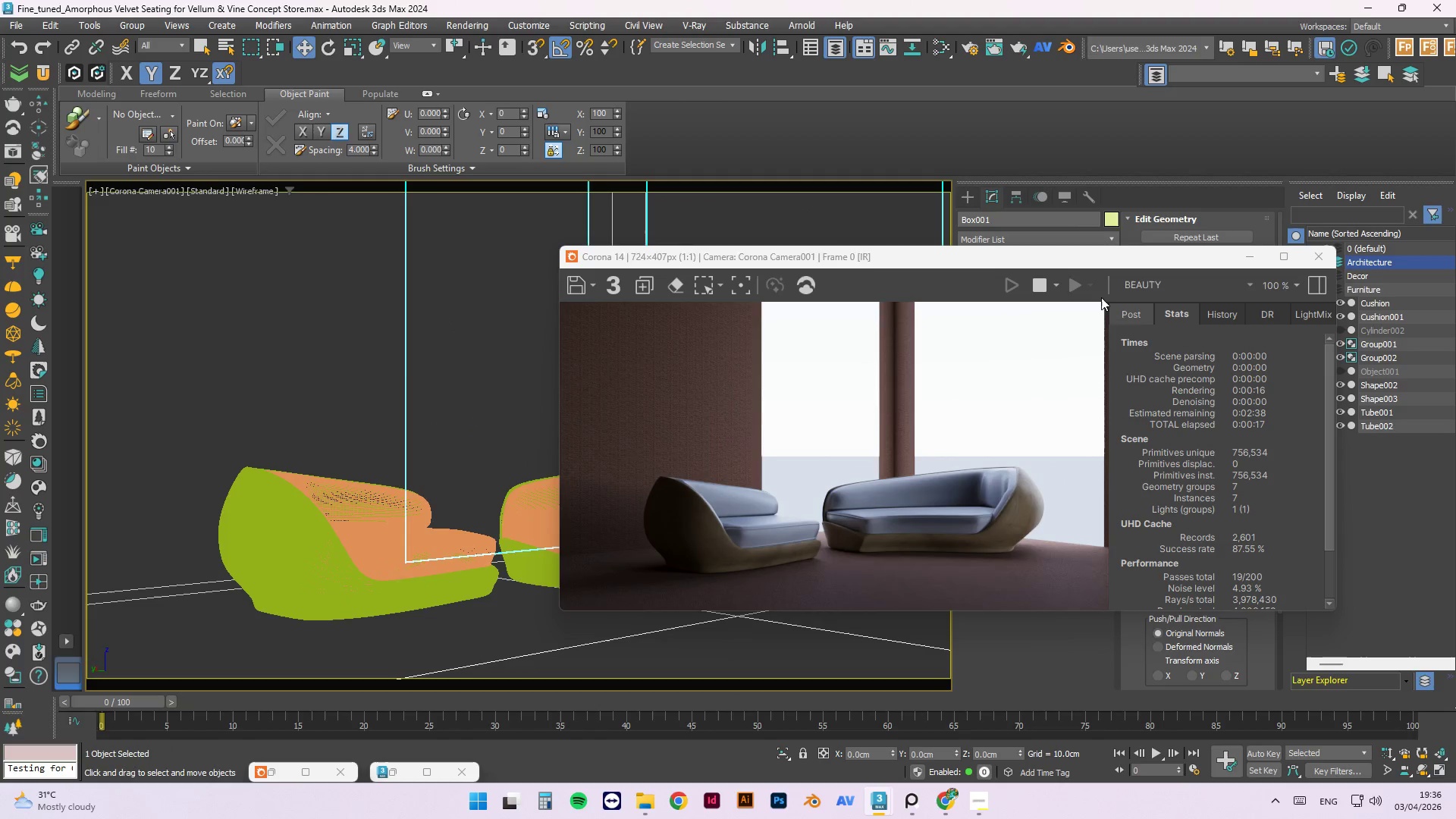 
left_click_drag(start_coordinate=[1071, 259], to_coordinate=[689, 555])
 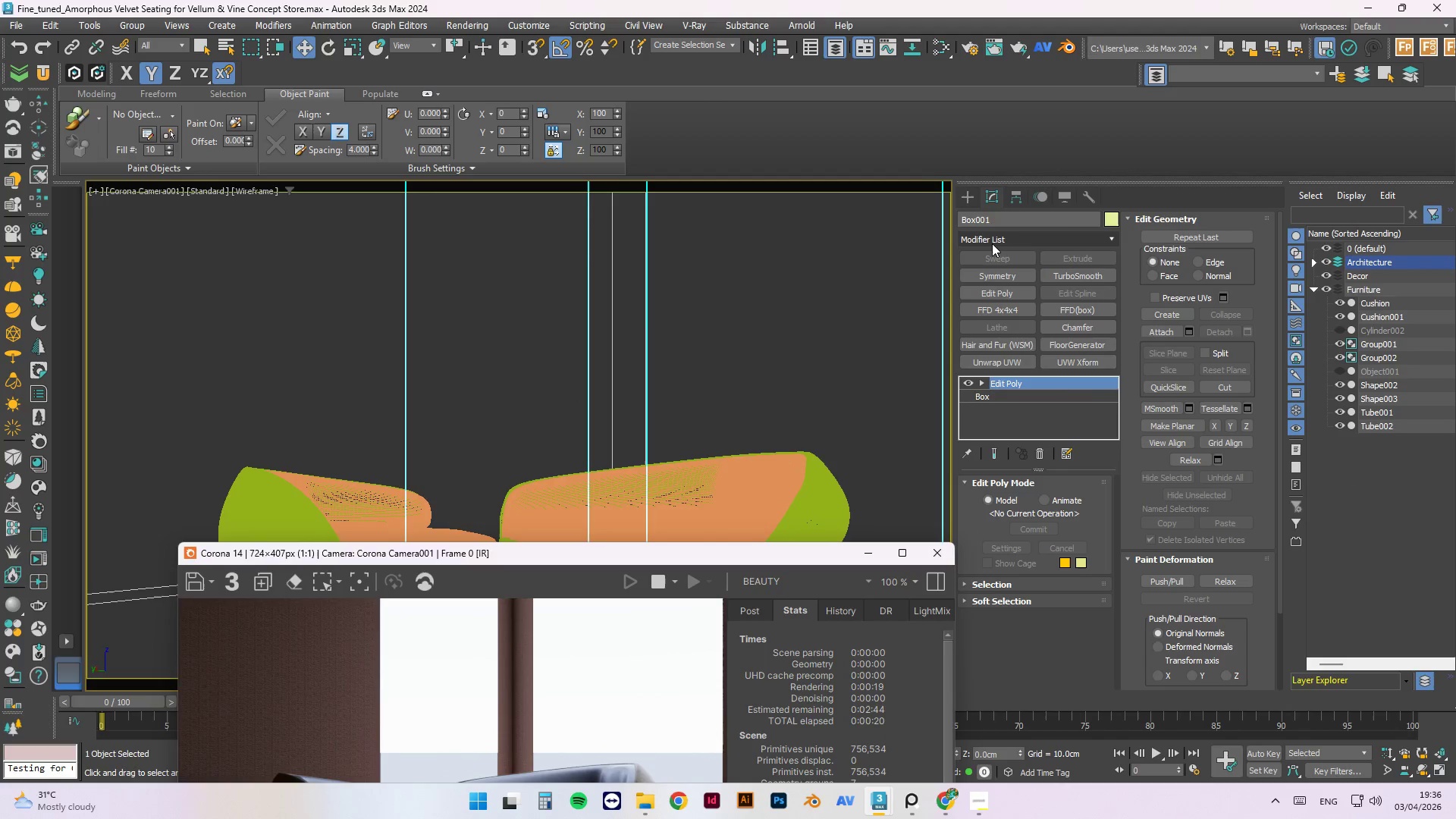 
left_click([992, 243])
 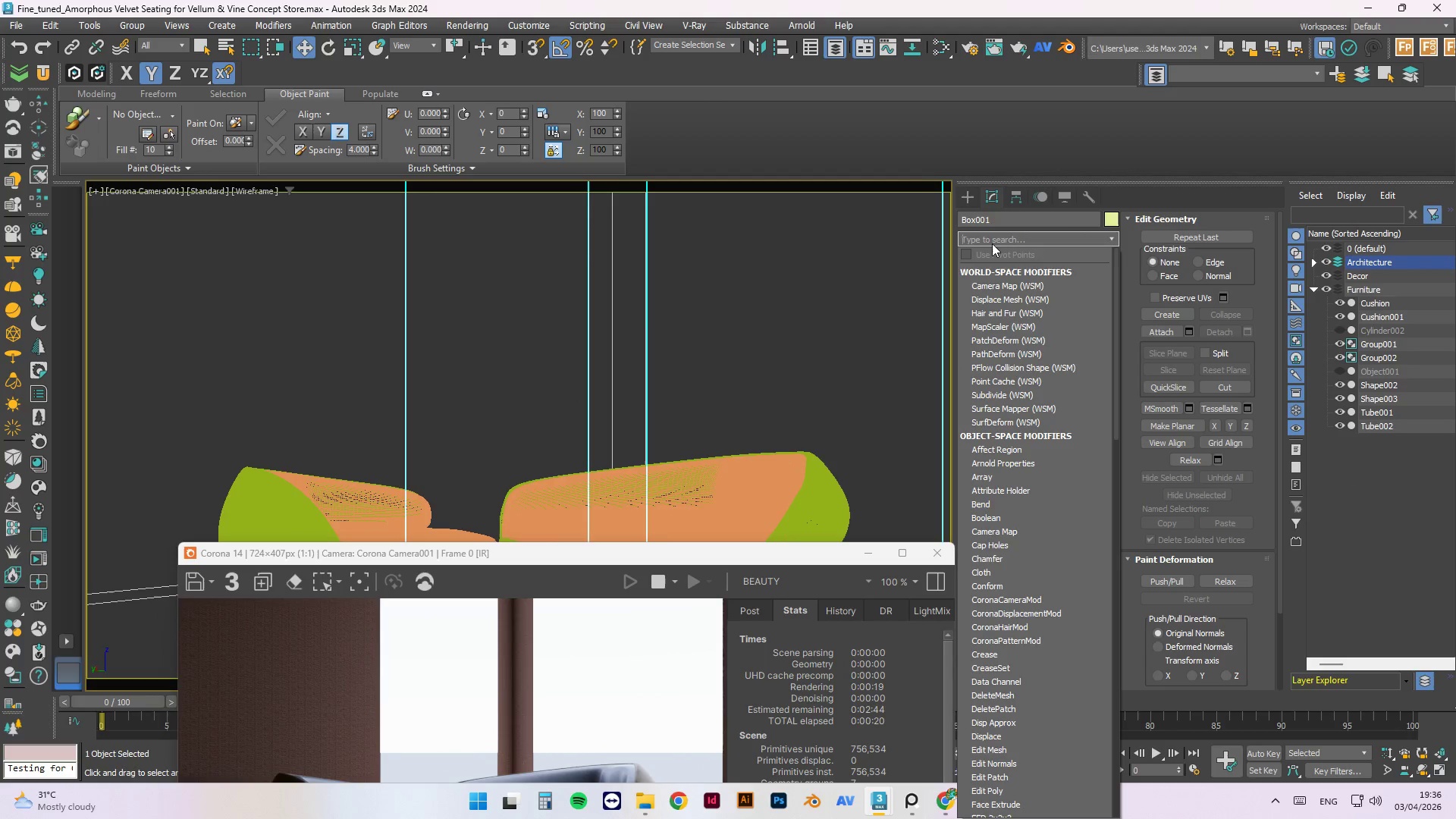 
type(she)
 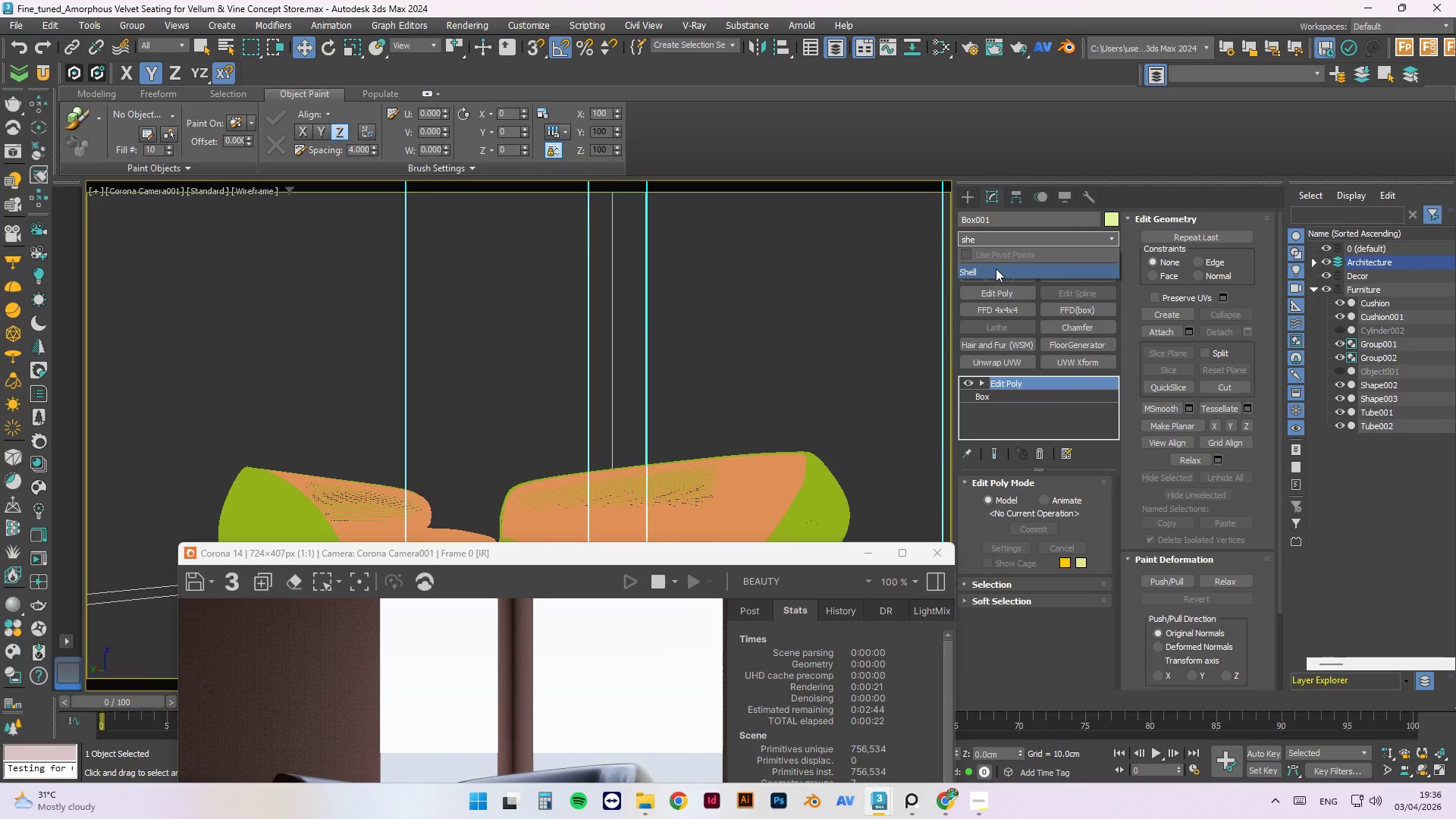 
left_click([996, 268])
 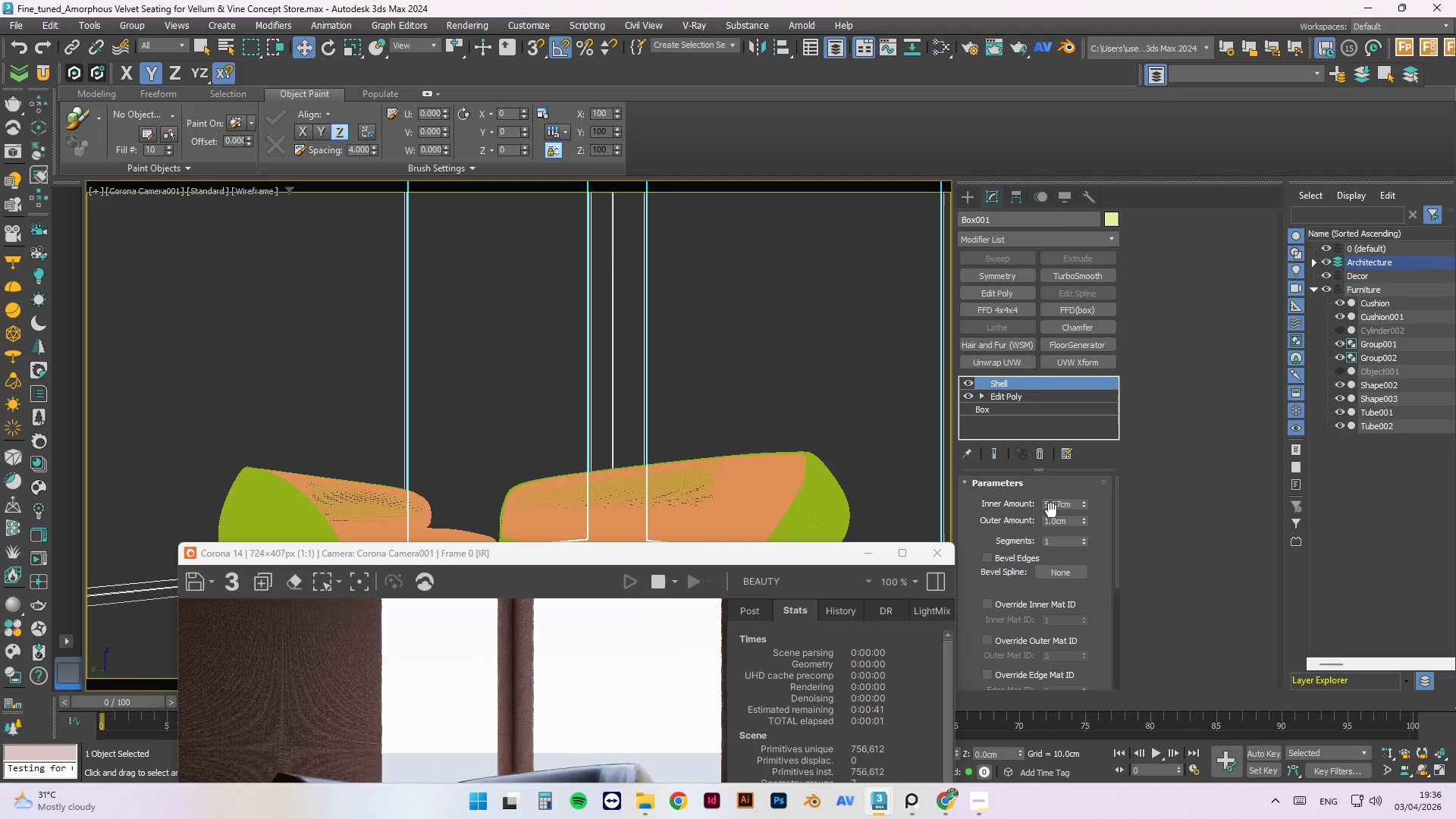 
double_click([1049, 501])
 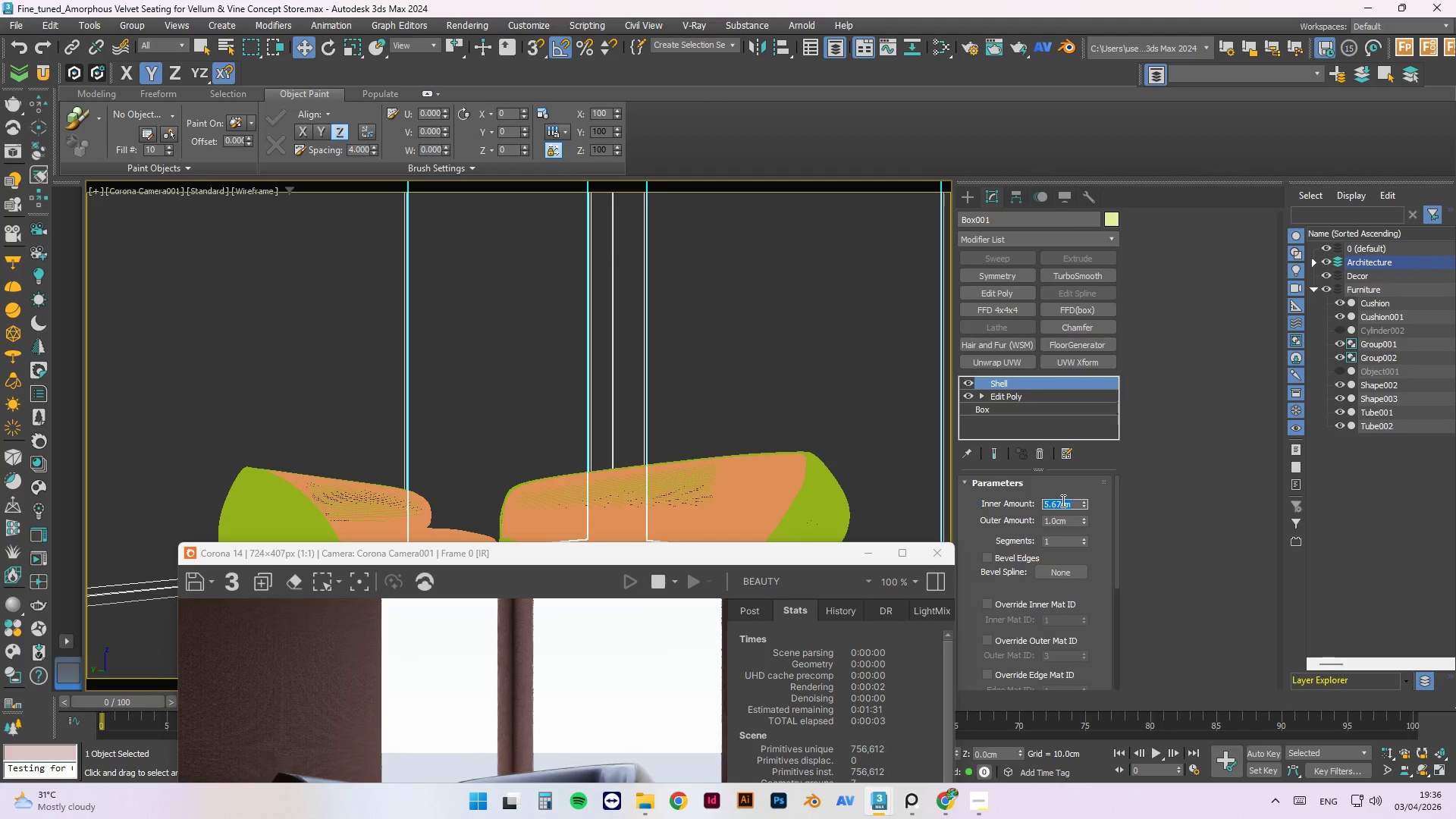 
key(Numpad0)
 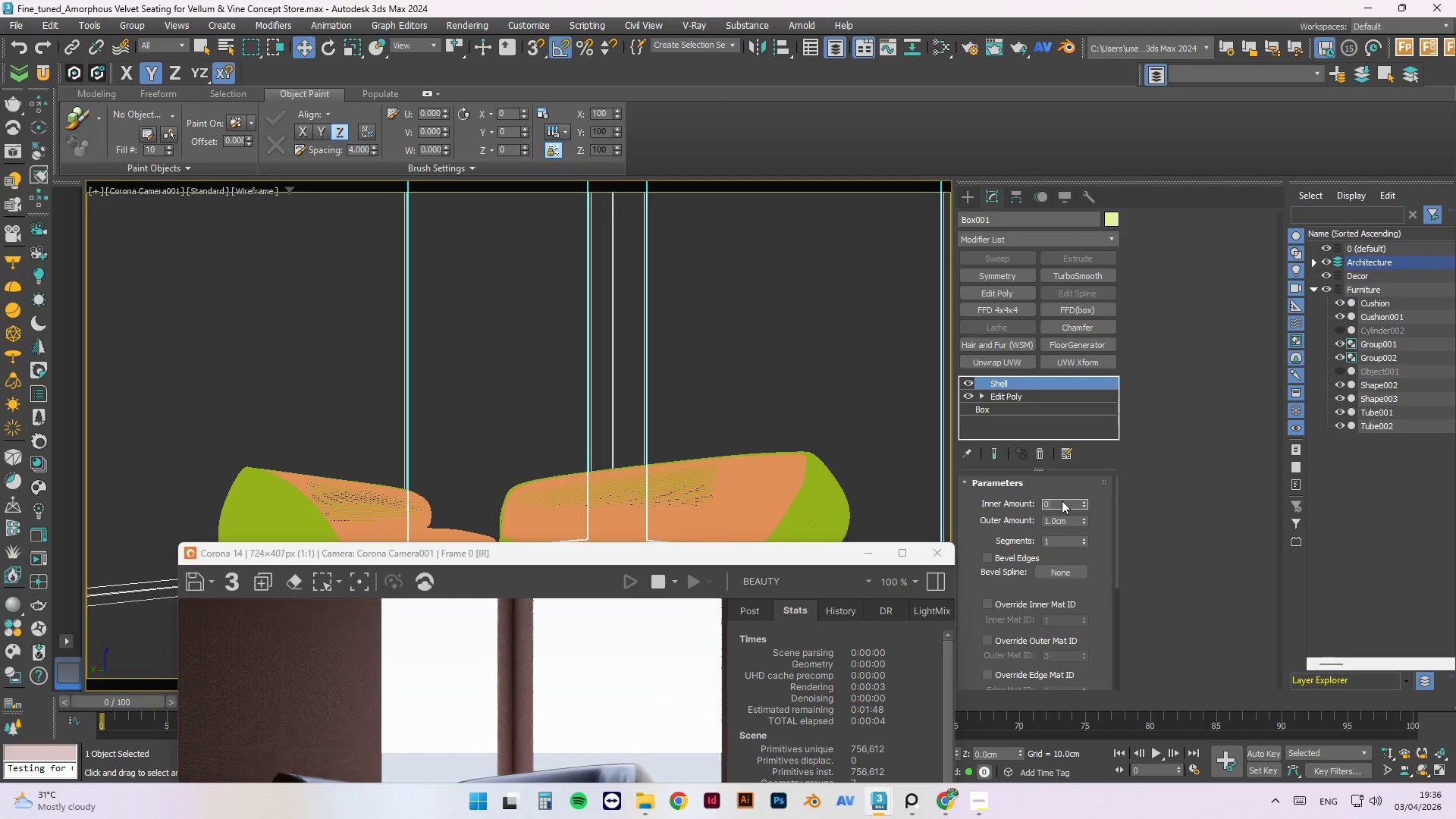 
key(Tab)
 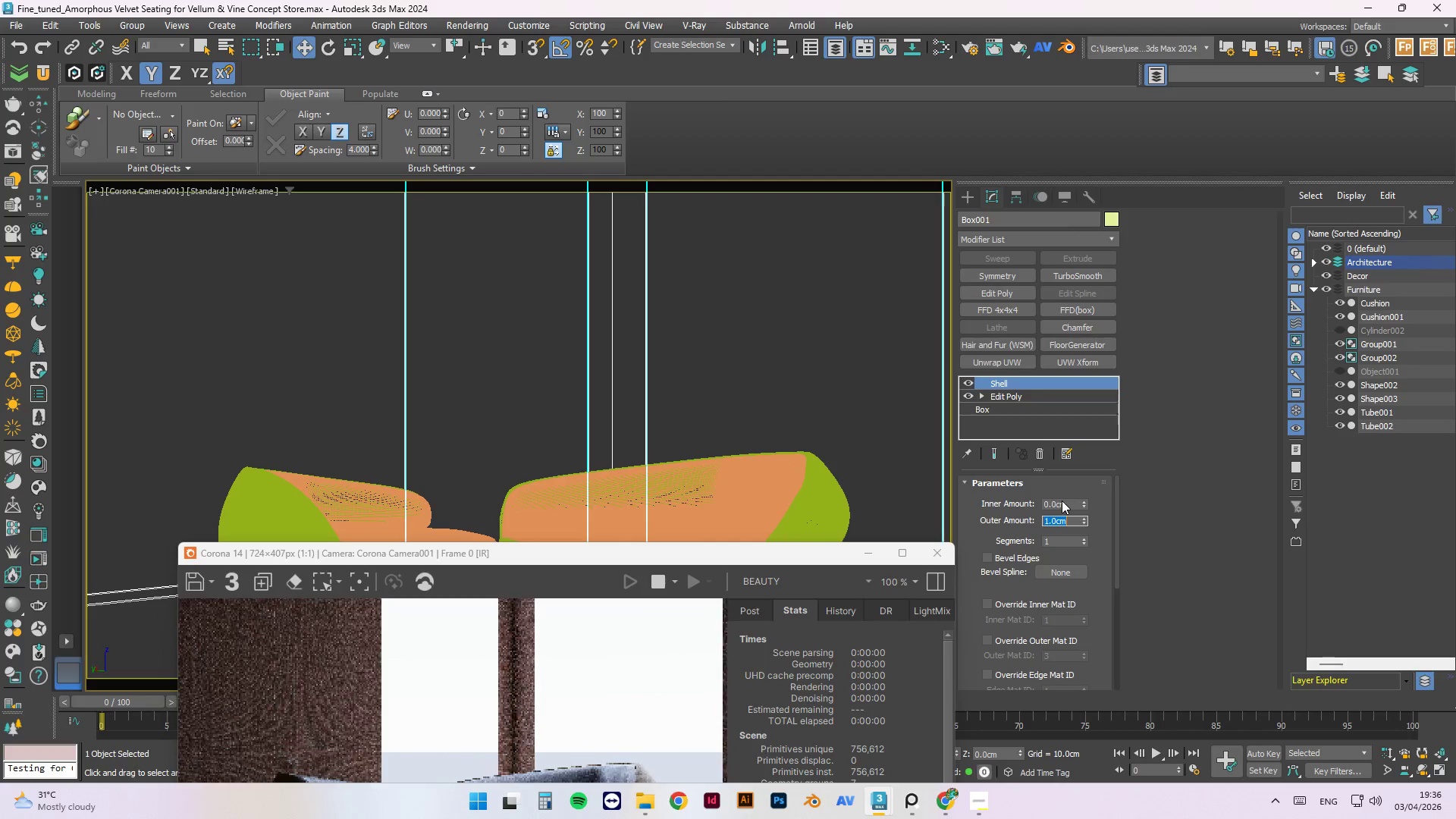 
key(Numpad1)
 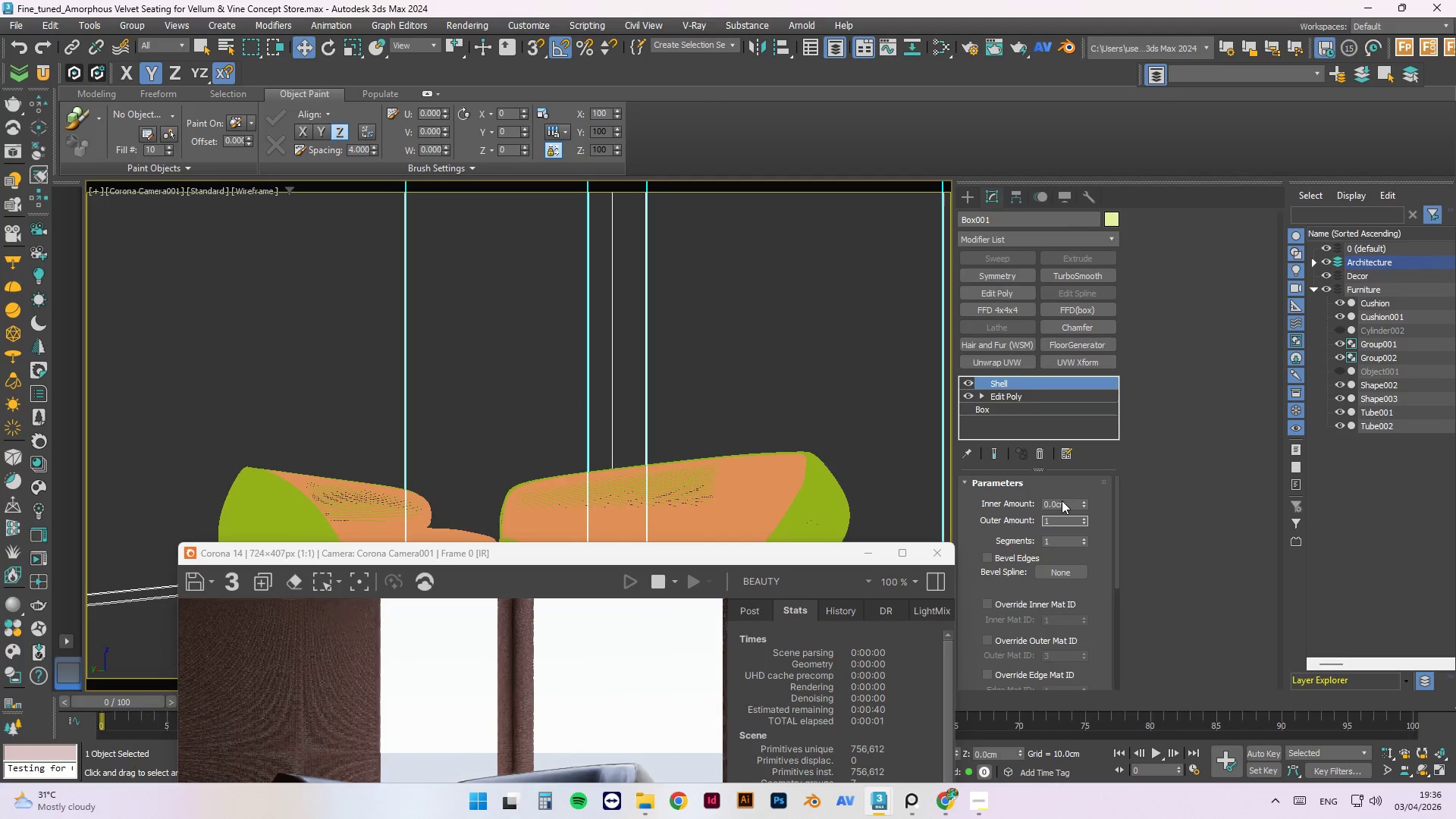 
key(Backspace)
 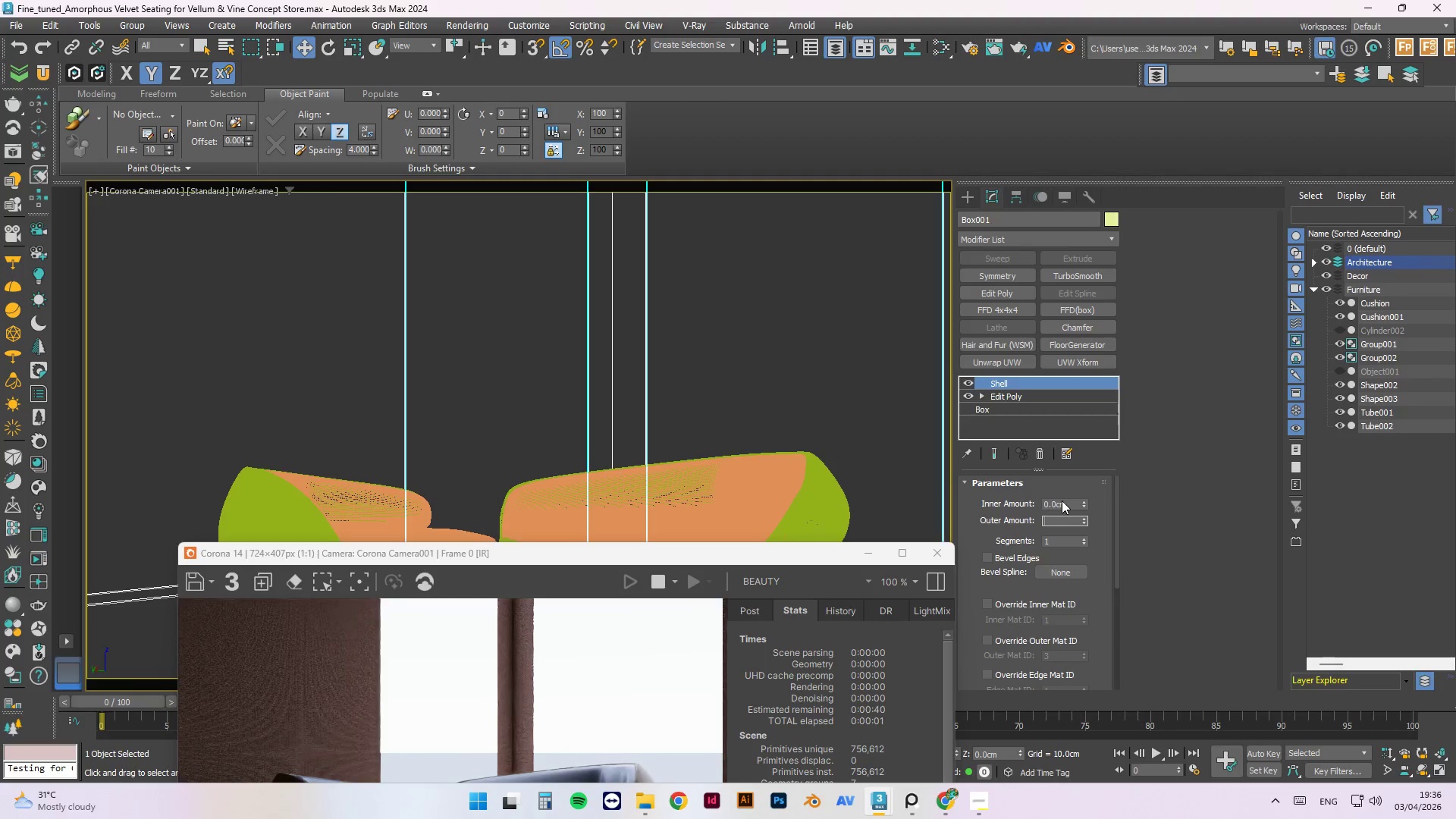 
key(Numpad2)
 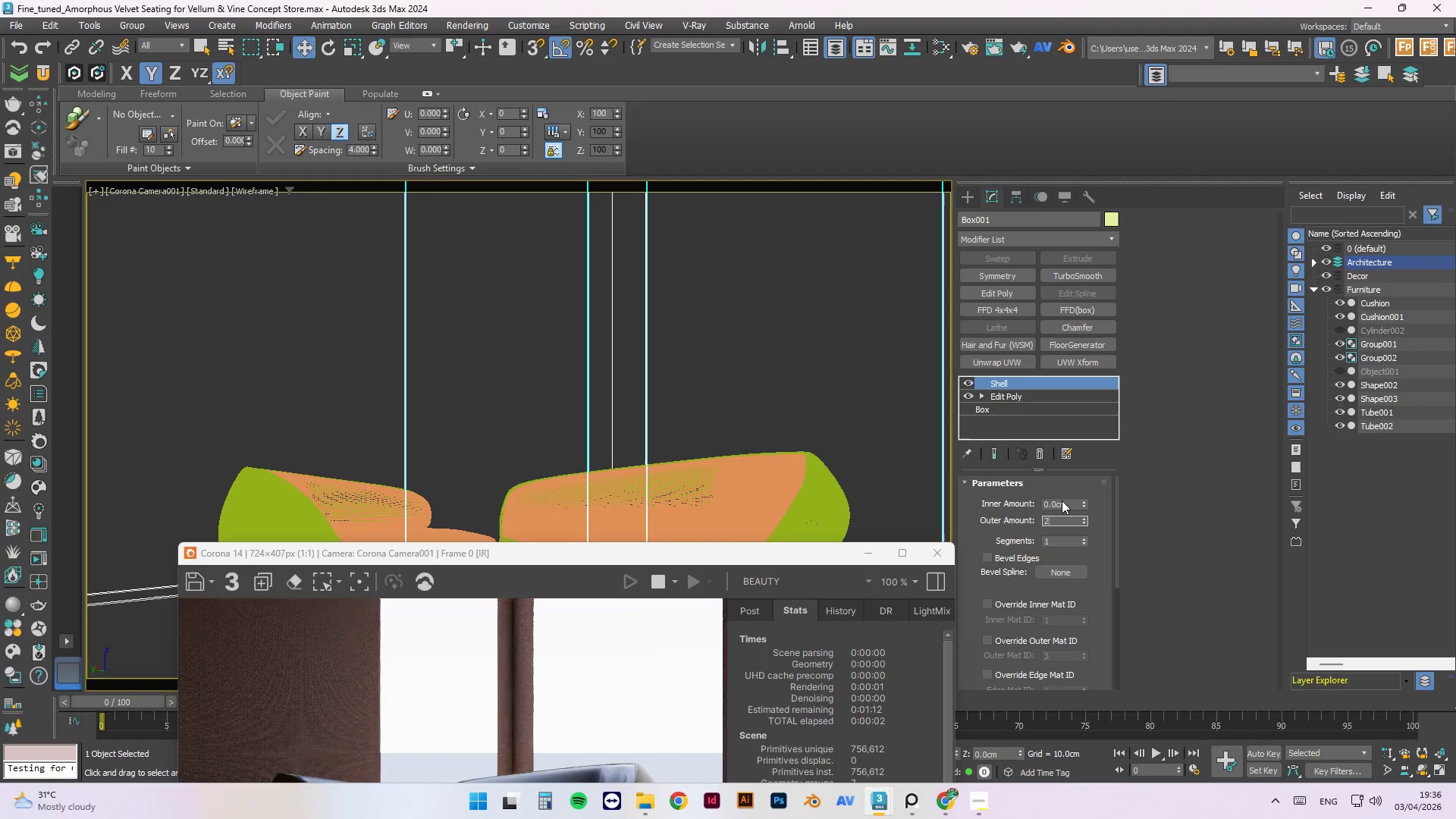 
key(Numpad3)
 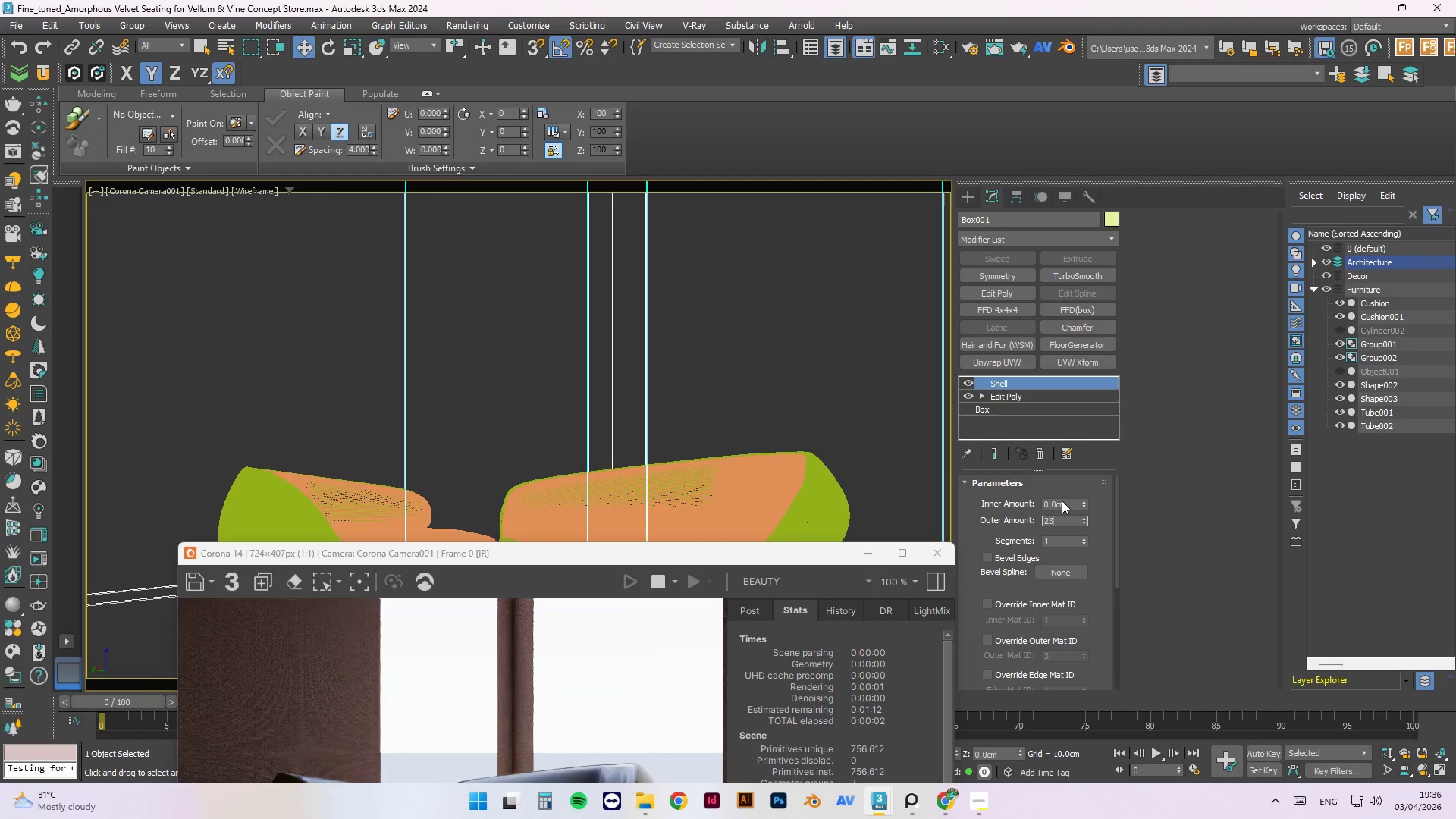 
key(Numpad0)
 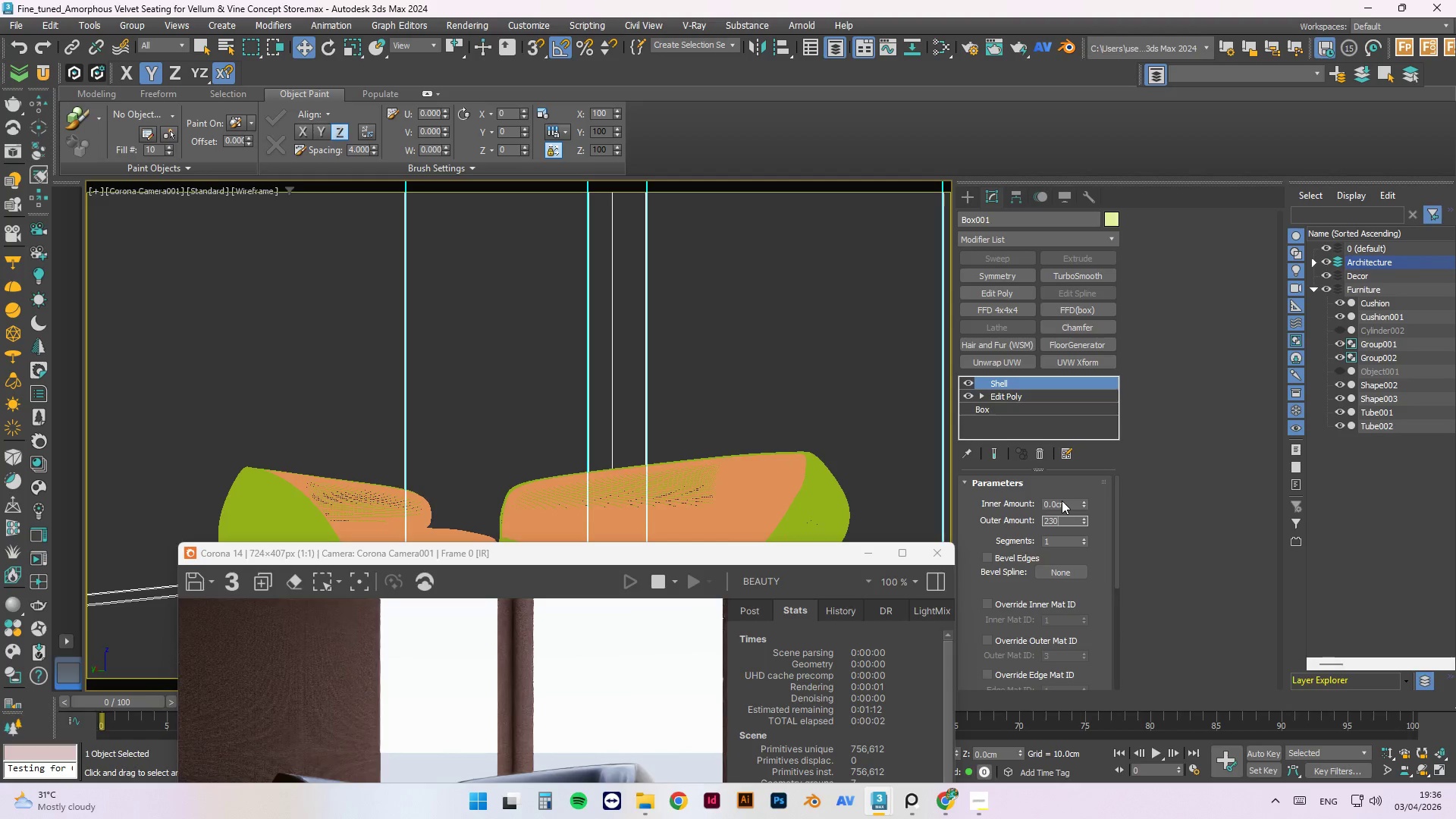 
key(NumpadEnter)
 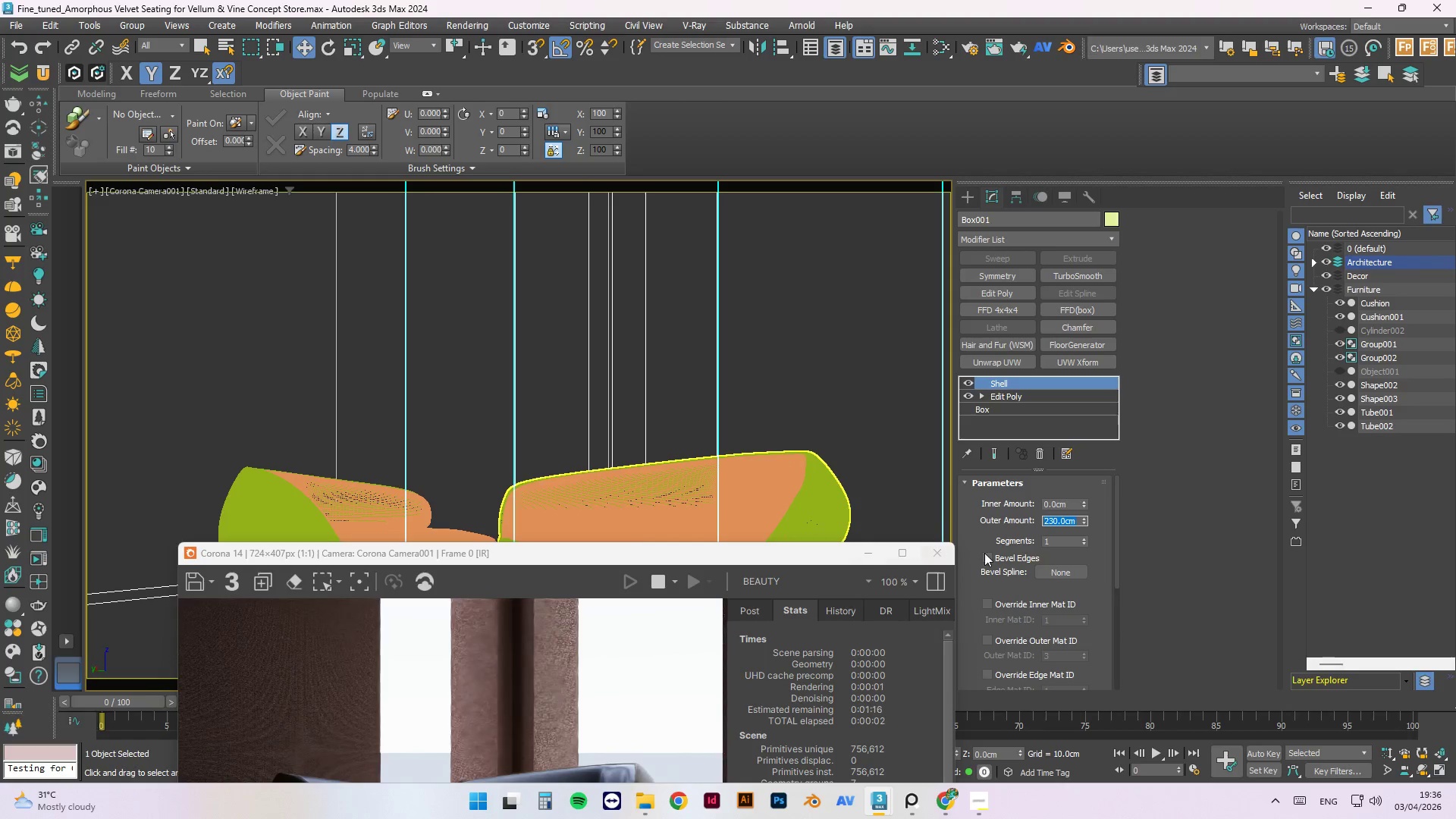 
key(Numpad2)
 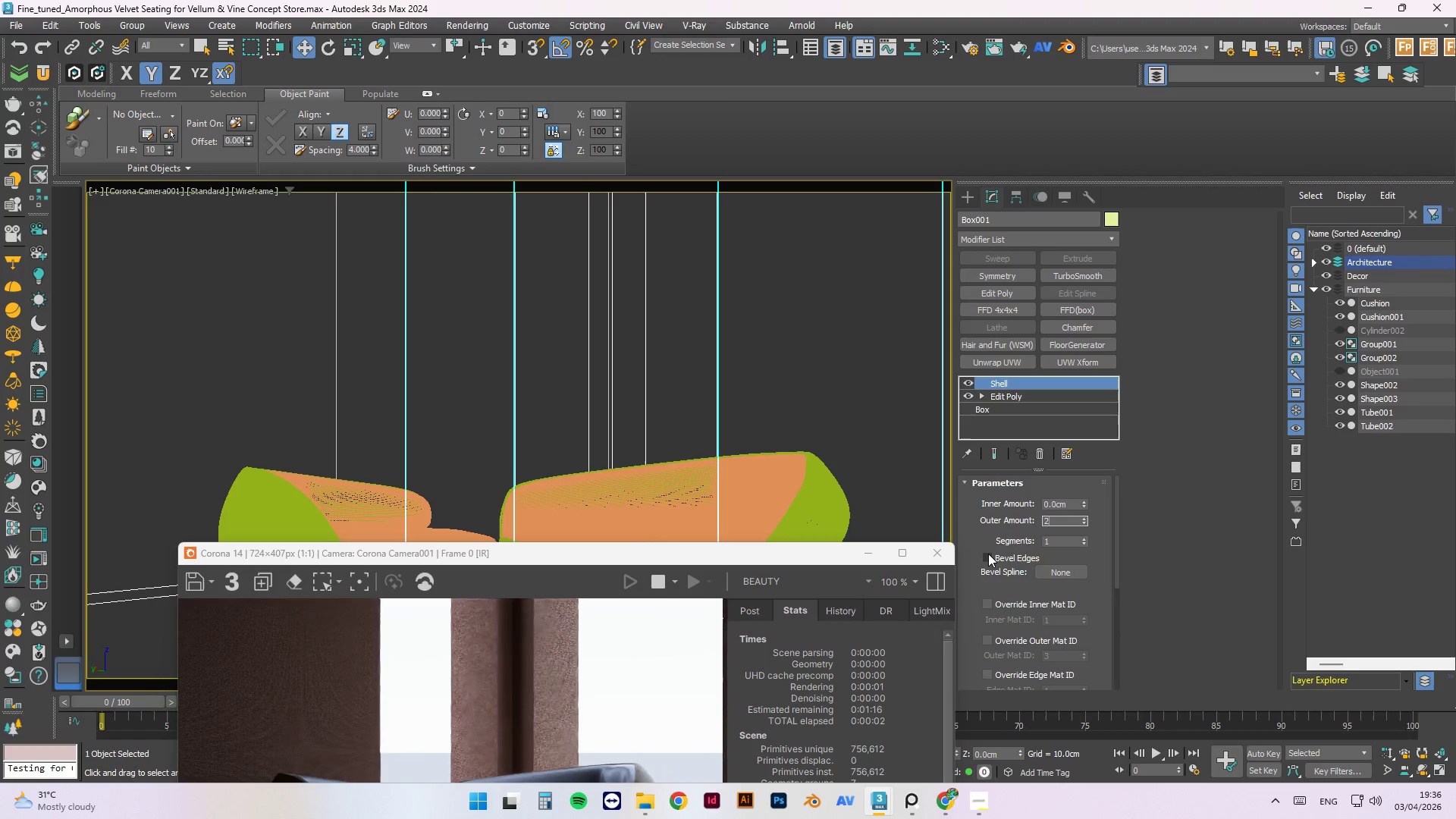 
key(Numpad3)
 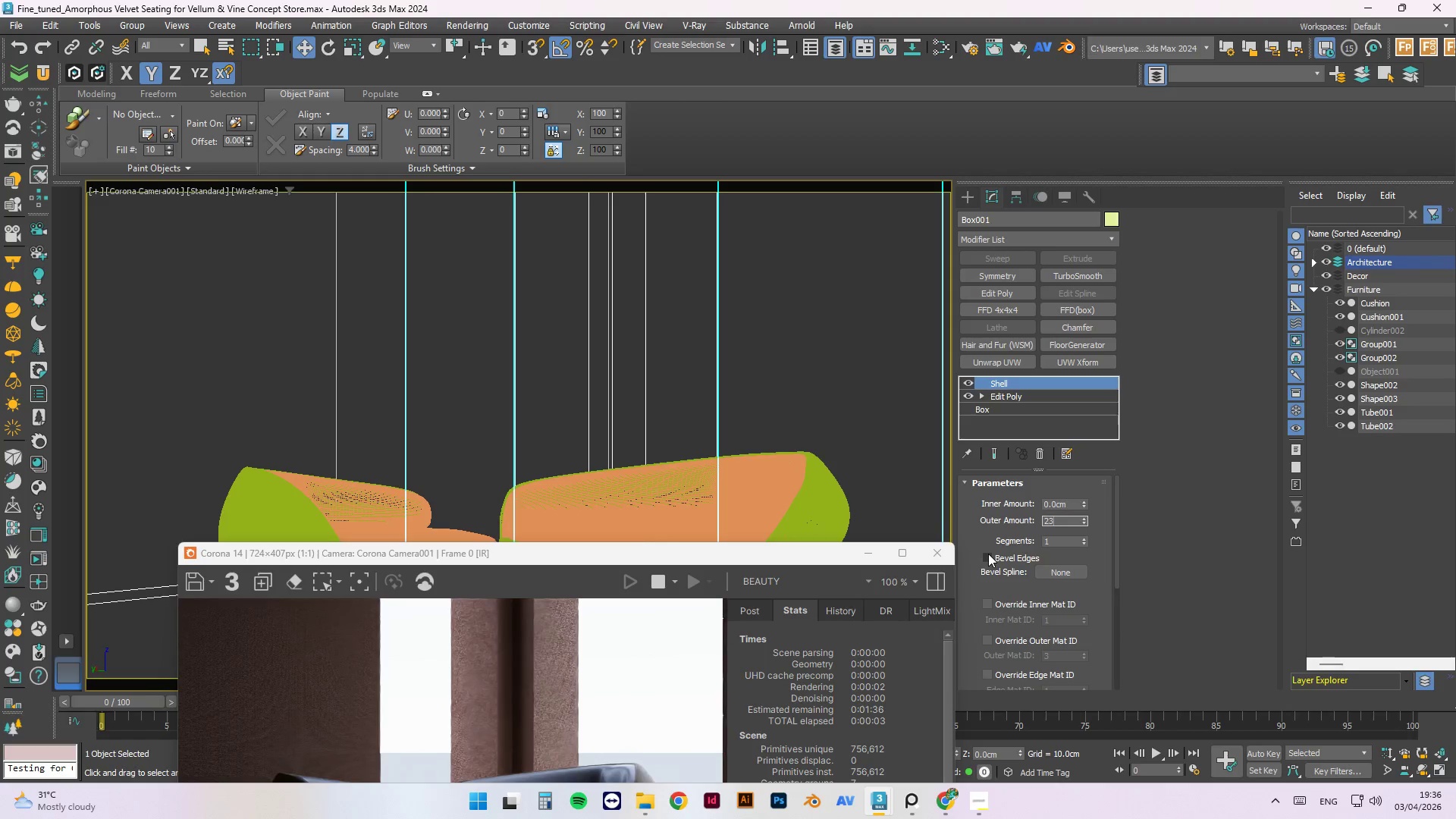 
key(NumpadEnter)
 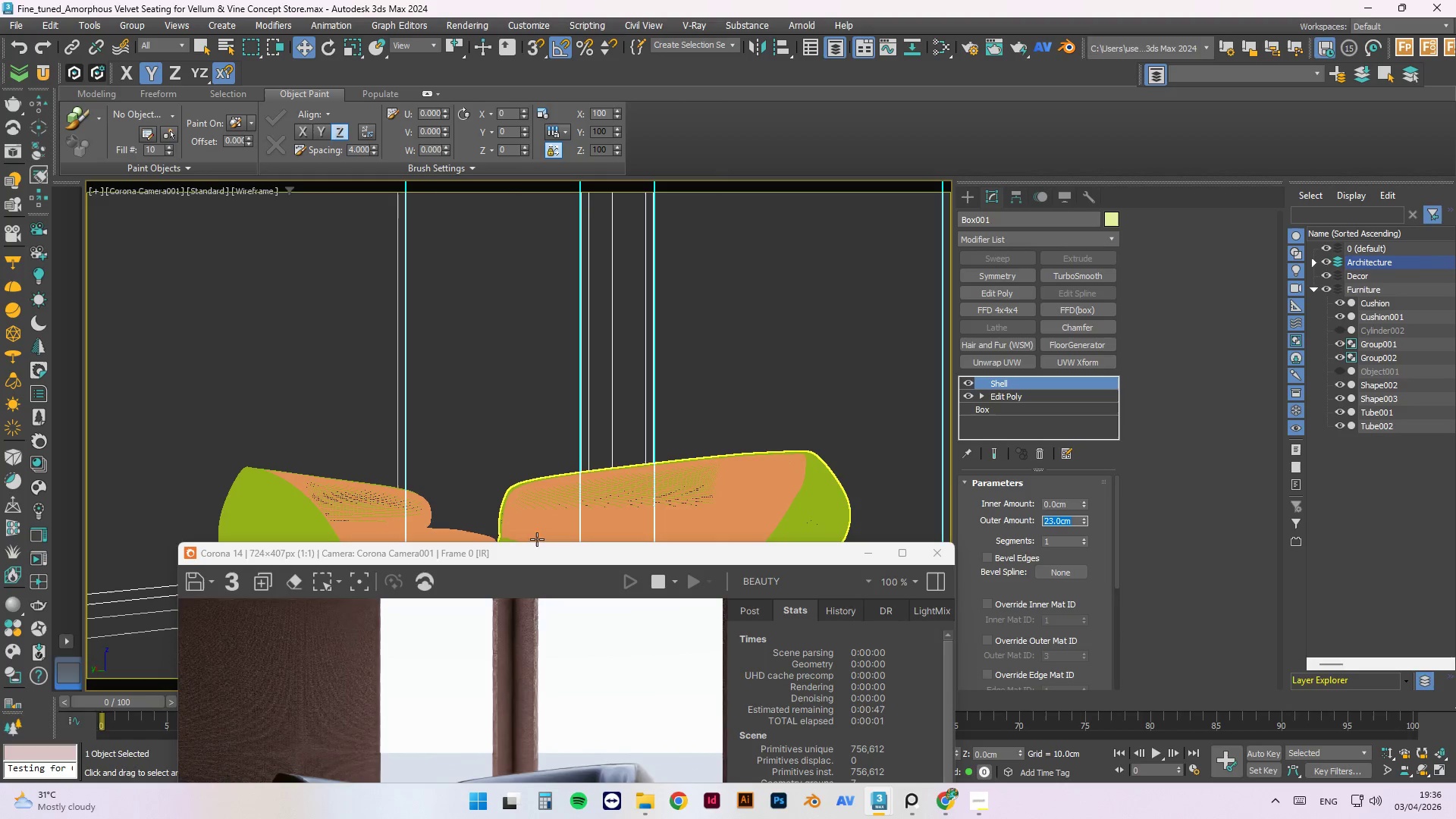 
left_click_drag(start_coordinate=[547, 558], to_coordinate=[1018, 299])
 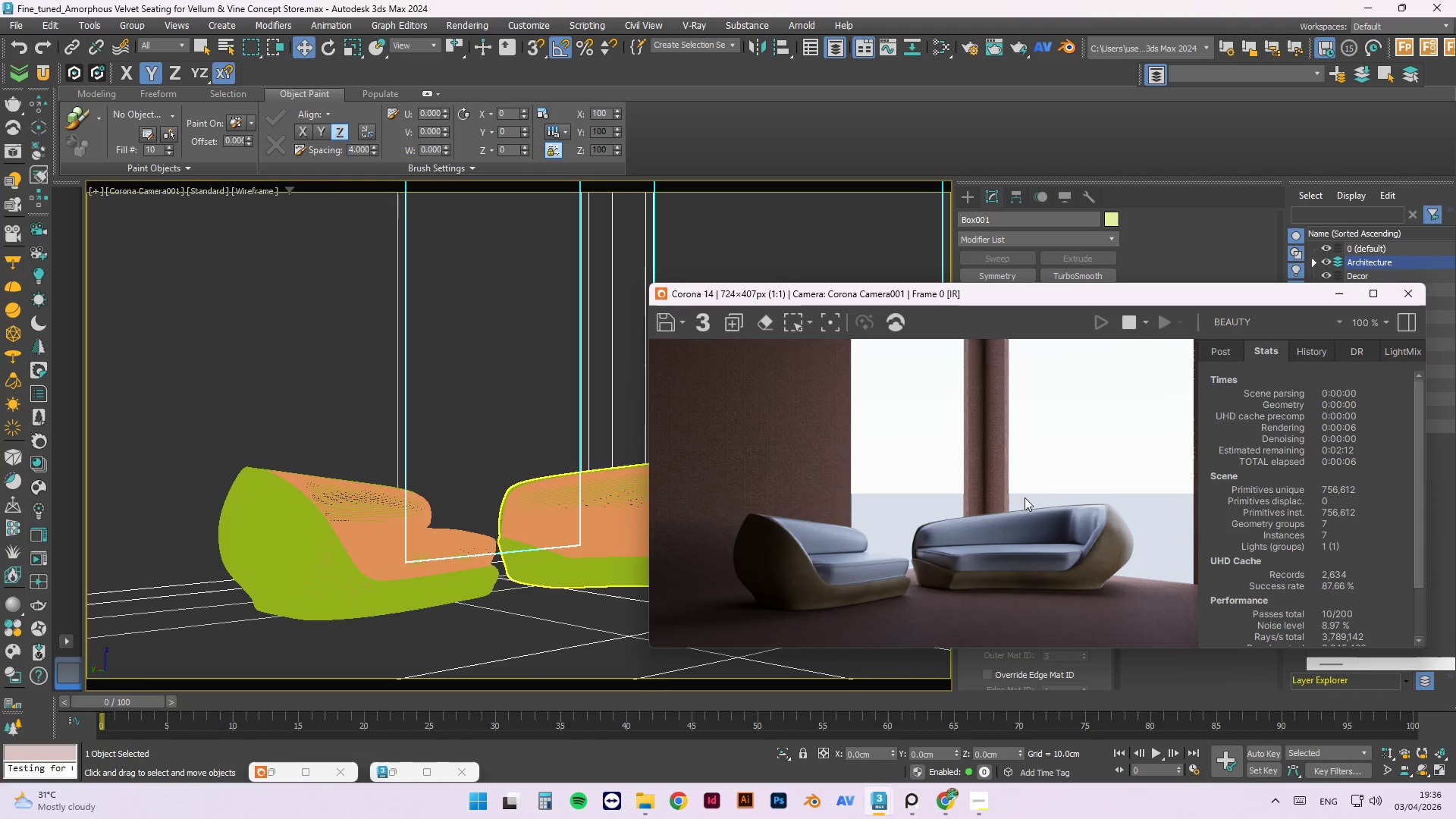 
scroll: coordinate [350, 497], scroll_direction: down, amount: 2.0
 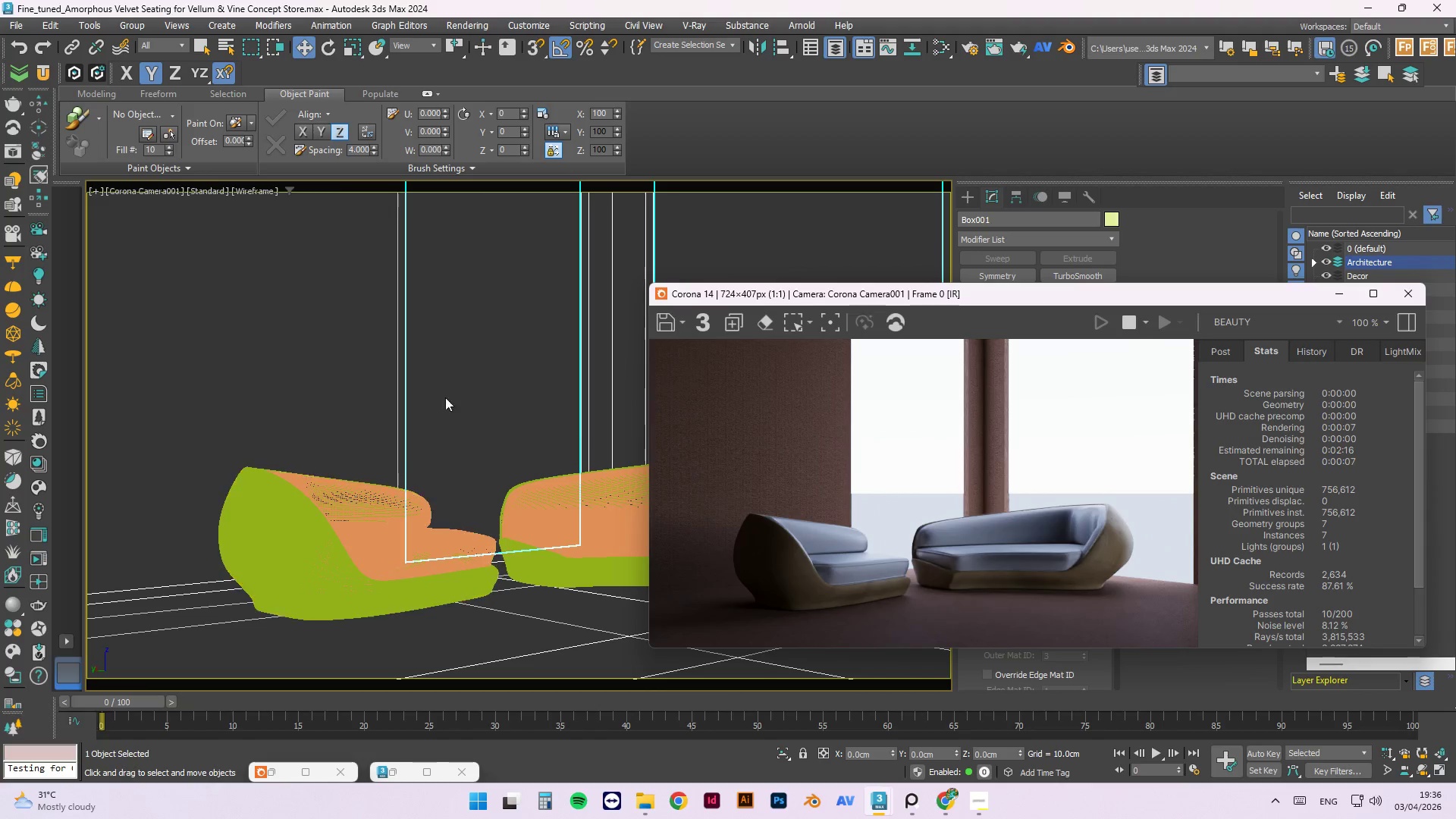 
left_click([452, 380])
 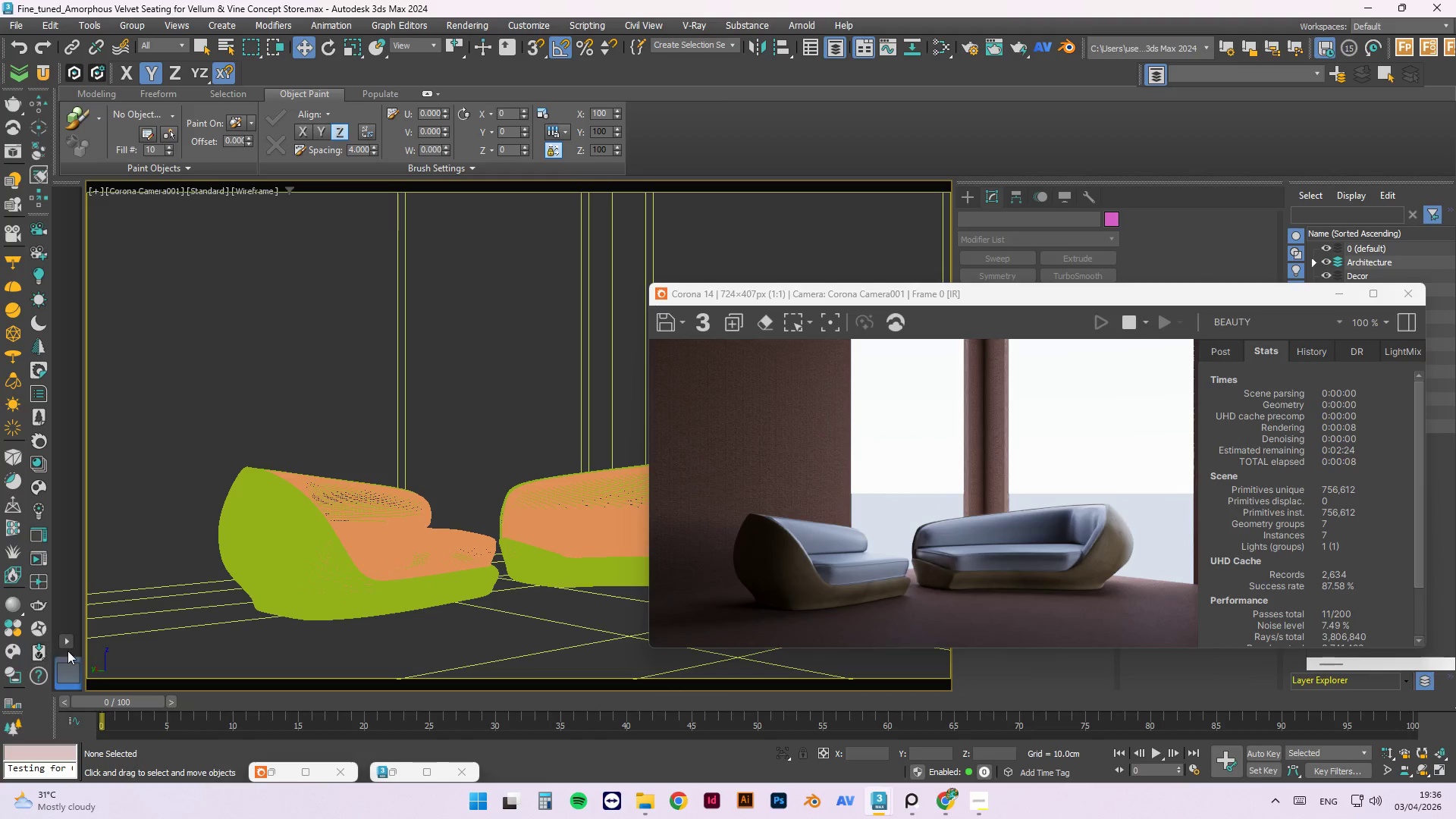 
left_click([67, 641])
 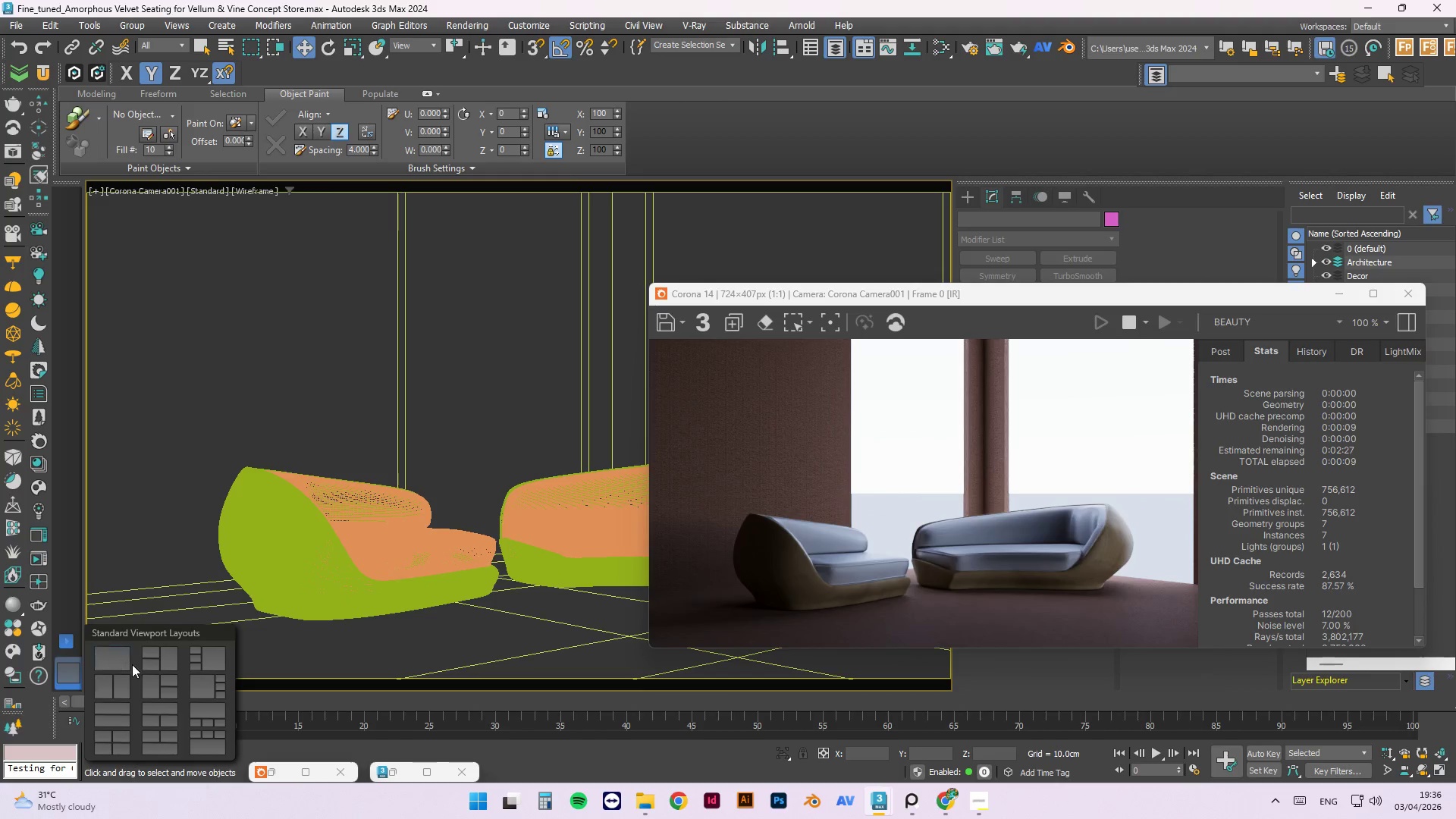 
left_click([115, 677])
 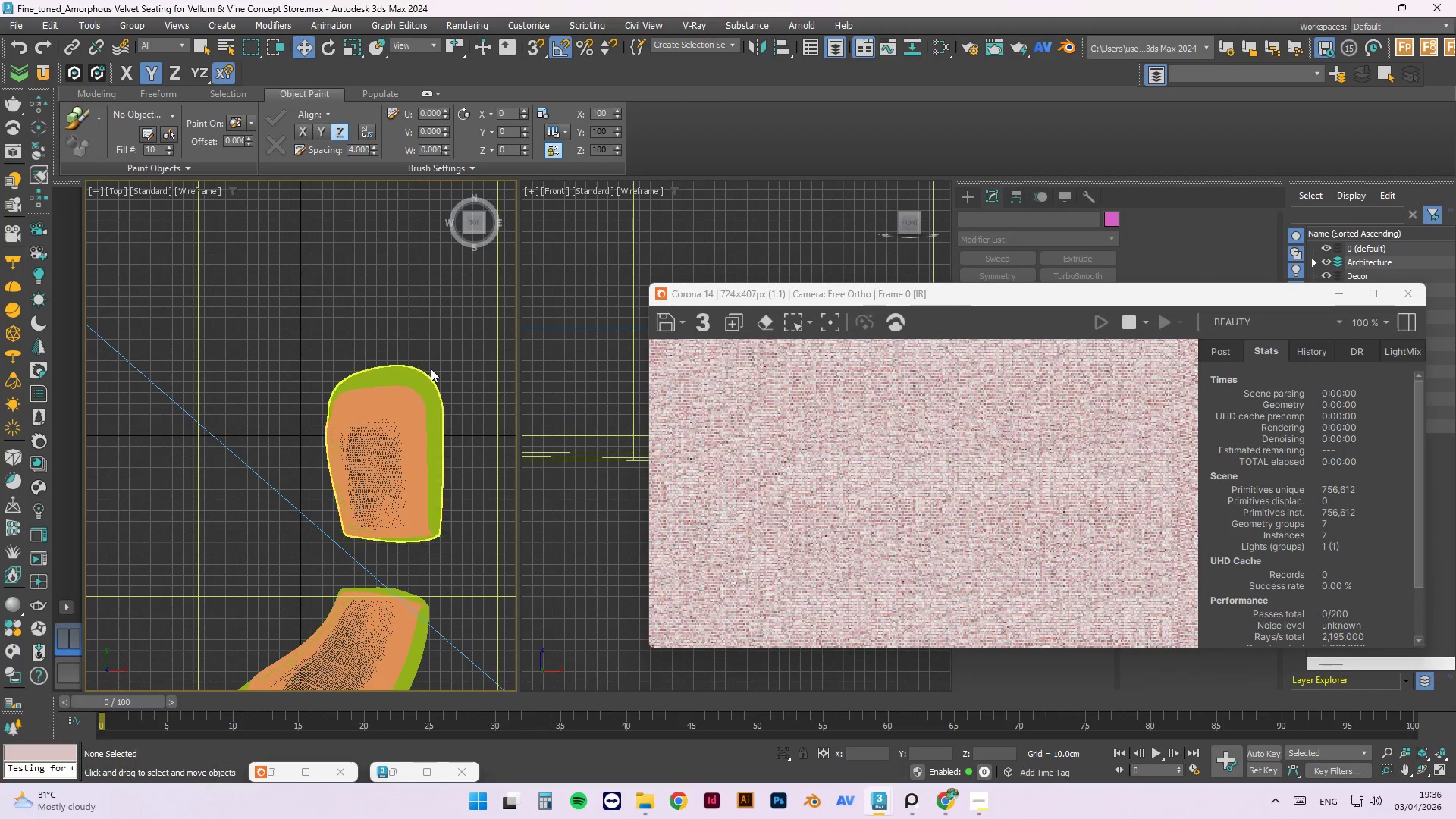 
left_click([427, 342])
 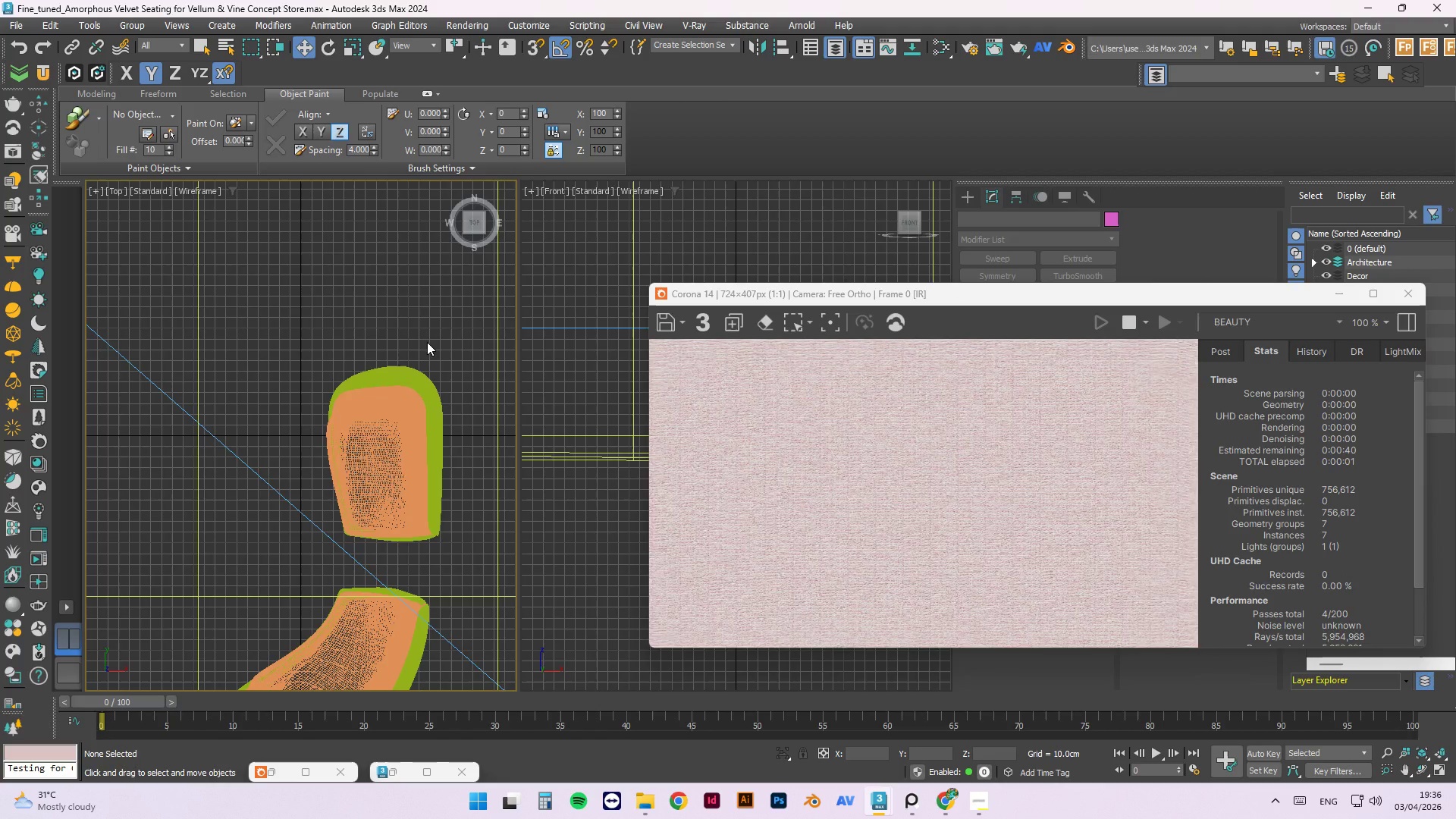 
key(C)
 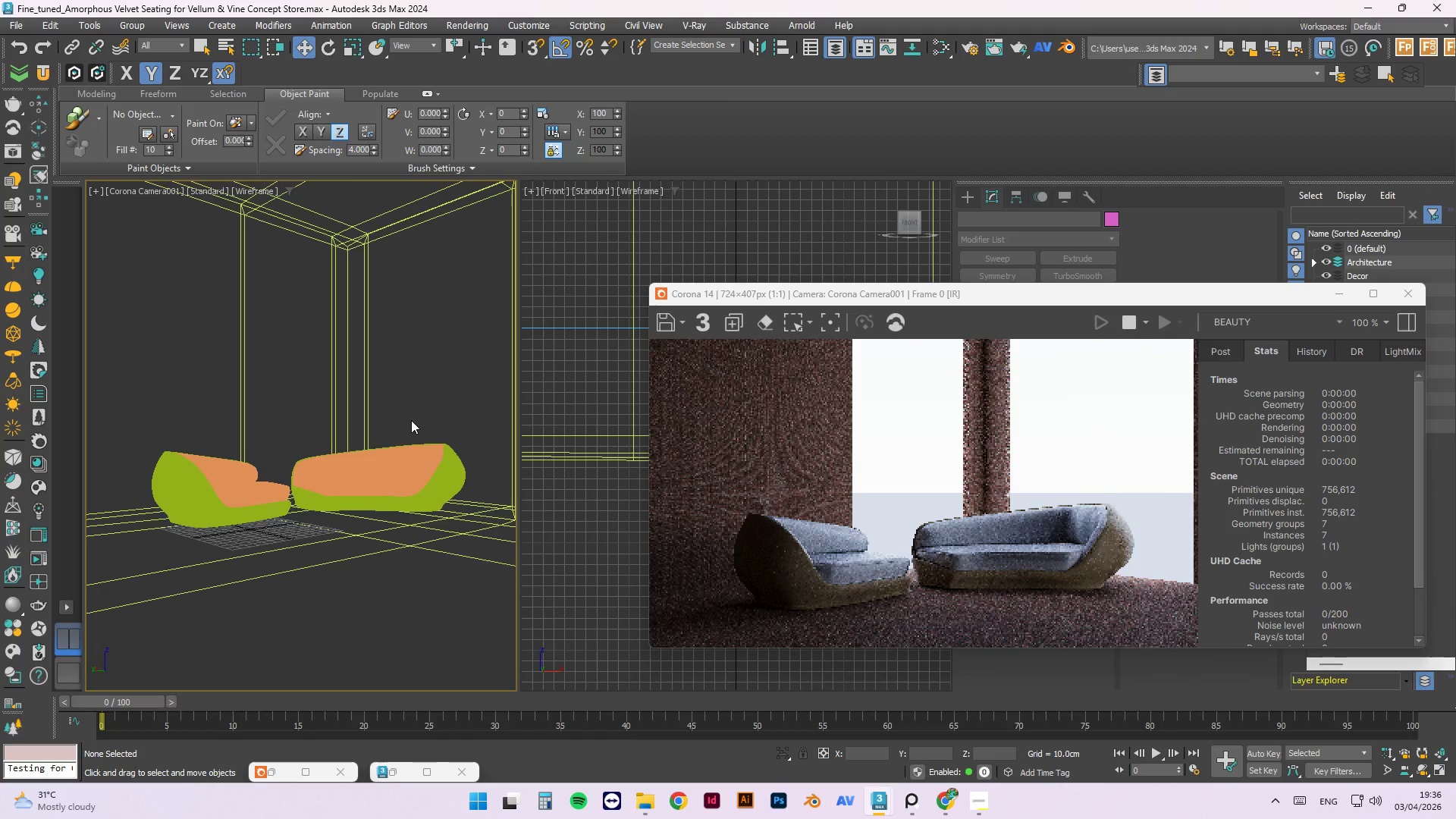 
left_click([424, 402])
 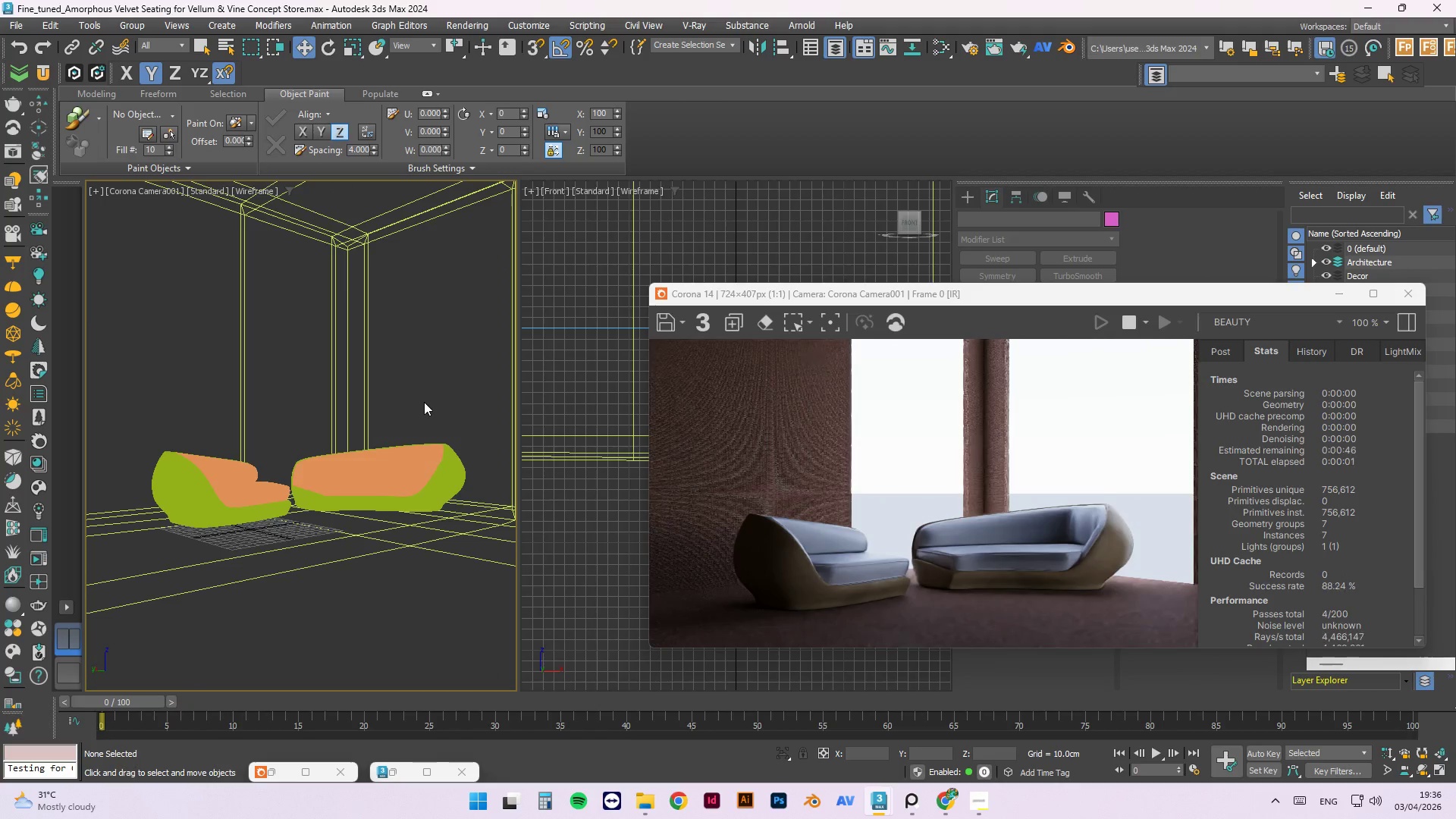 
key(Shift+F)
 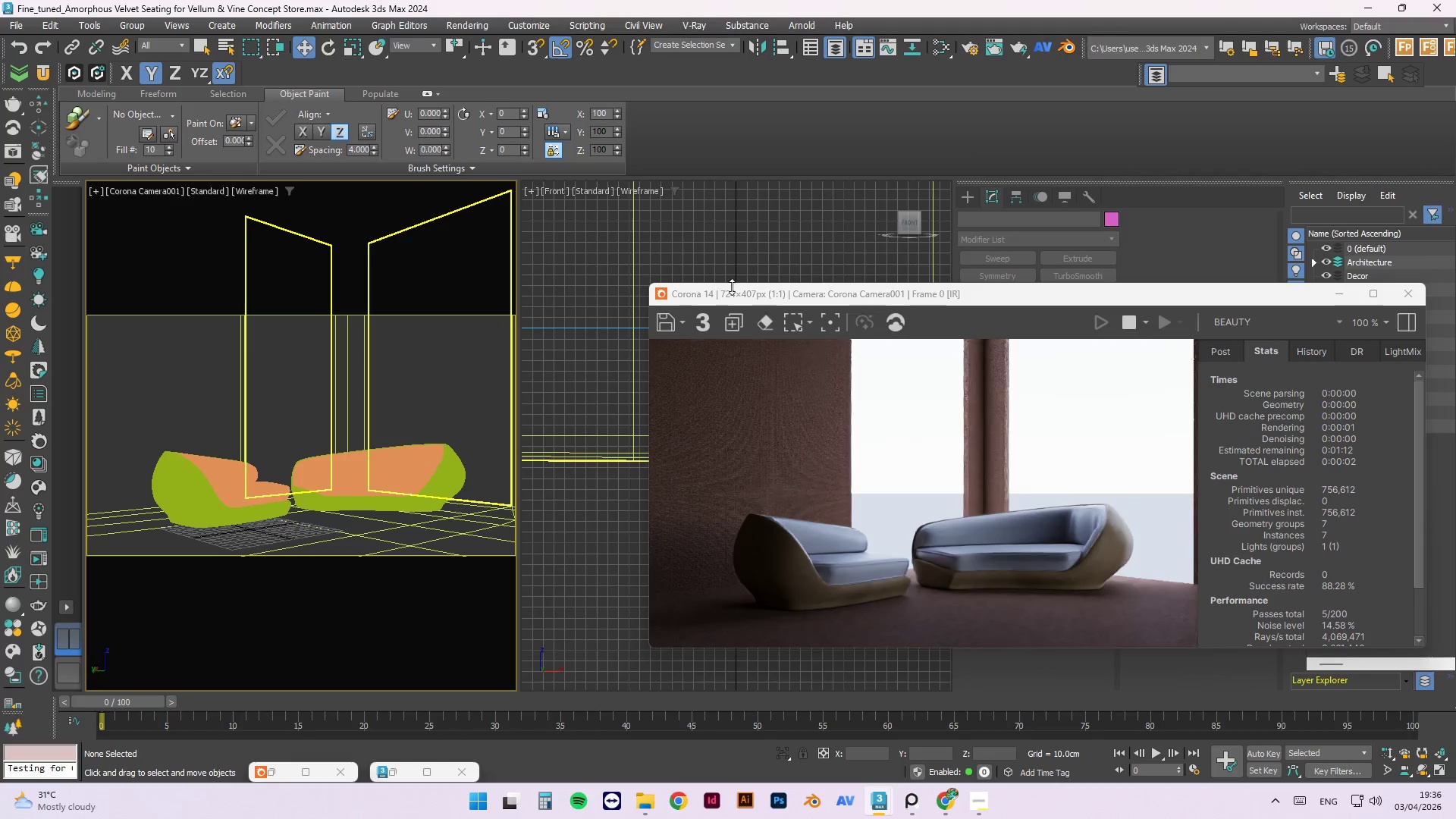 
left_click_drag(start_coordinate=[742, 303], to_coordinate=[243, 666])
 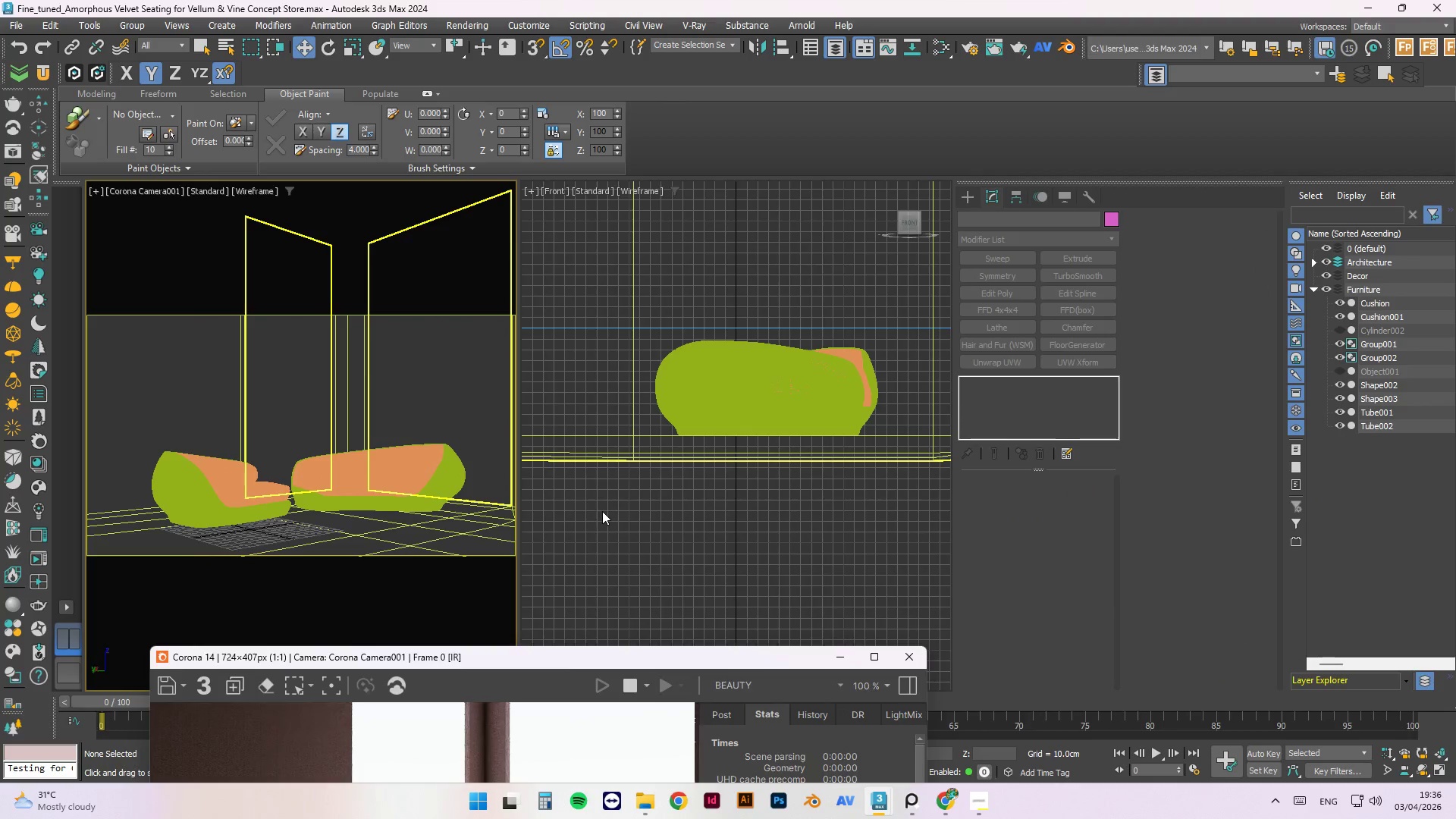 
left_click([602, 511])
 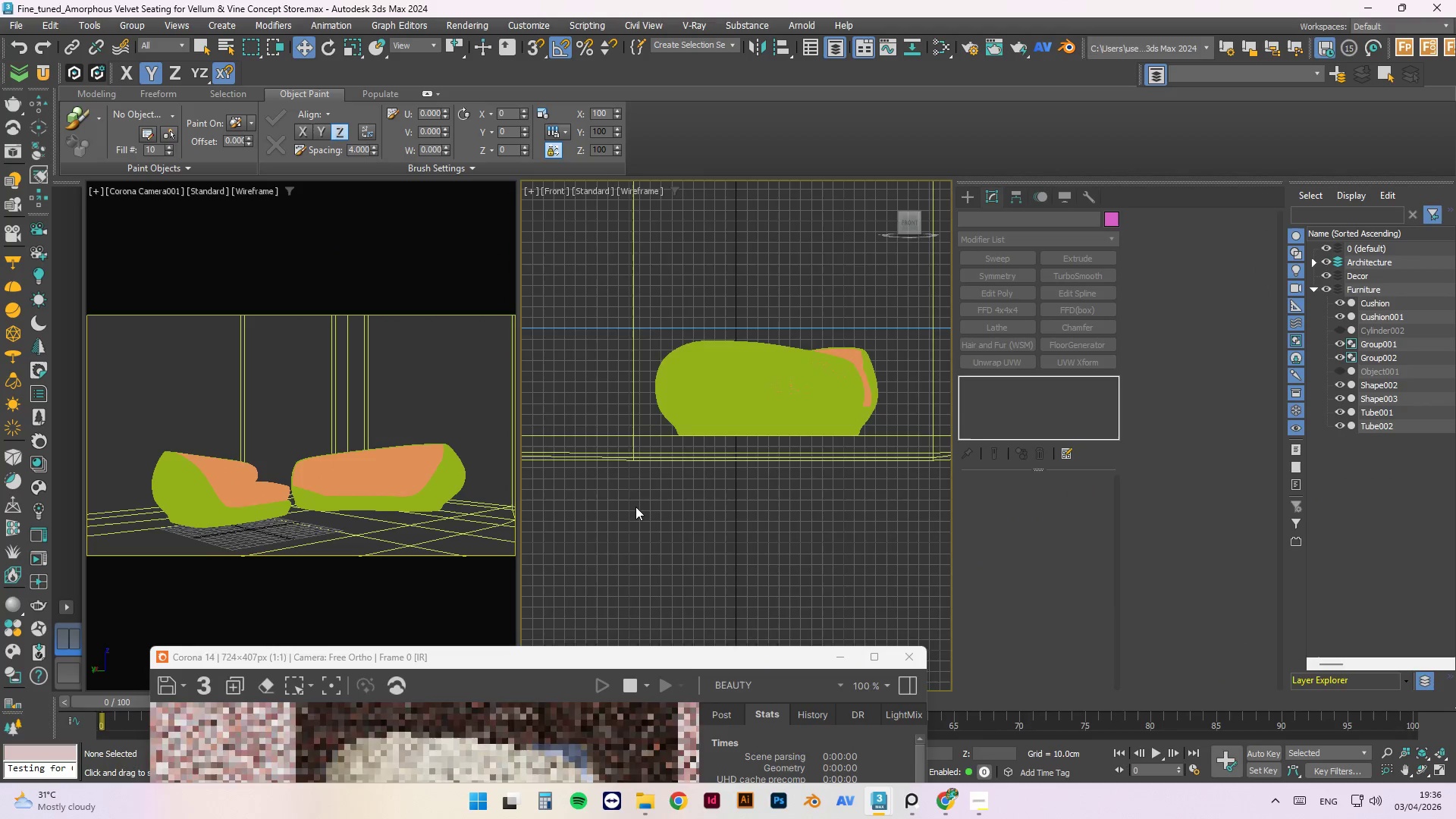 
scroll: coordinate [637, 506], scroll_direction: down, amount: 3.0
 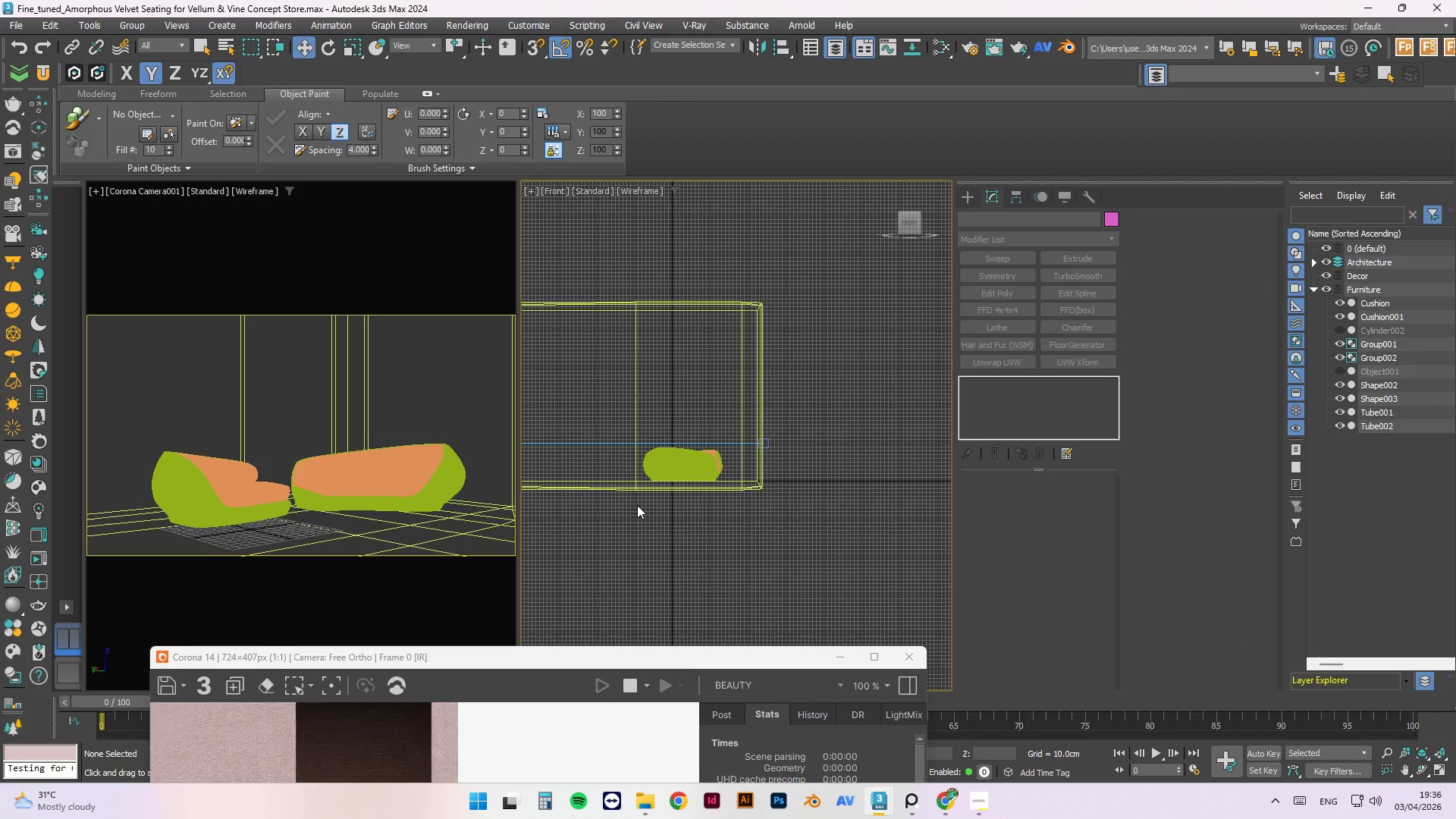 
key(G)
 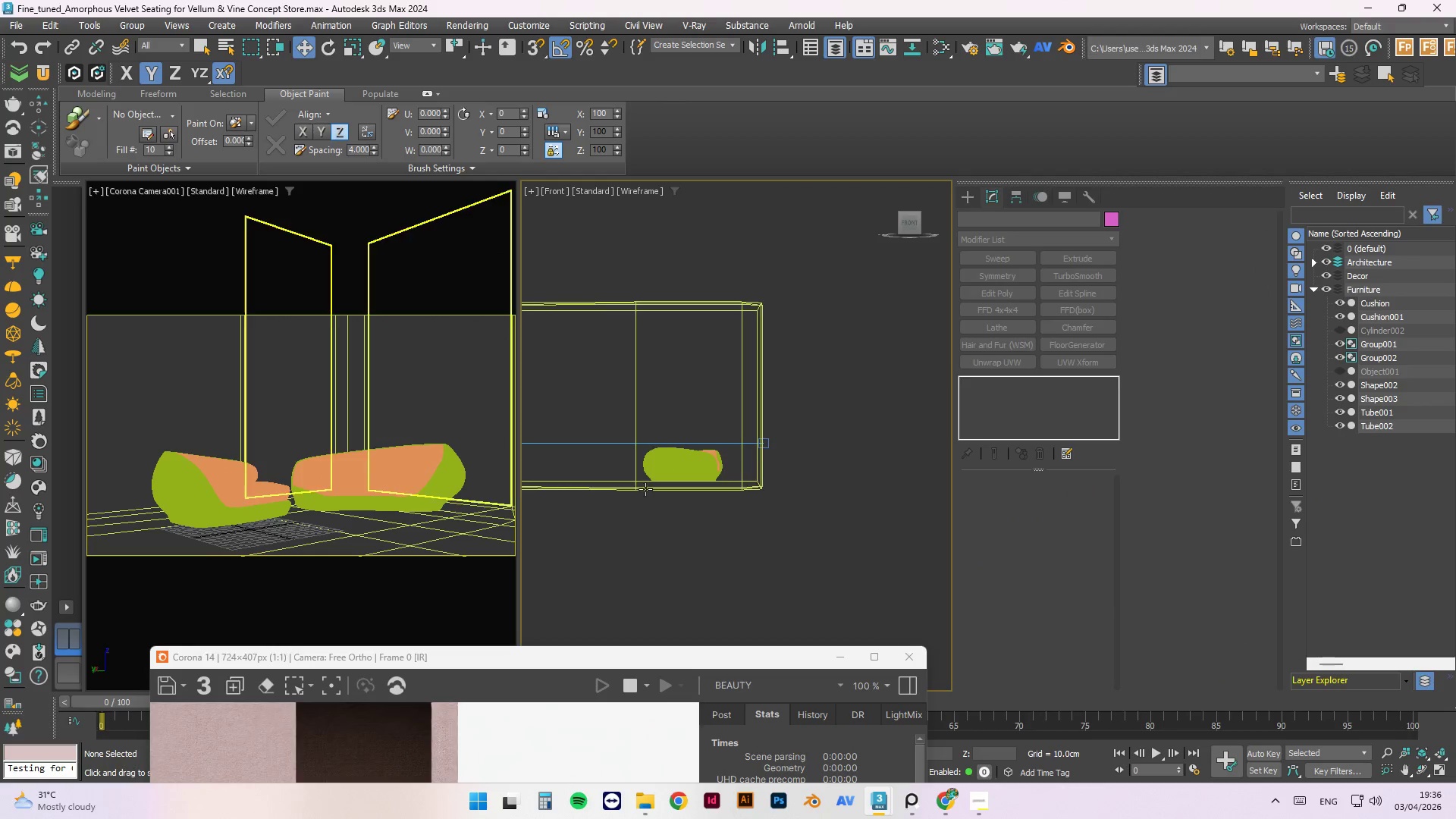 
hold_key(key=AltLeft, duration=0.73)
 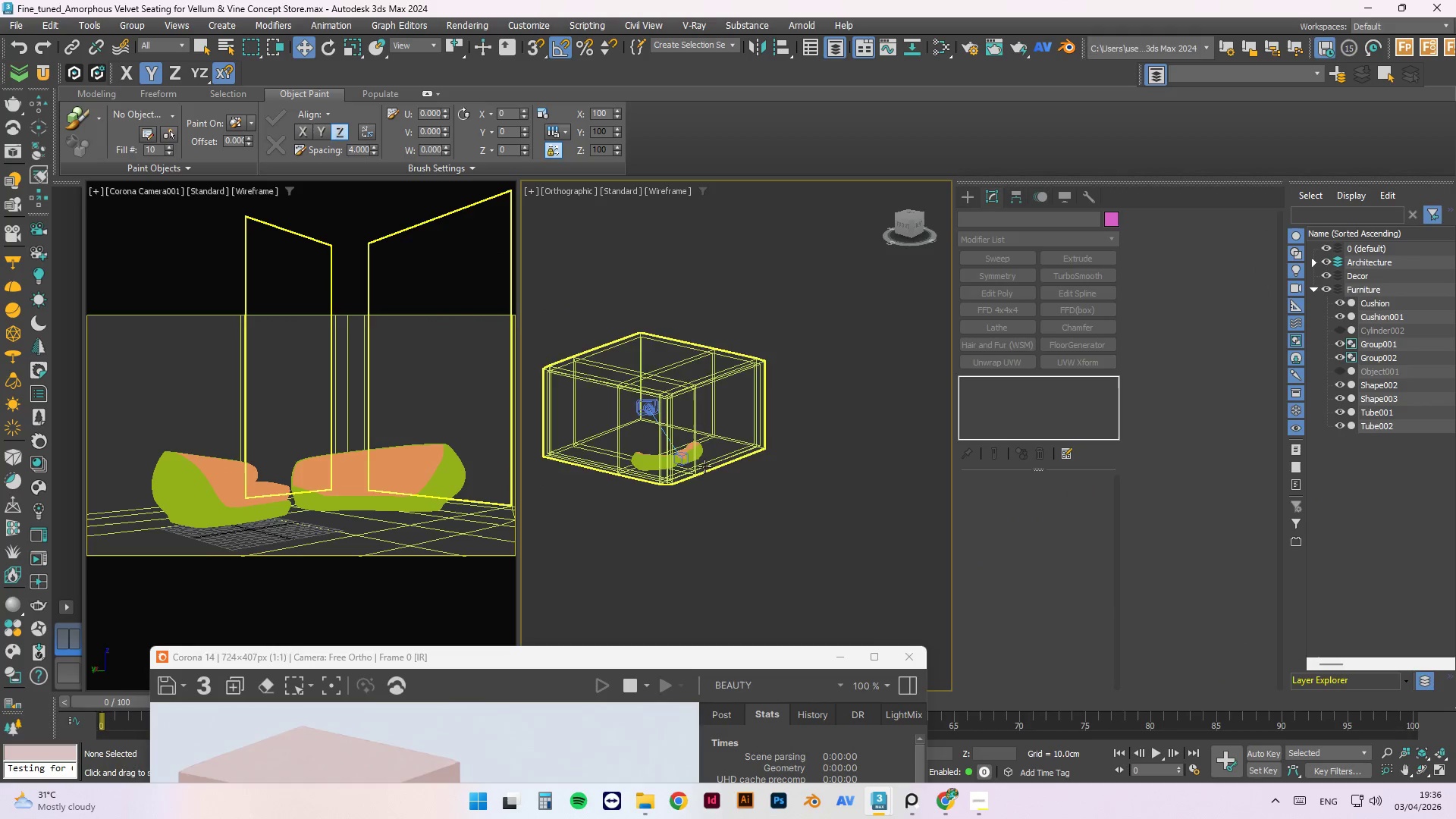 
scroll: coordinate [673, 453], scroll_direction: down, amount: 2.0
 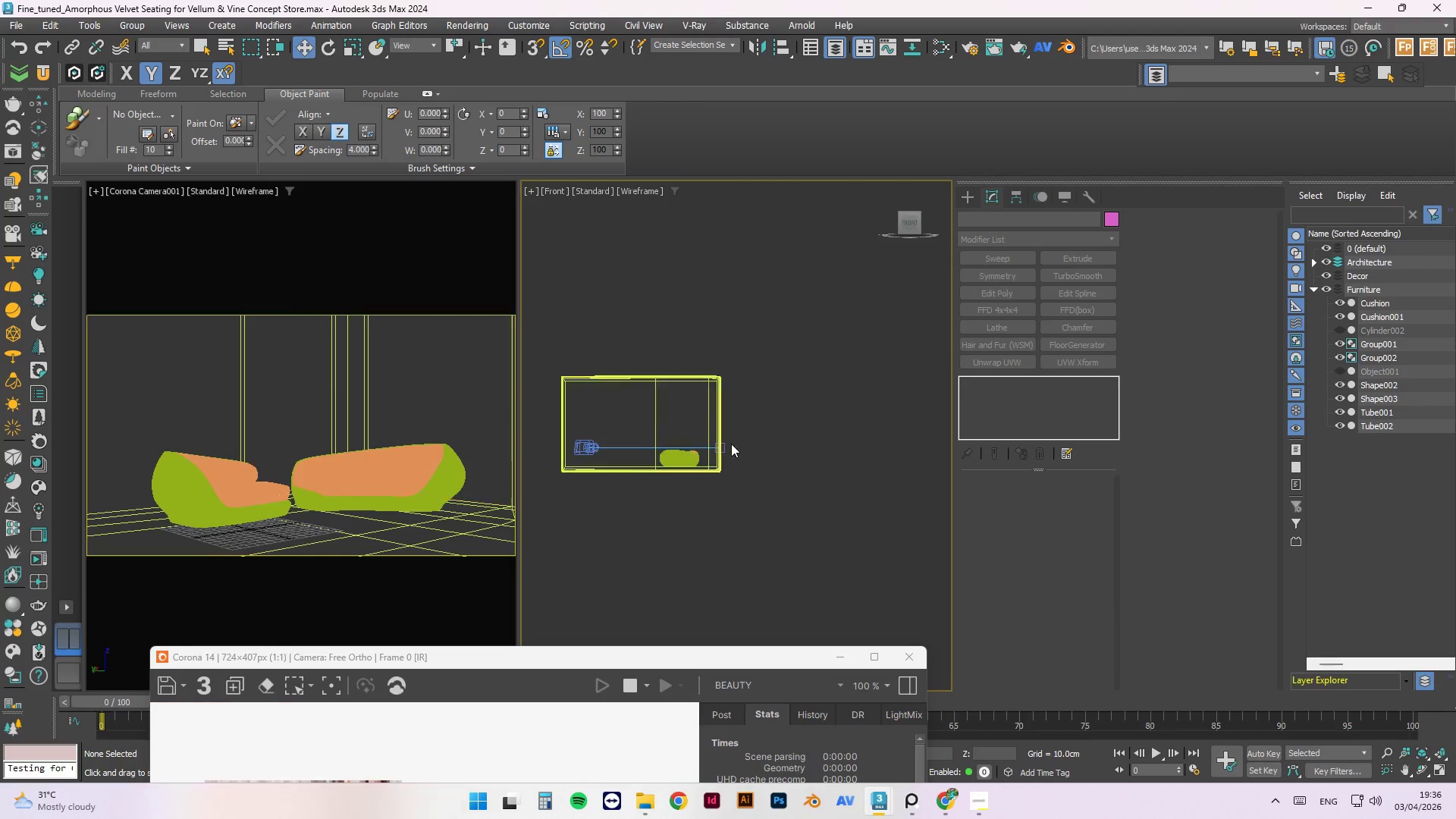 
key(F3)
 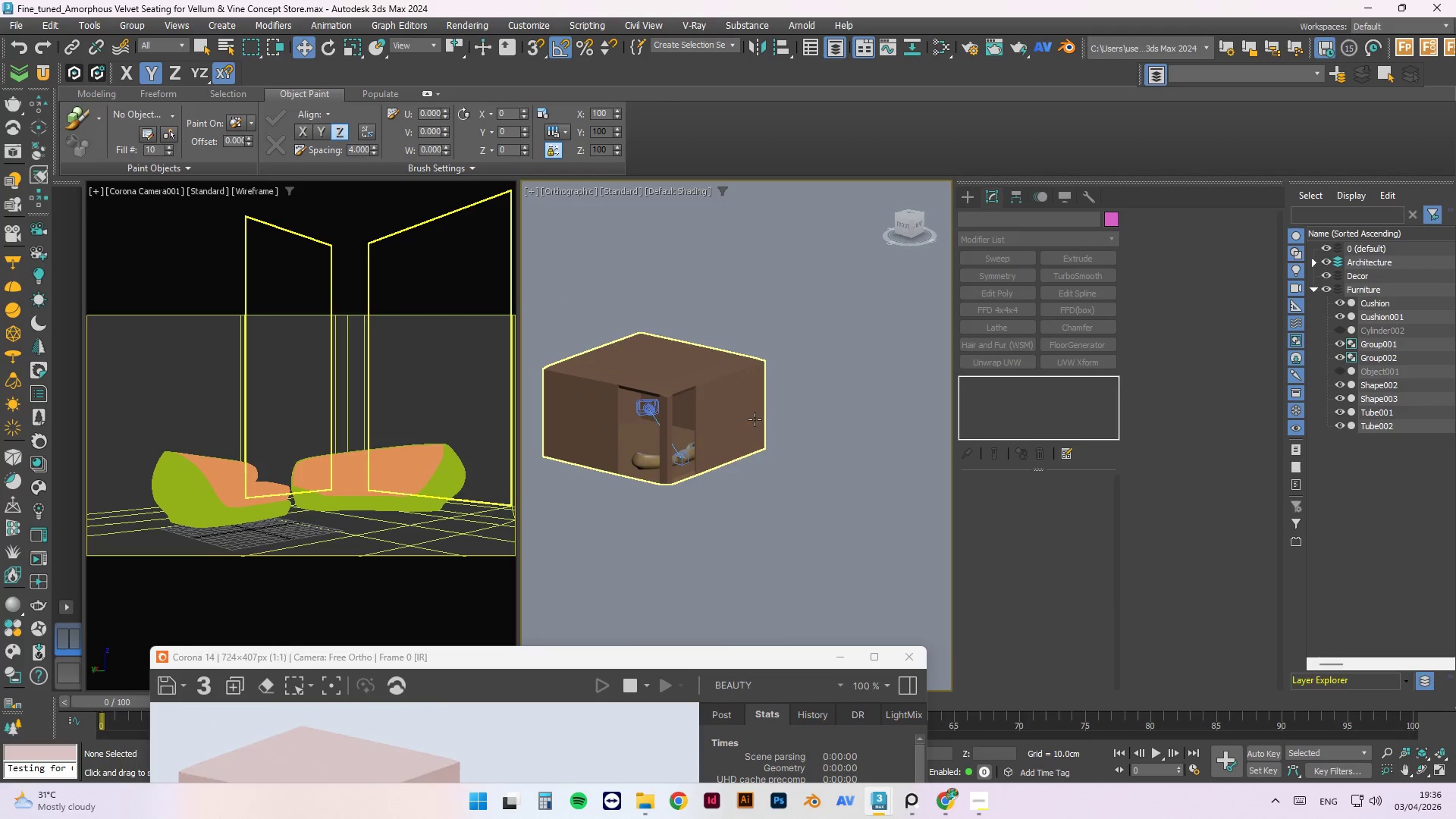 
scroll: coordinate [678, 448], scroll_direction: up, amount: 3.0
 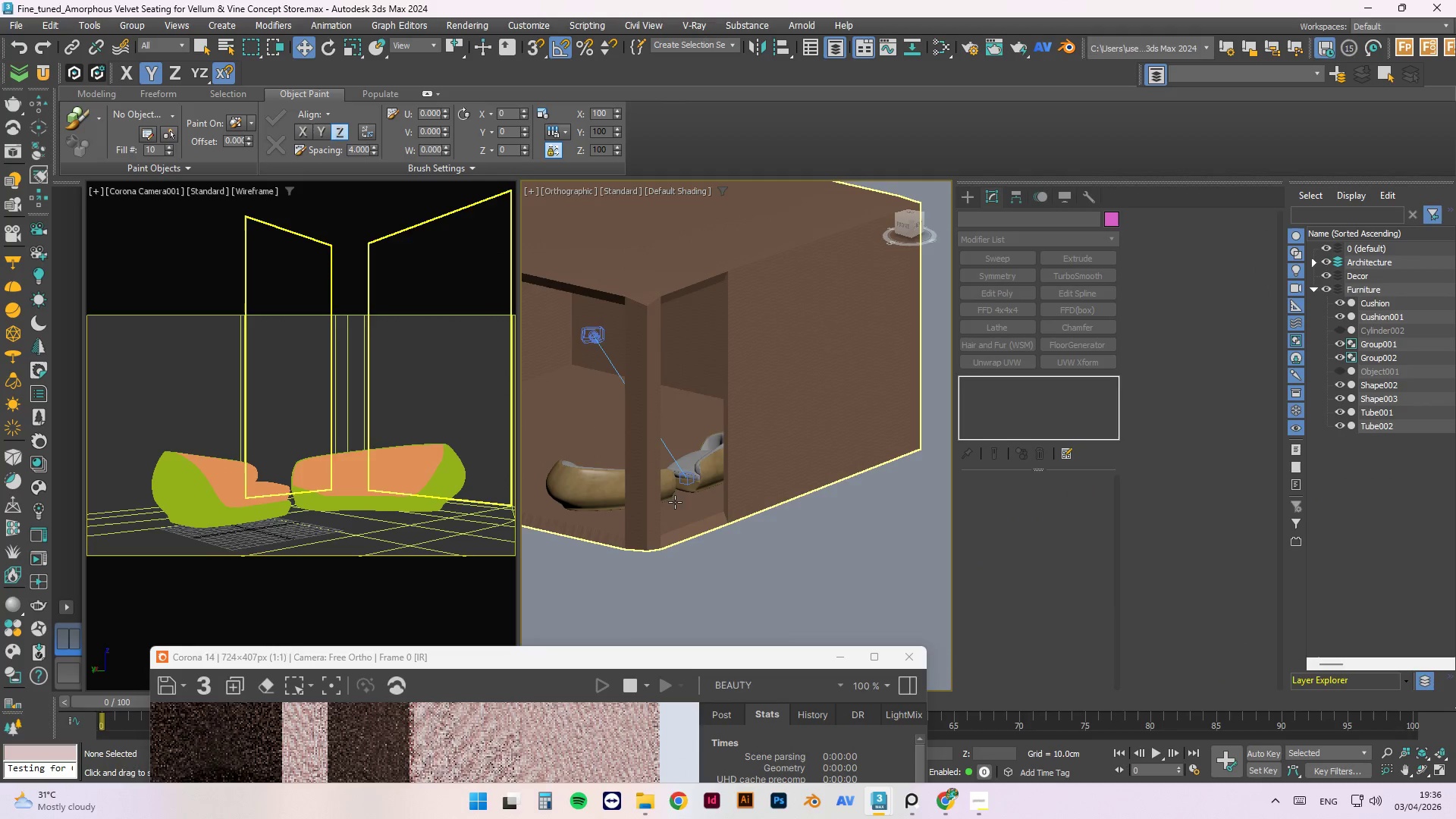 
hold_key(key=AltLeft, duration=1.5)
 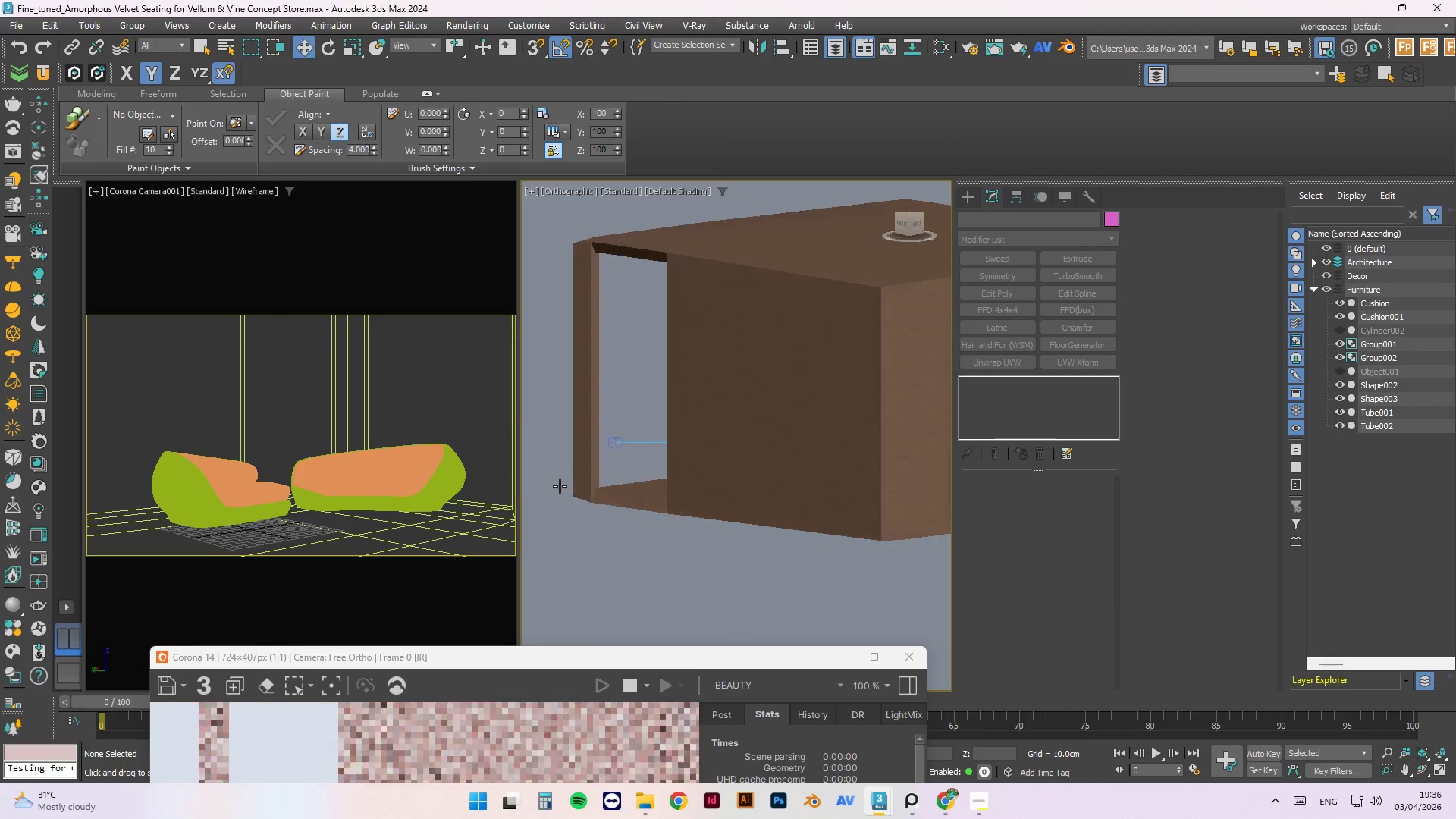 
hold_key(key=AltLeft, duration=1.51)
 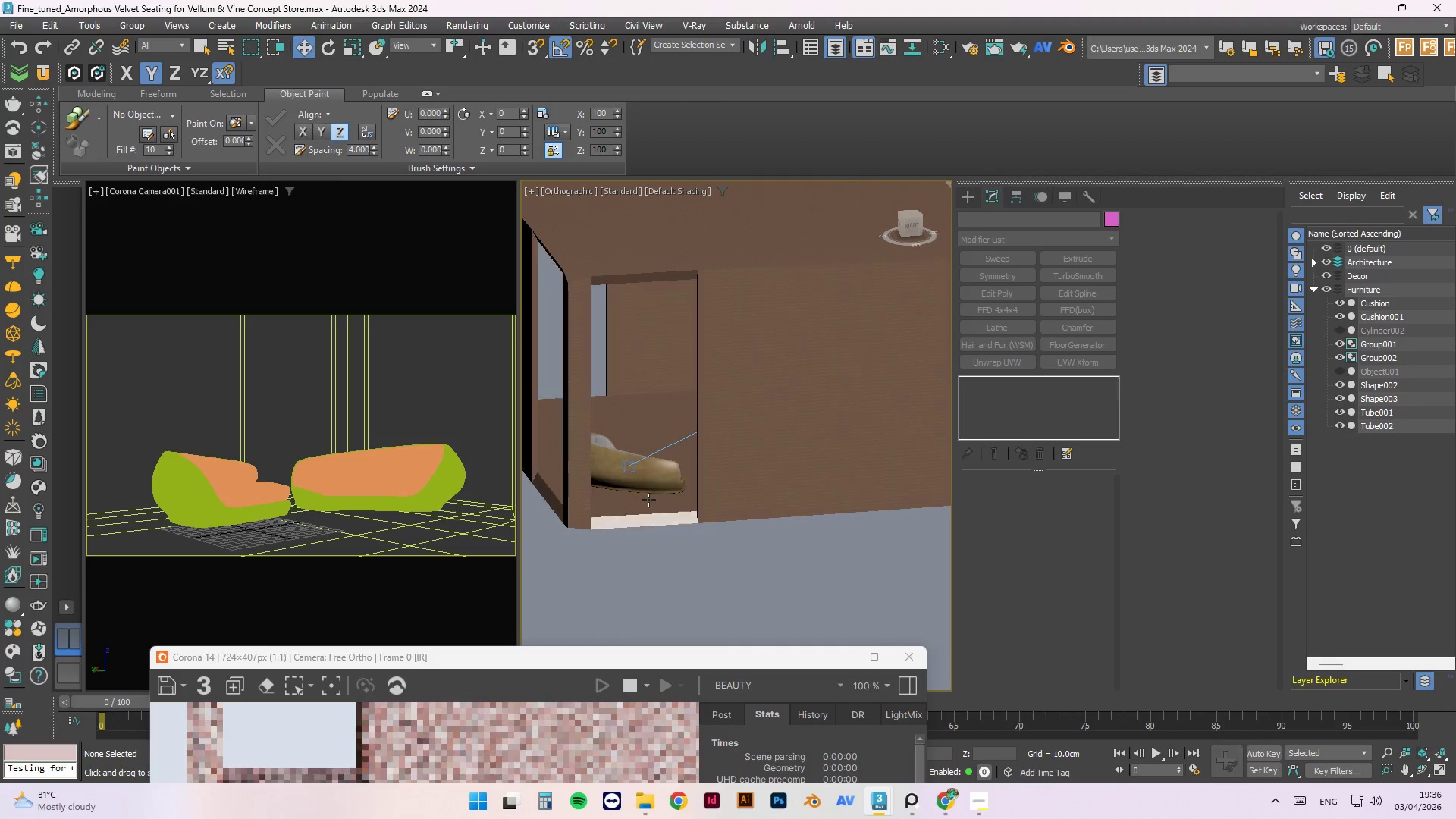 
hold_key(key=AltLeft, duration=1.5)
 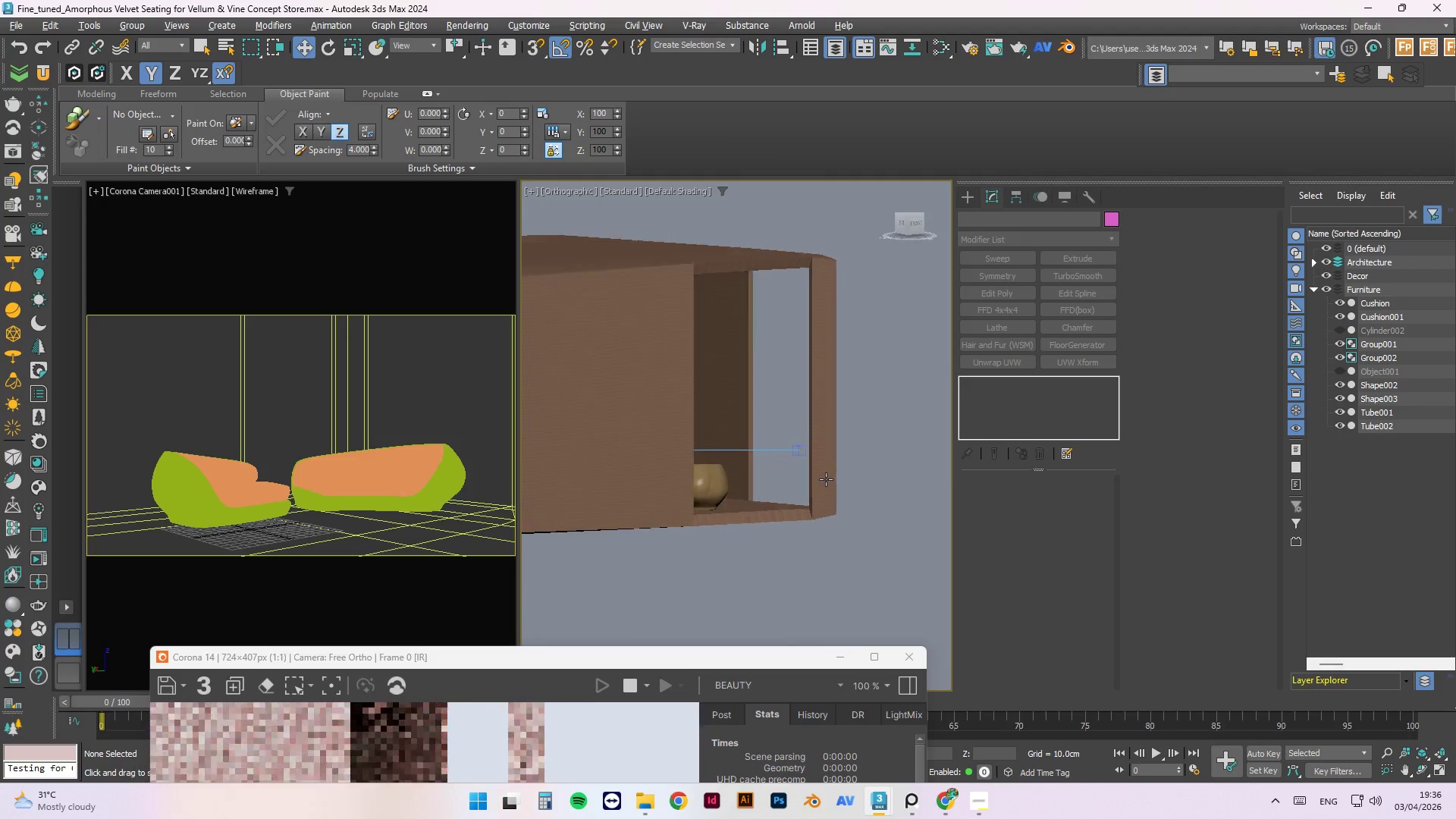 
hold_key(key=AltLeft, duration=1.27)
 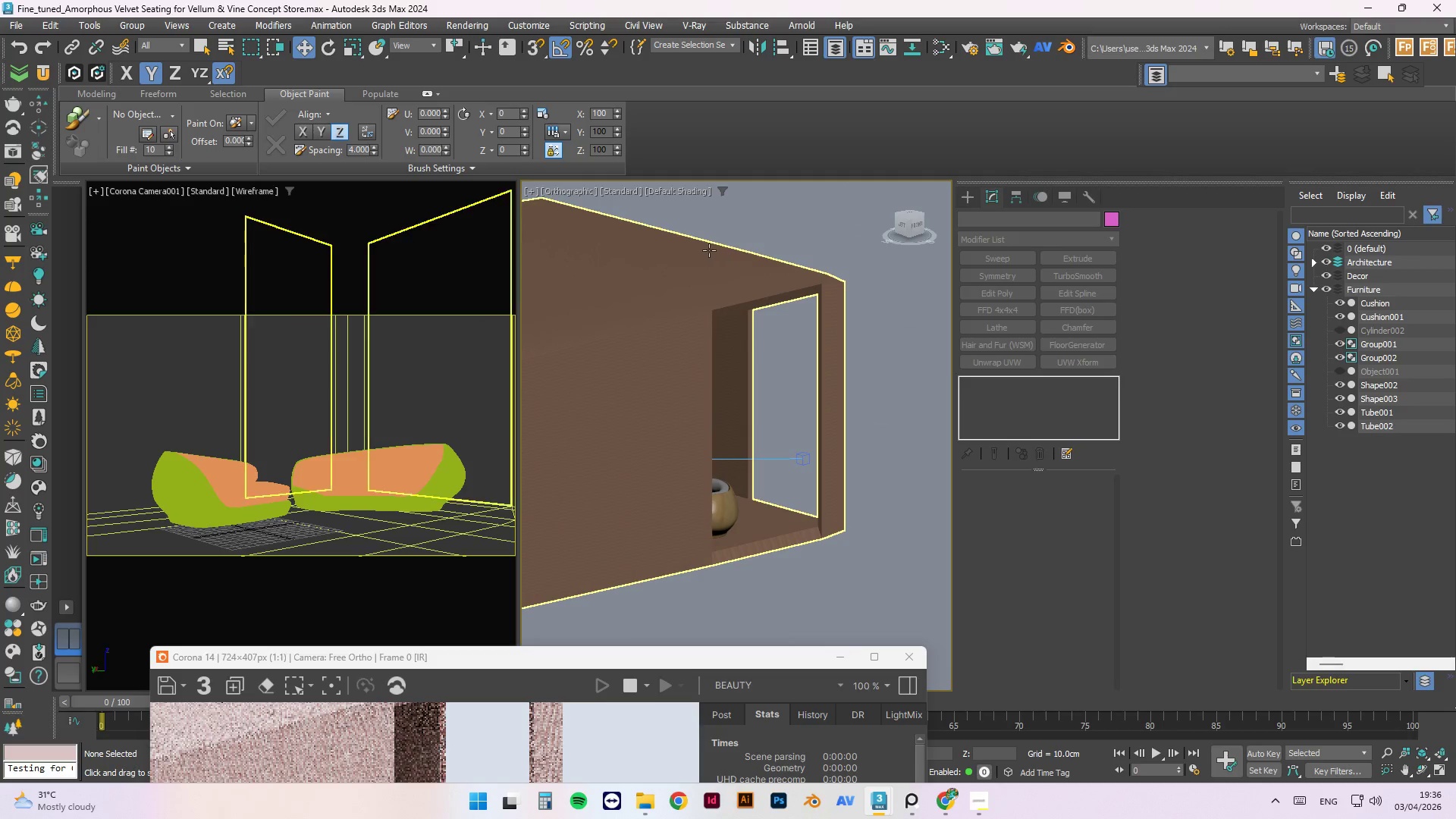 
left_click([709, 250])
 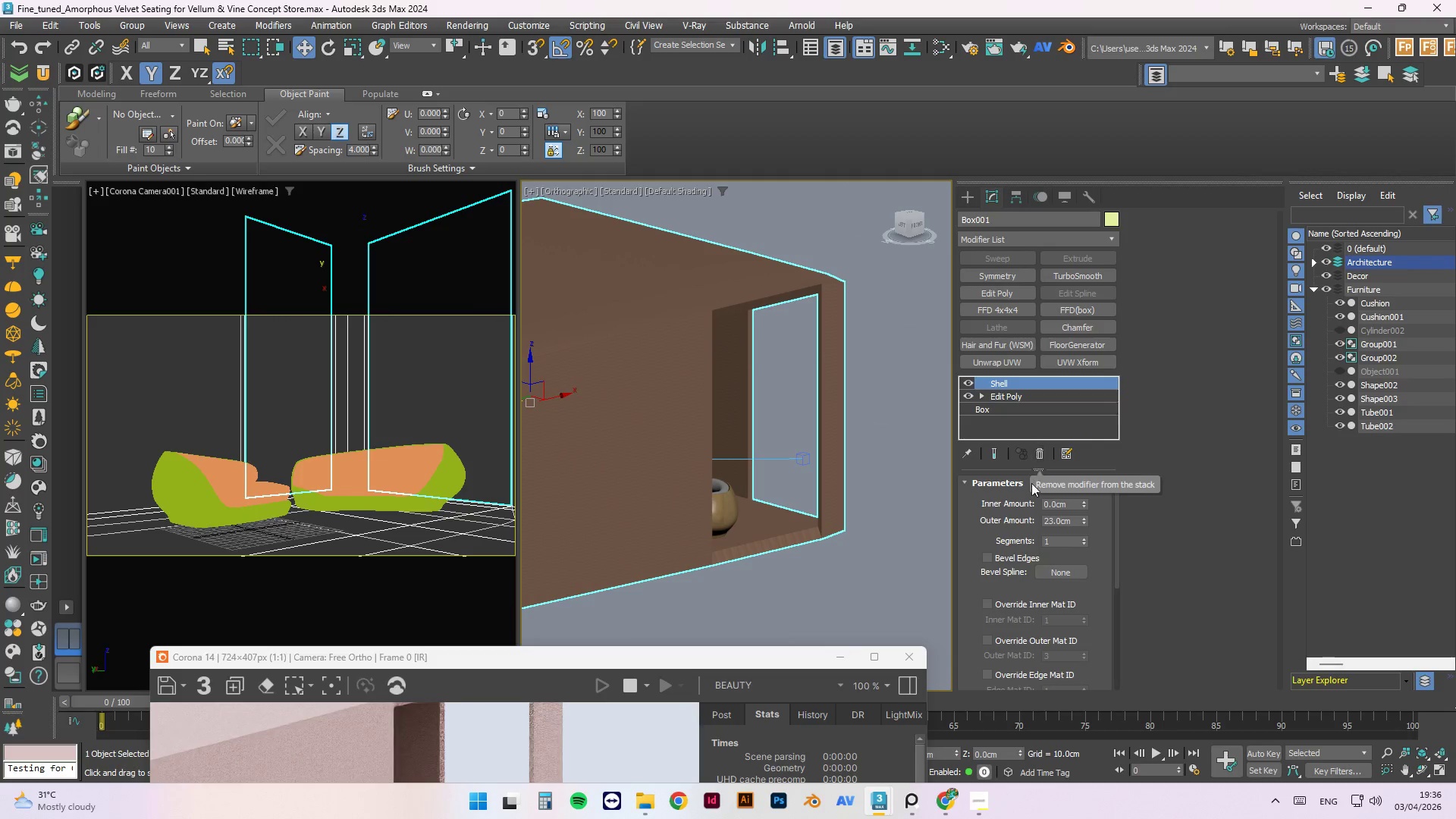 
left_click([1038, 457])
 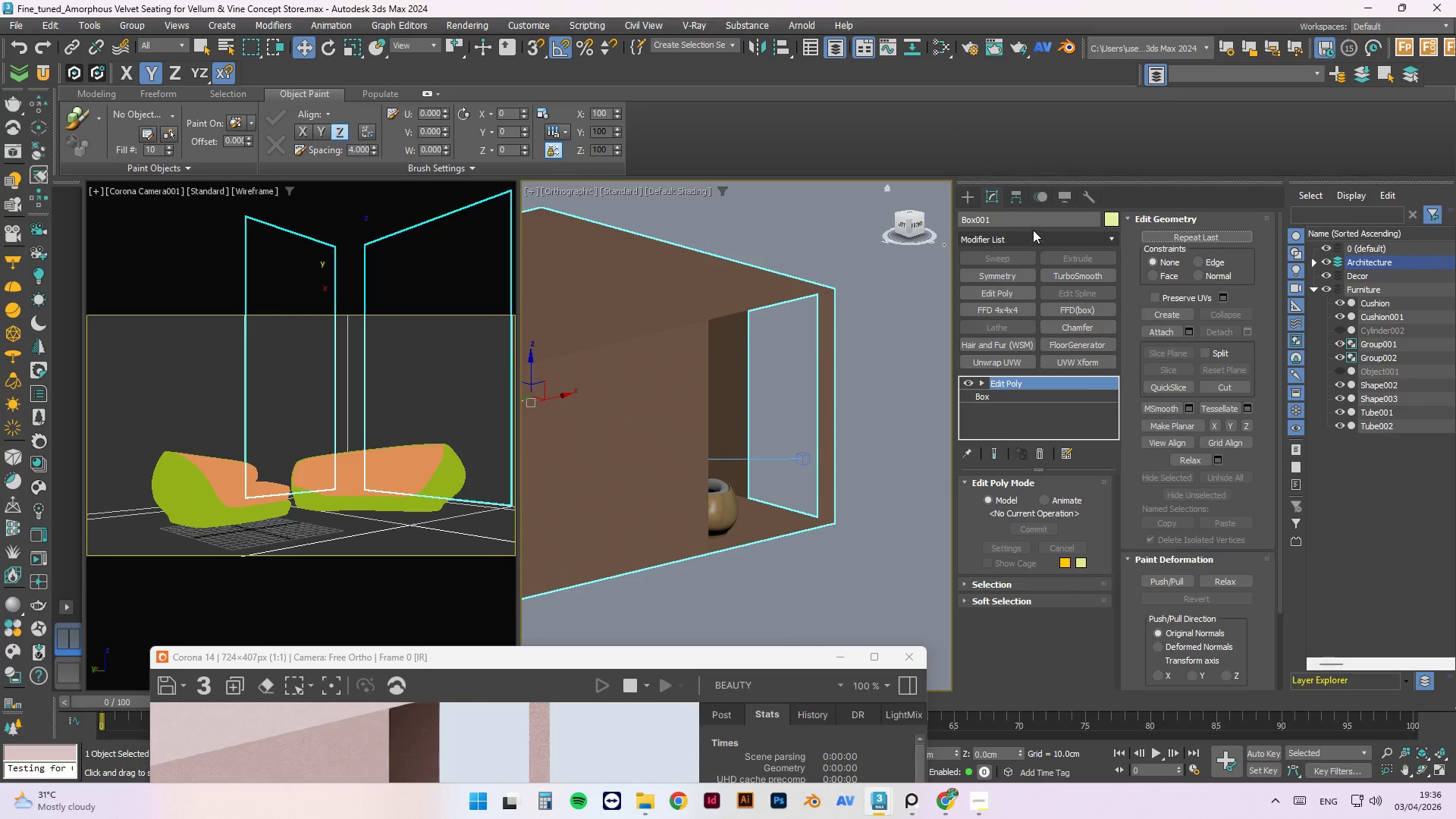 
left_click([1011, 237])
 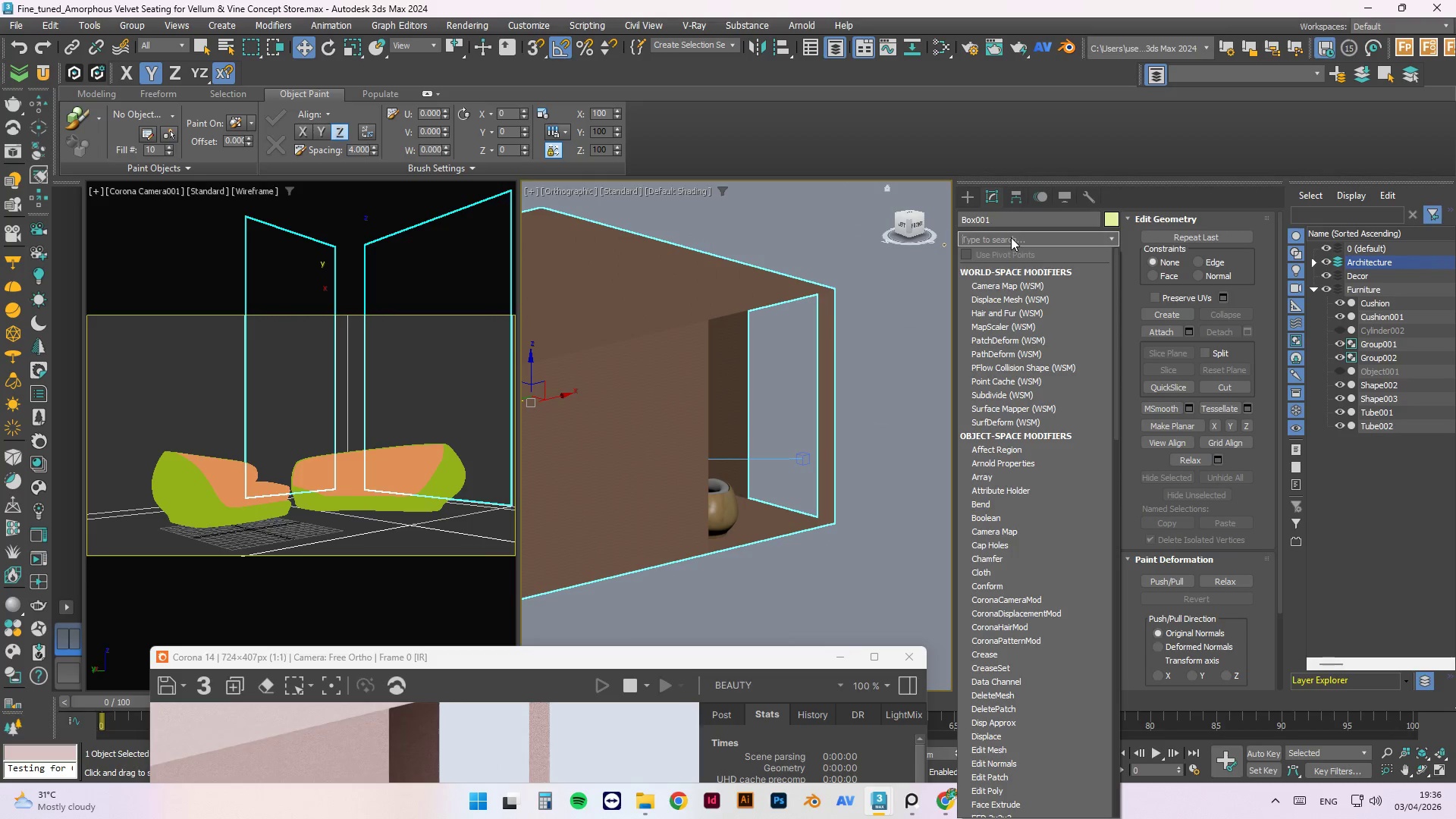 
type(fac)
 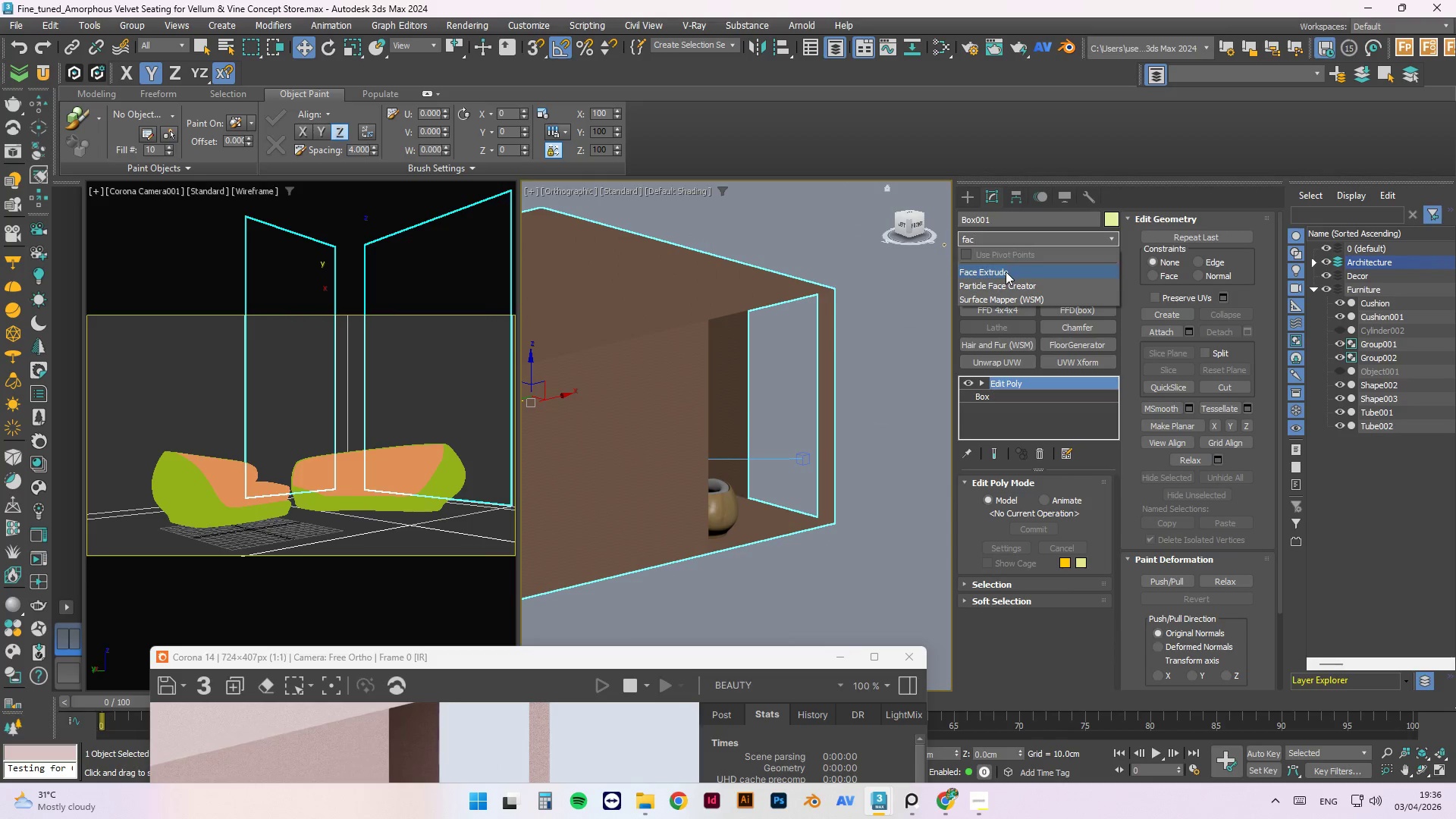 
left_click([1006, 271])
 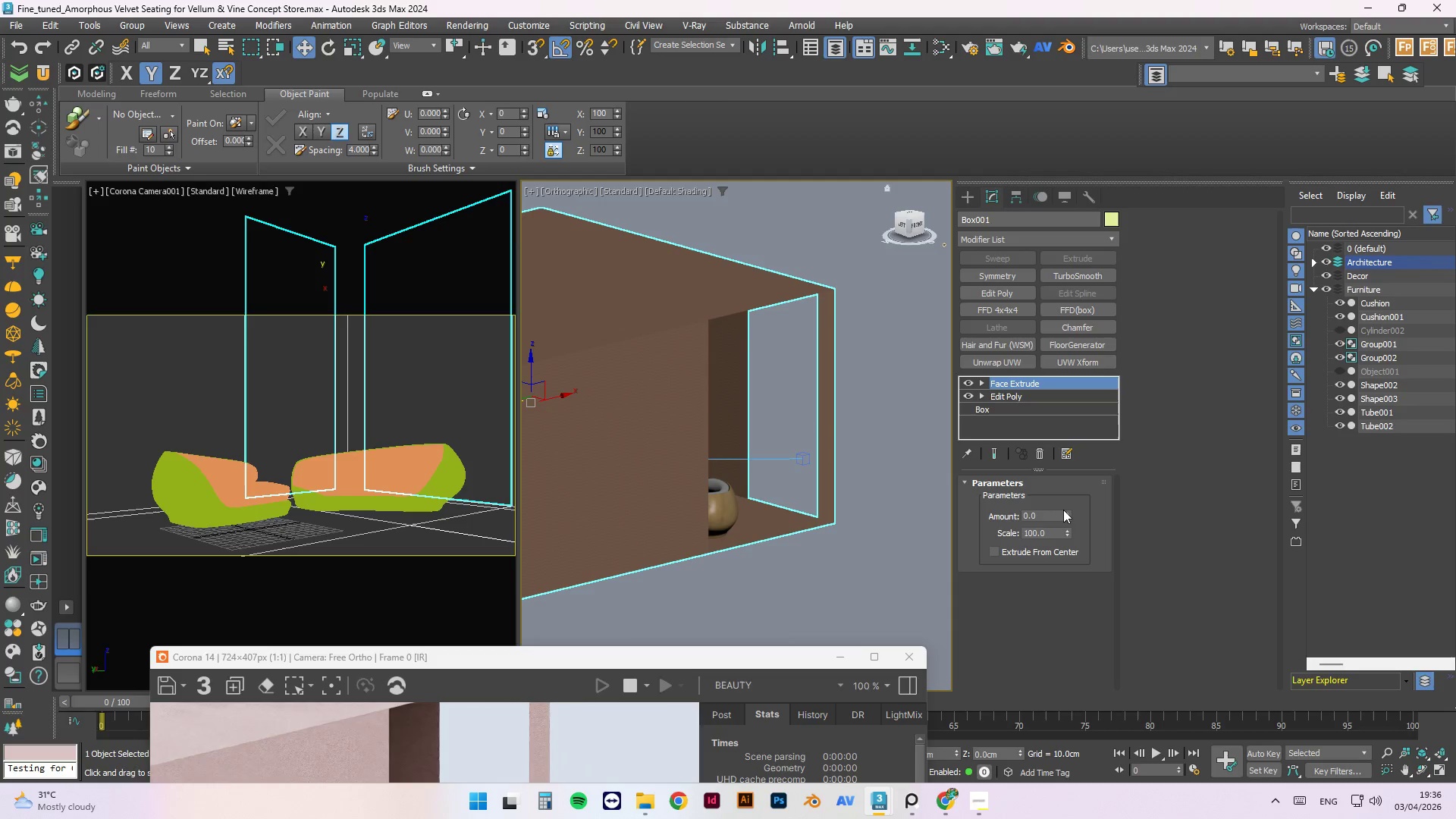 
left_click_drag(start_coordinate=[1066, 510], to_coordinate=[1065, 224])
 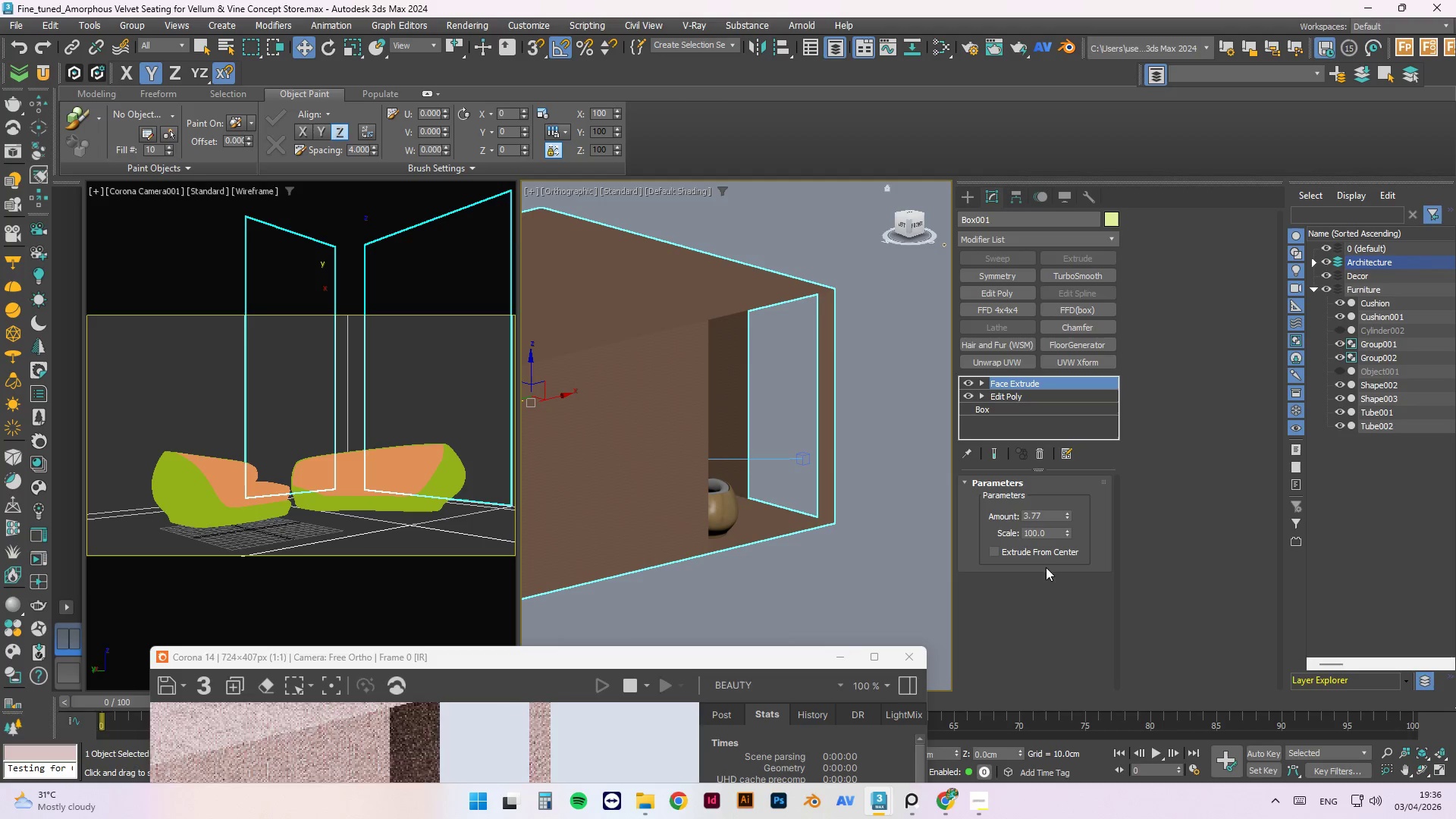 
left_click([1044, 557])
 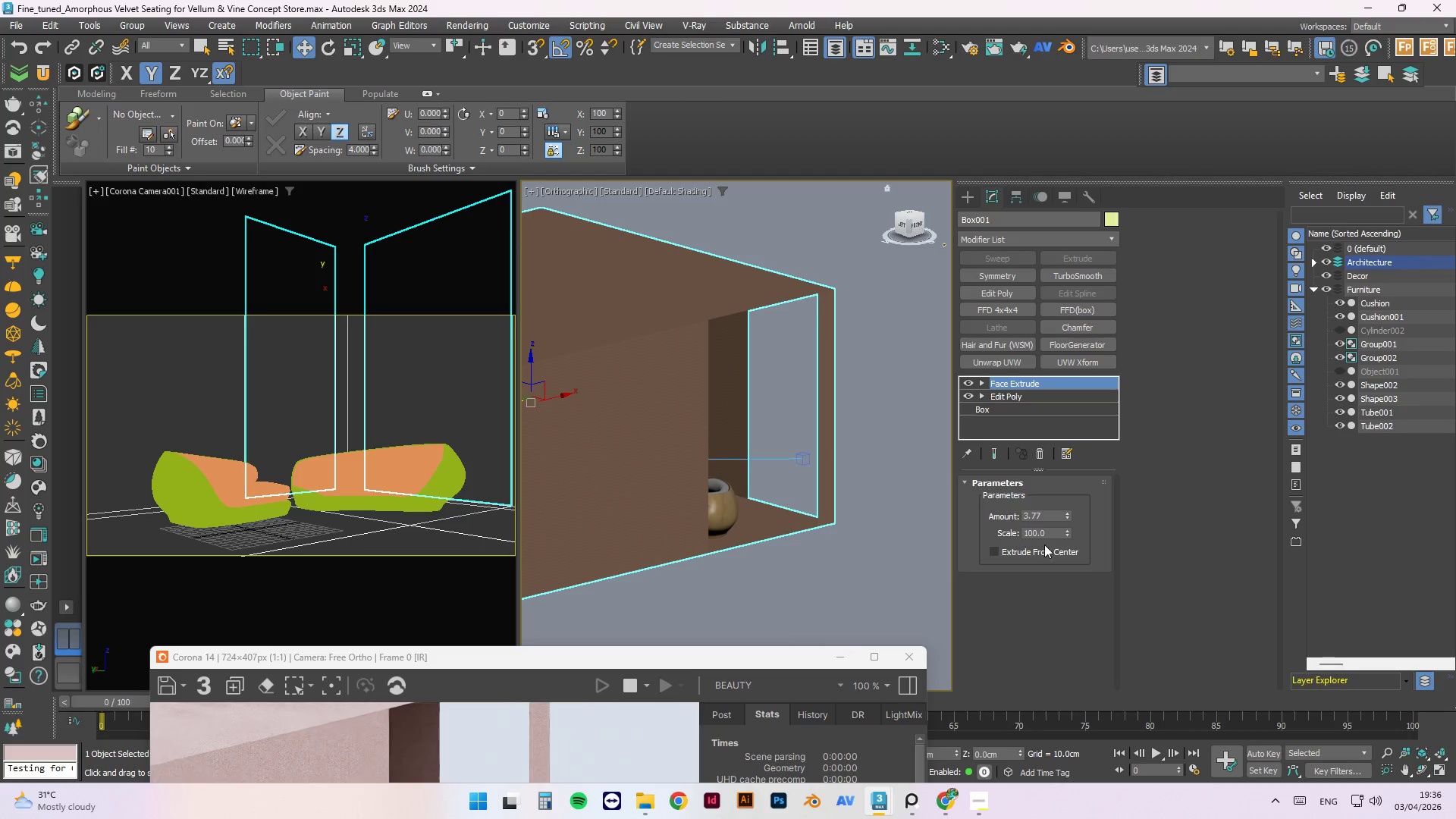 
left_click([1044, 555])
 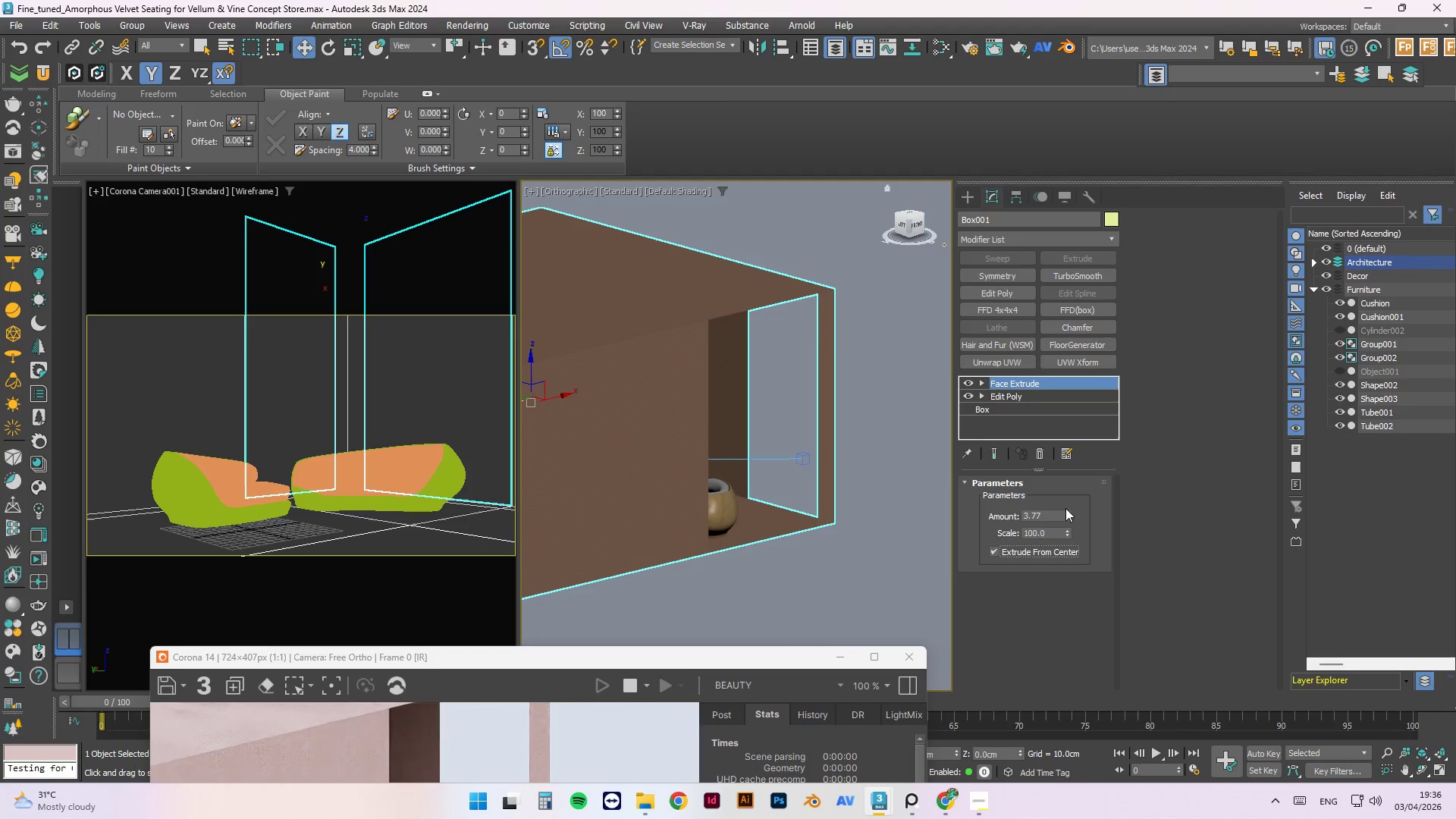 
left_click_drag(start_coordinate=[1068, 511], to_coordinate=[1126, 632])
 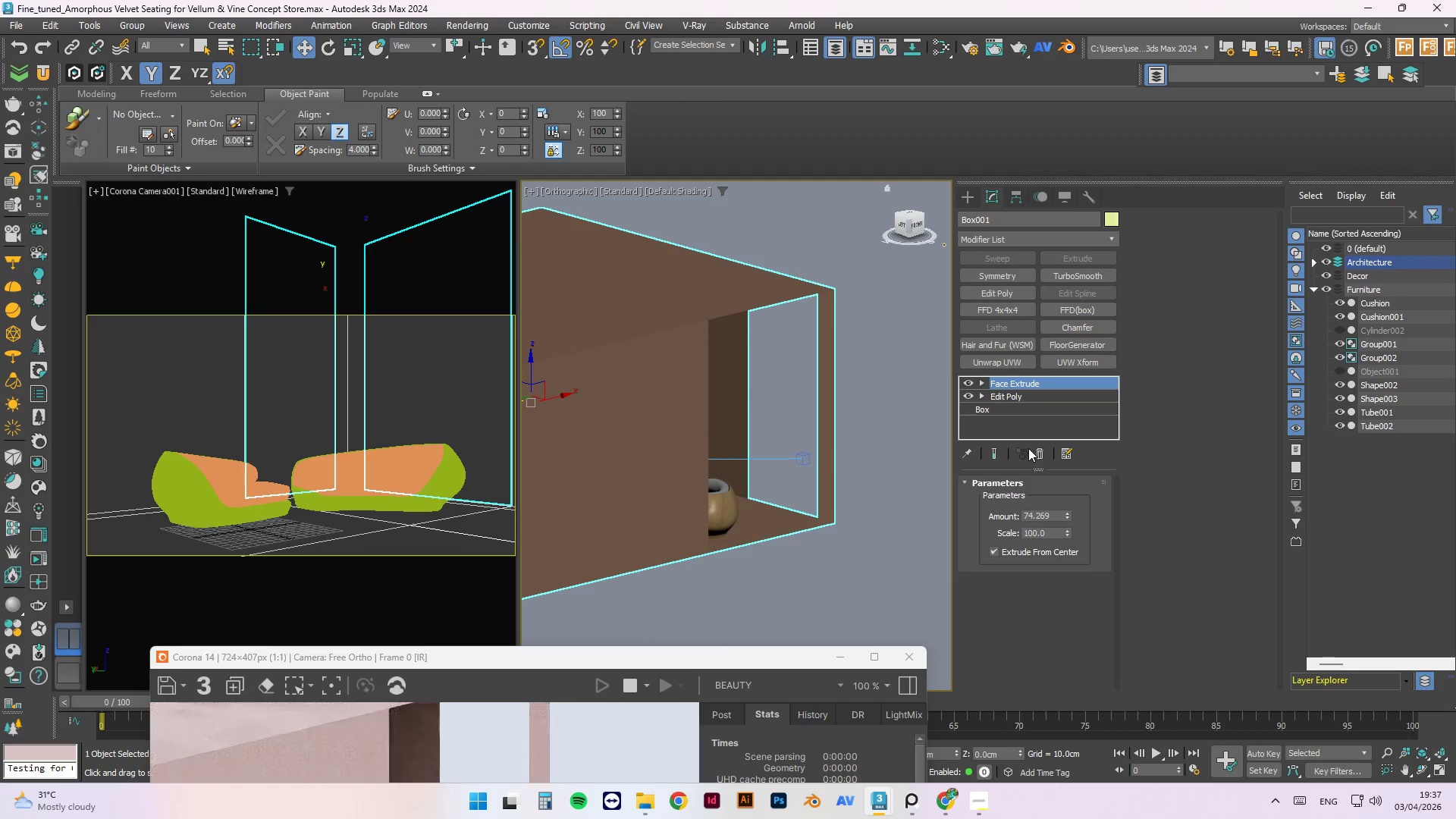 
left_click([1048, 448])
 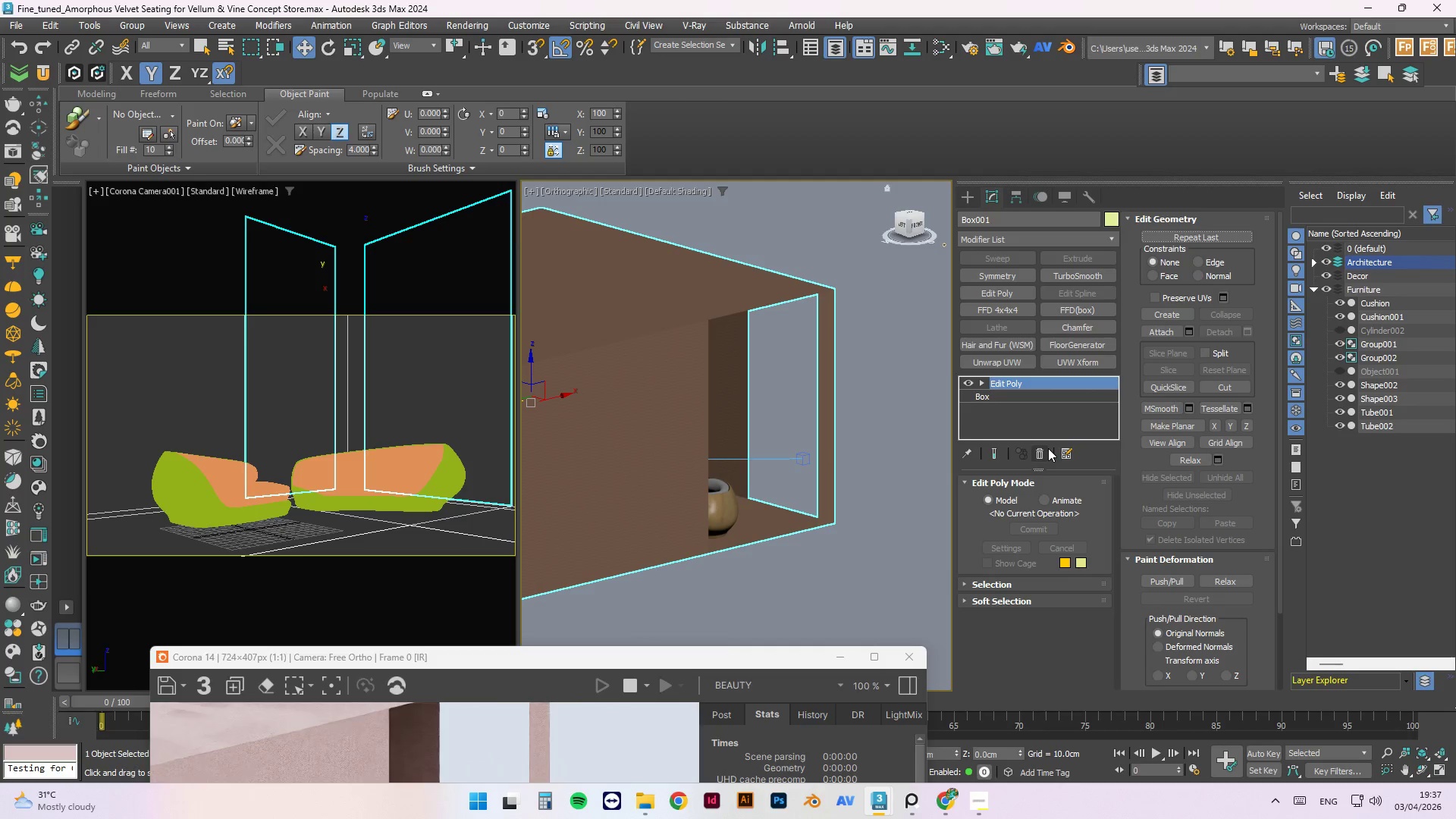 
left_click([1048, 448])
 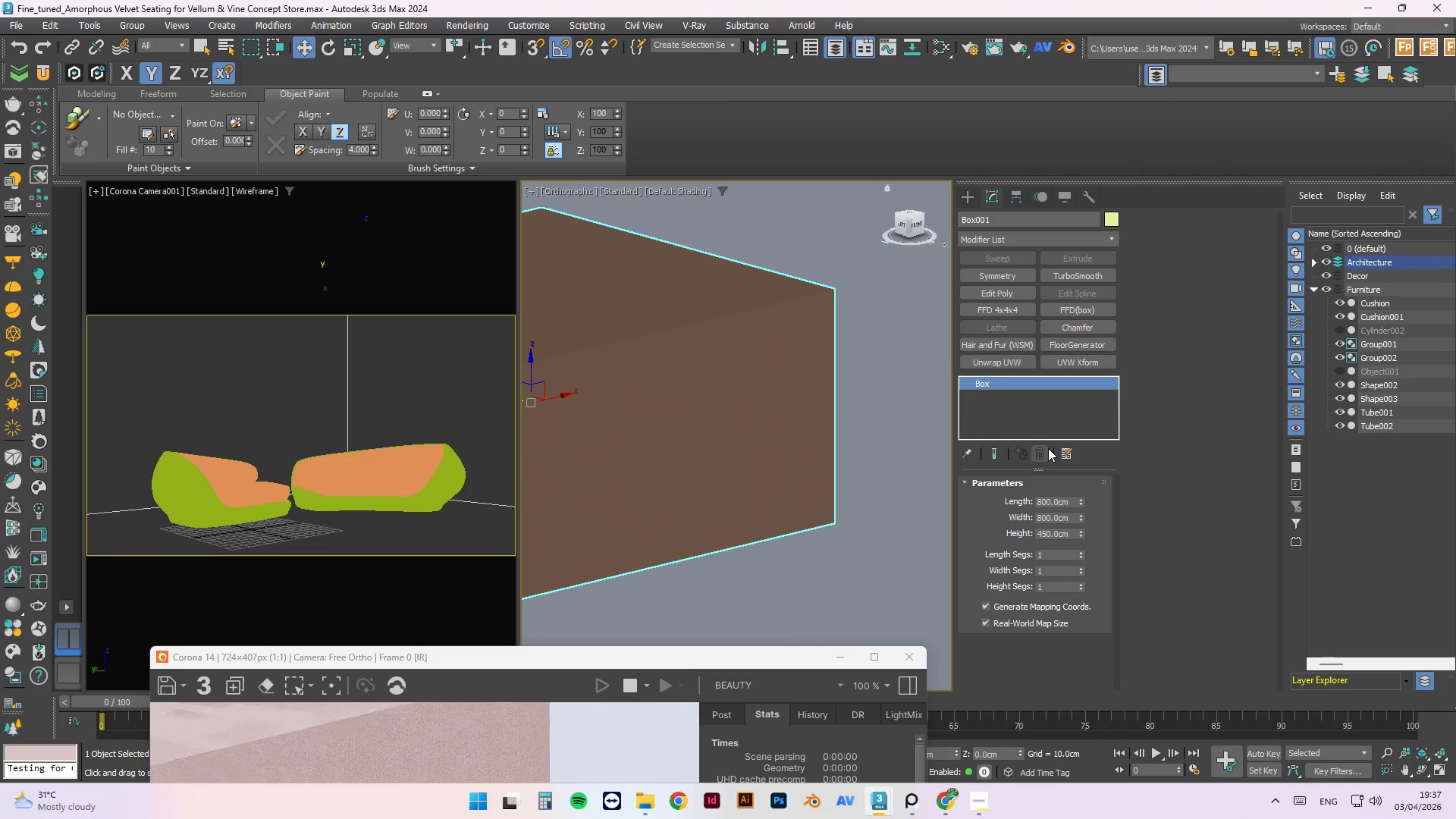 
left_click([858, 281])
 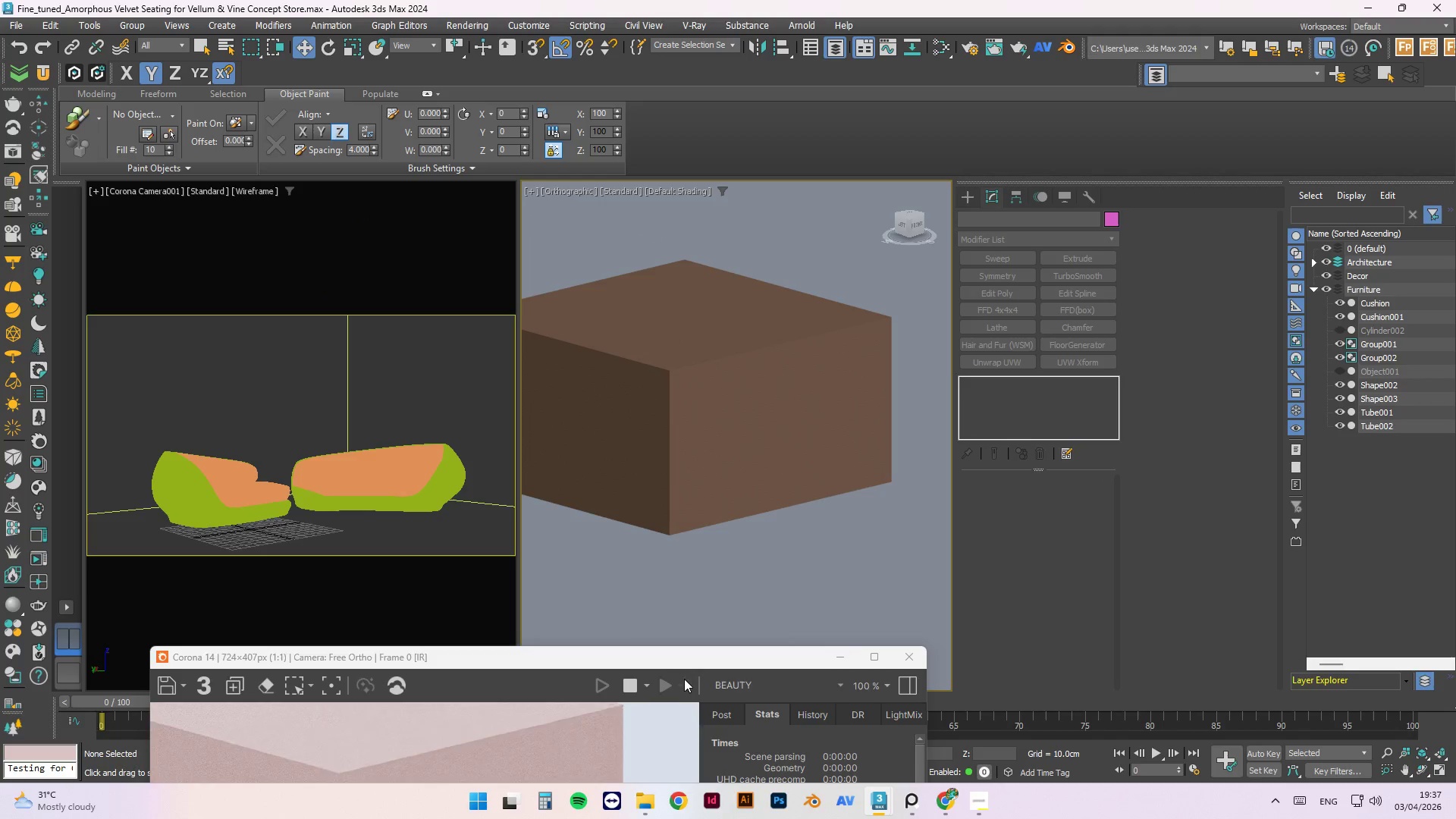 
scroll: coordinate [820, 353], scroll_direction: down, amount: 1.0
 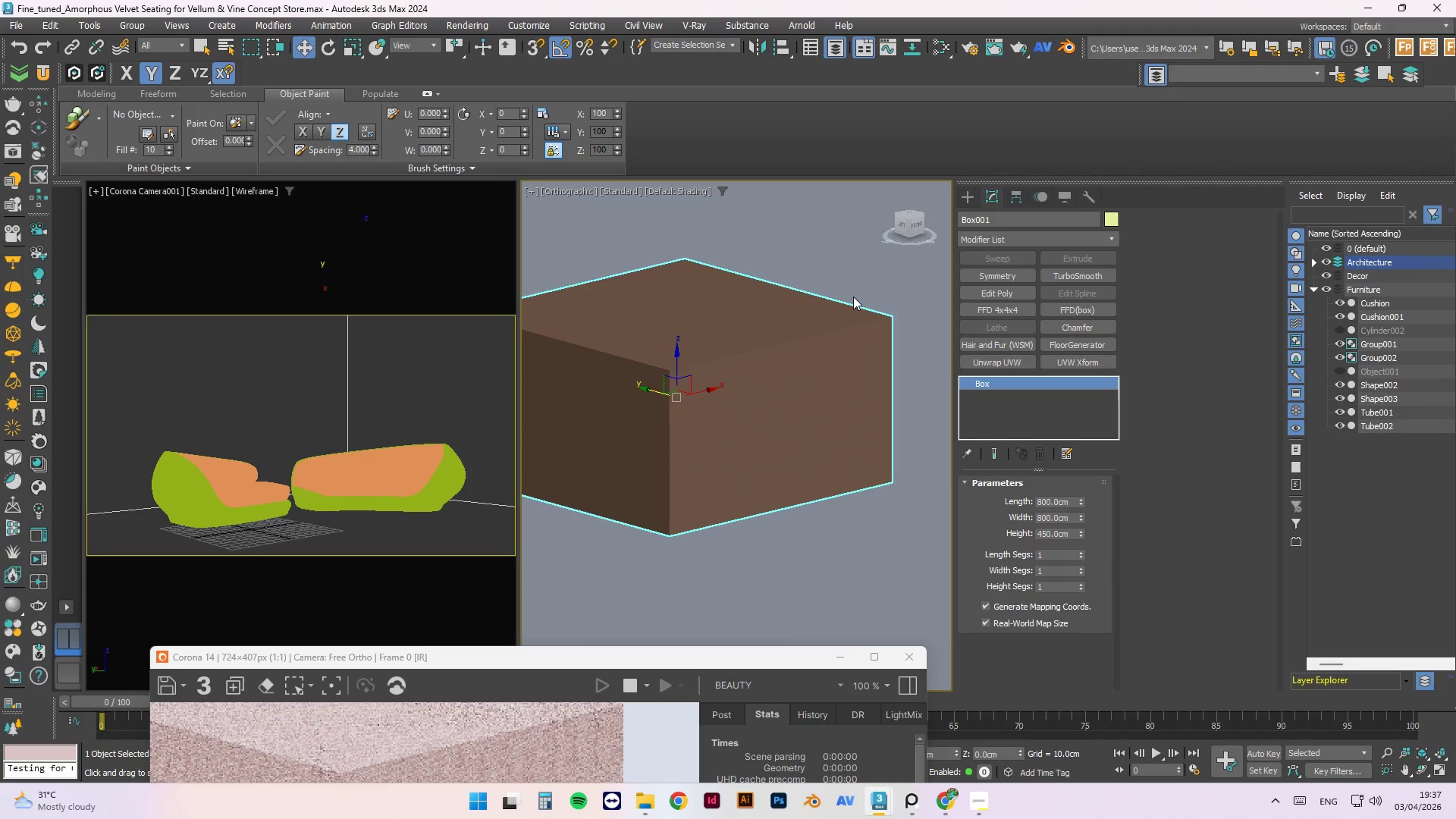 
left_click([777, 428])
 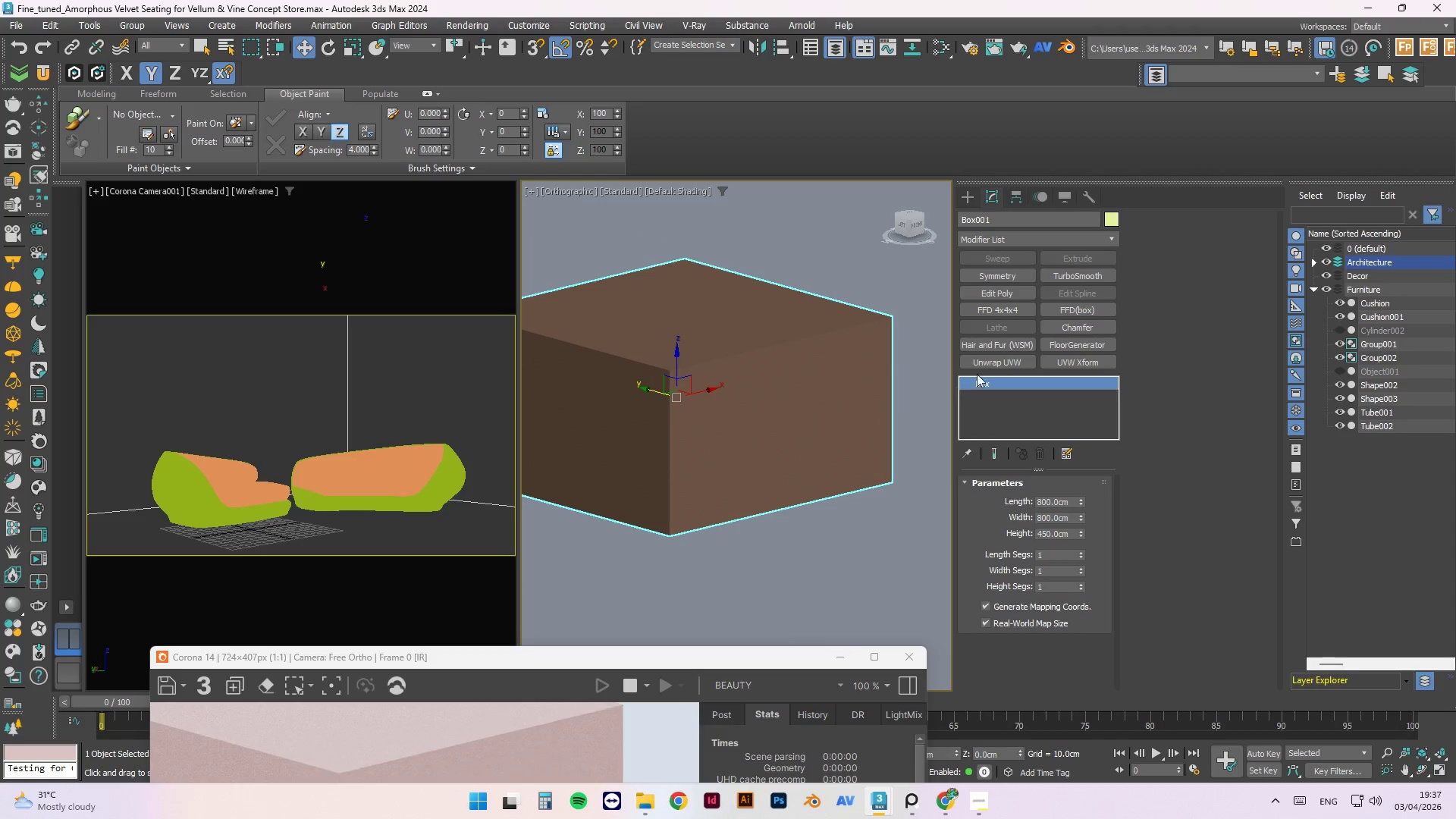 
left_click([993, 361])
 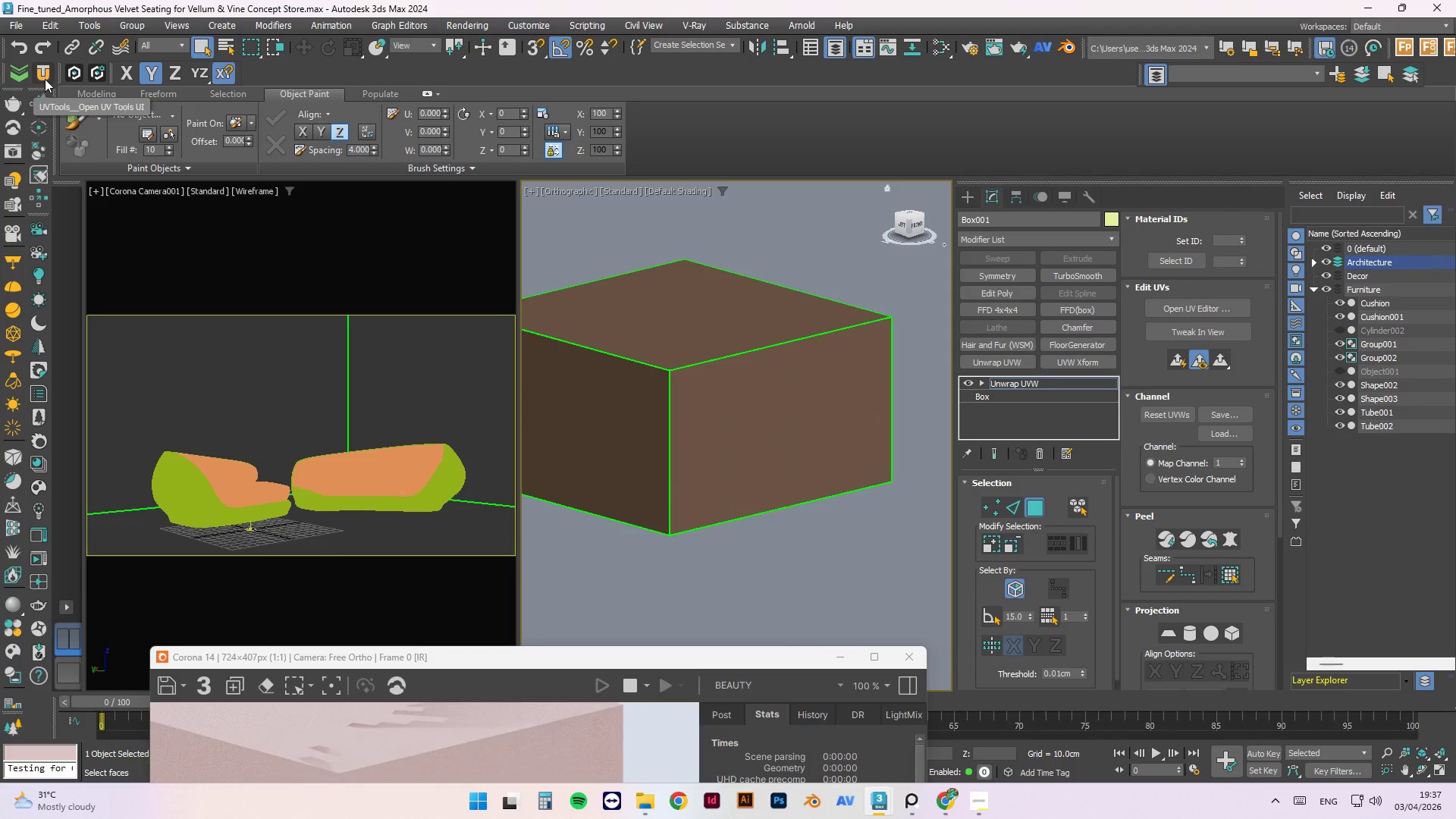 
wait(5.02)
 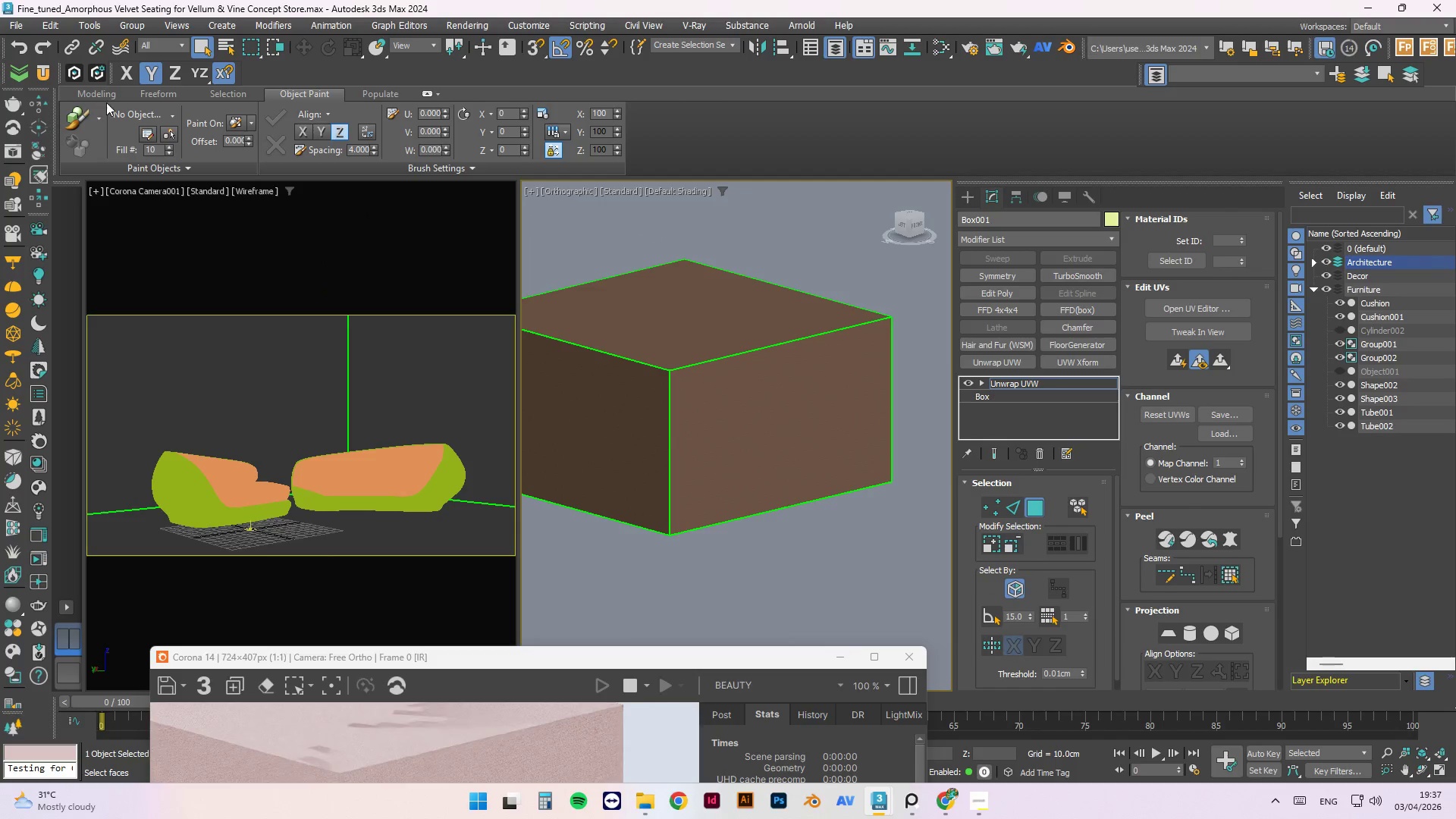 
left_click_drag(start_coordinate=[563, 657], to_coordinate=[599, 241])
 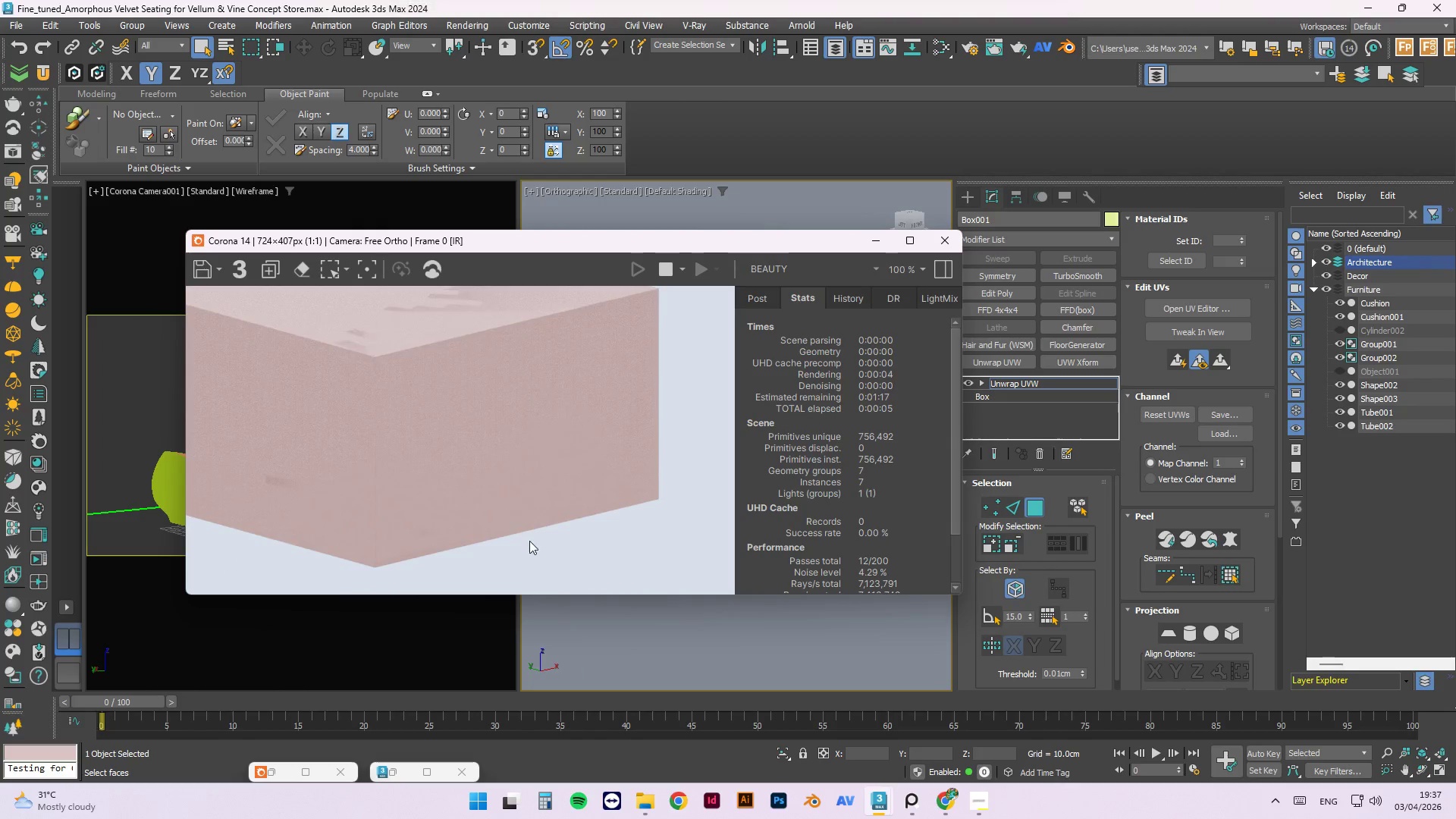 
scroll: coordinate [441, 435], scroll_direction: none, amount: 0.0
 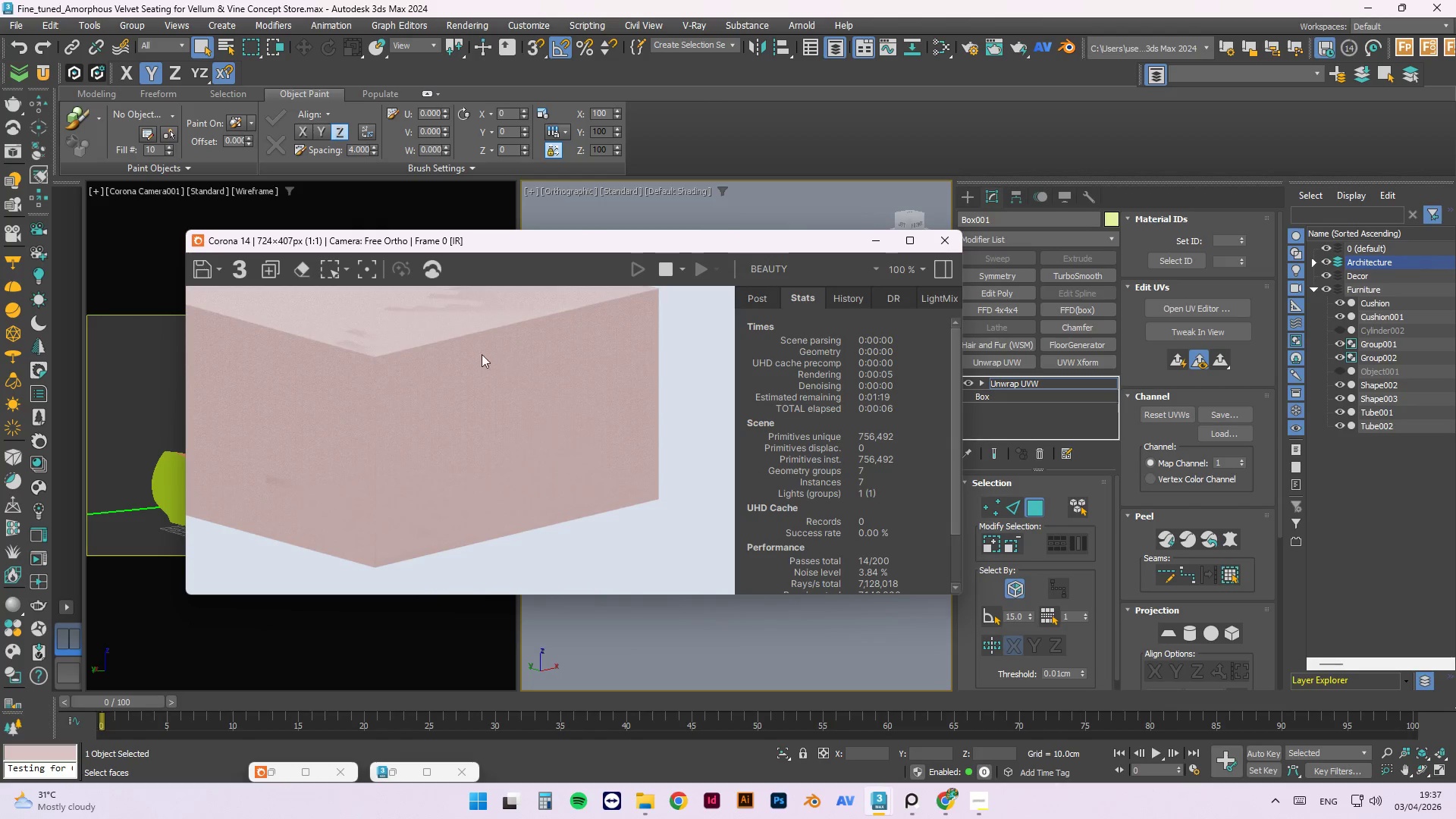 
scroll: coordinate [641, 498], scroll_direction: up, amount: 10.0
 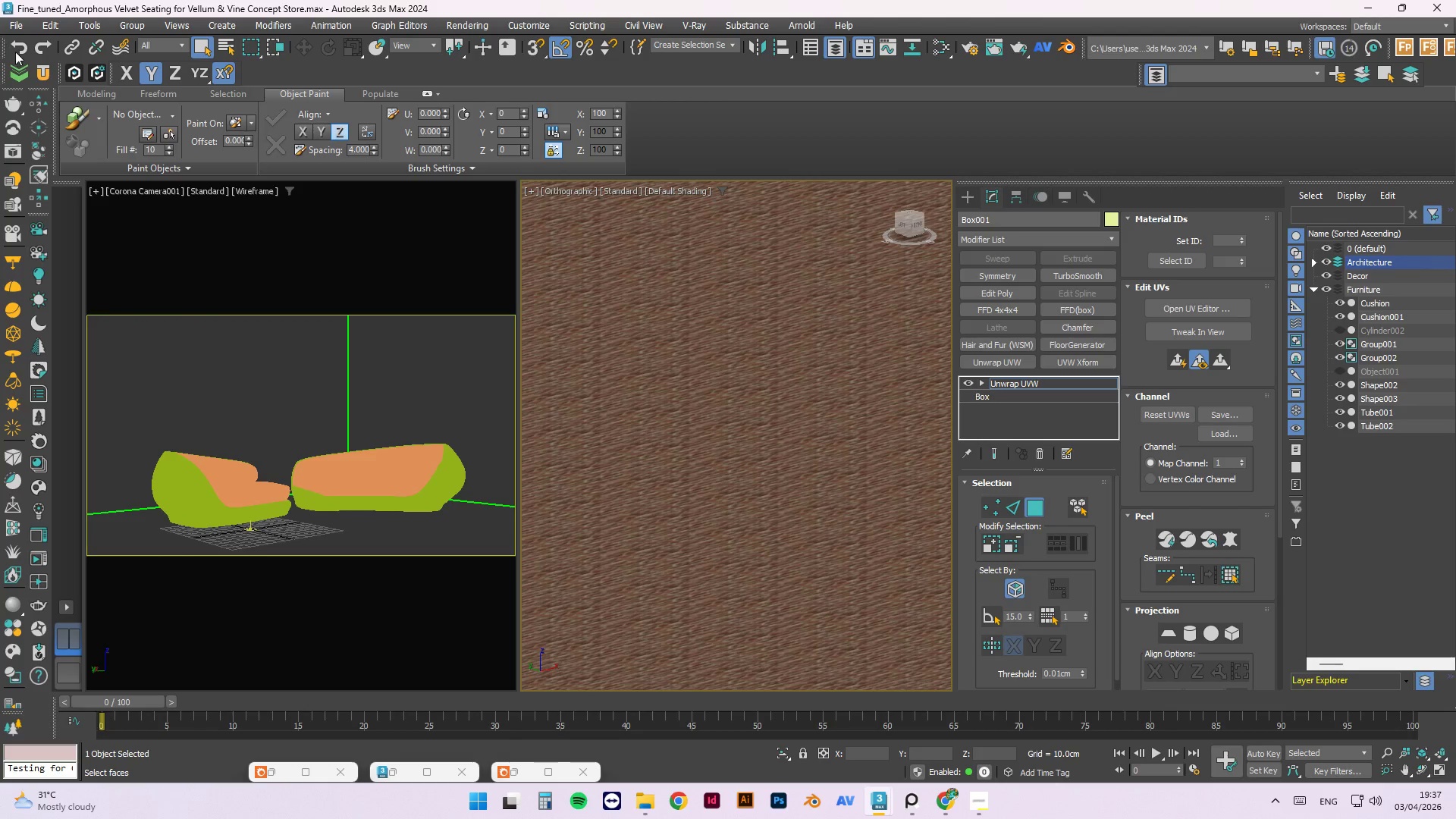 
left_click([38, 71])
 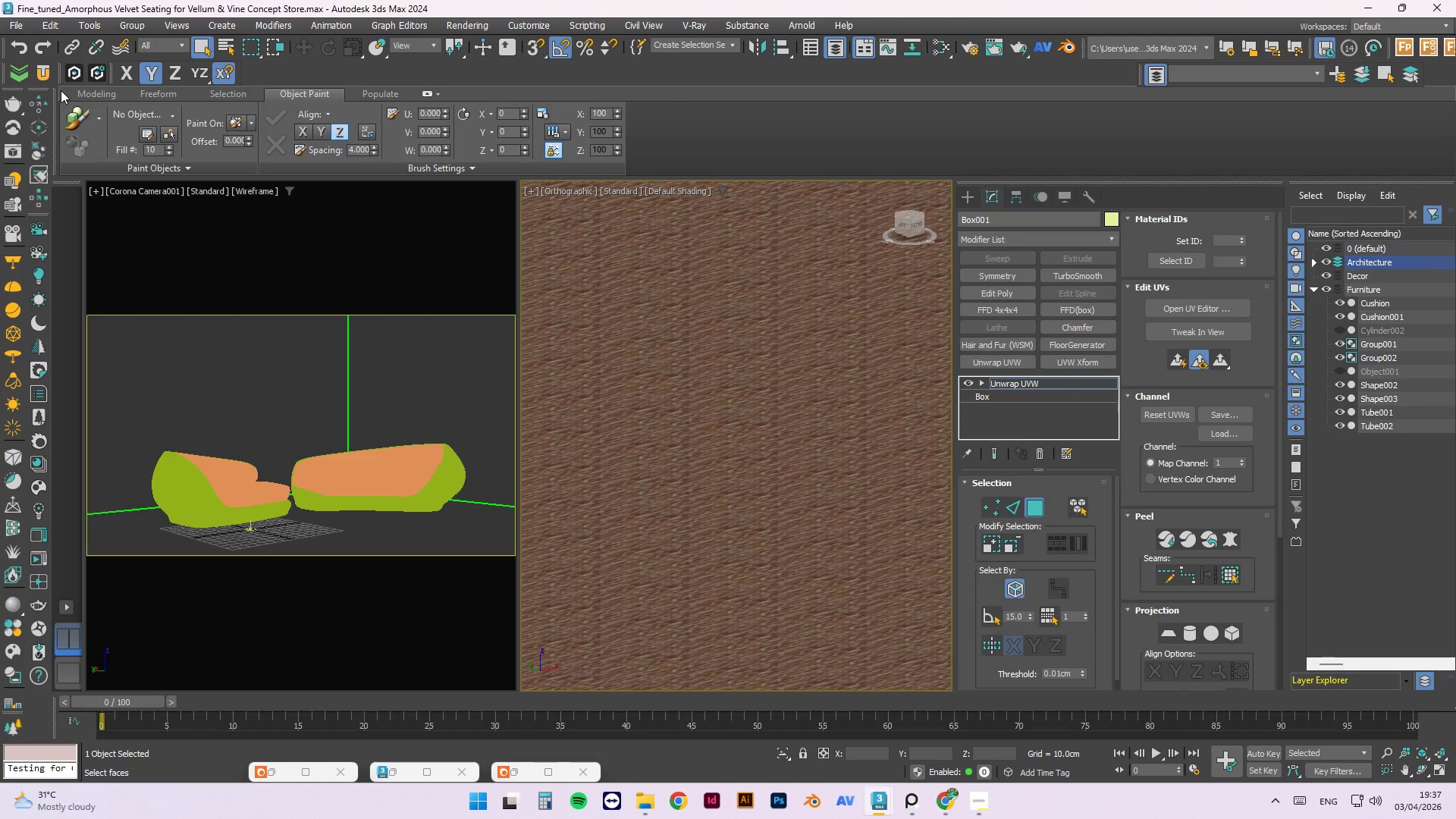 
left_click([38, 74])
 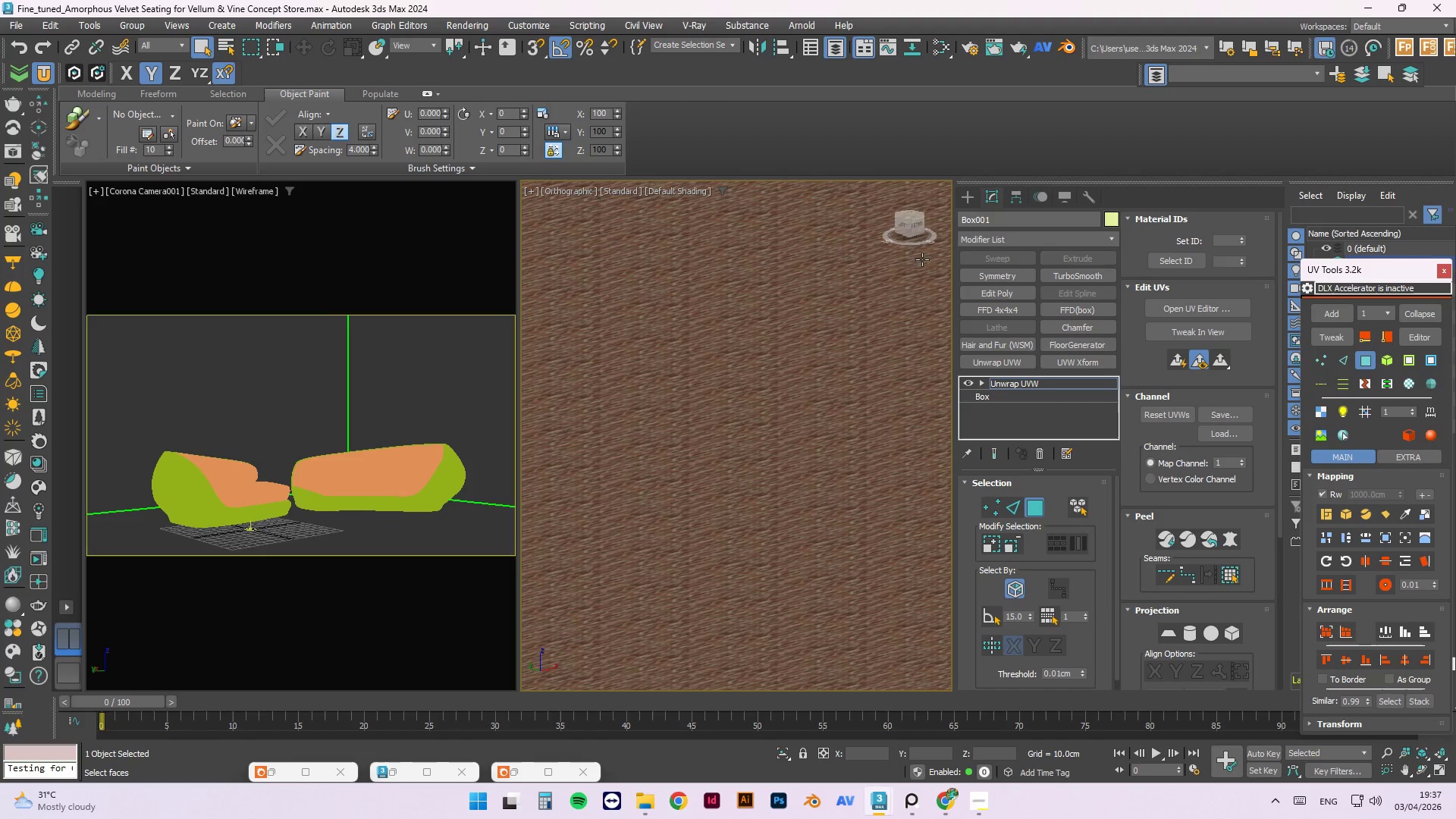 
left_click([1340, 340])
 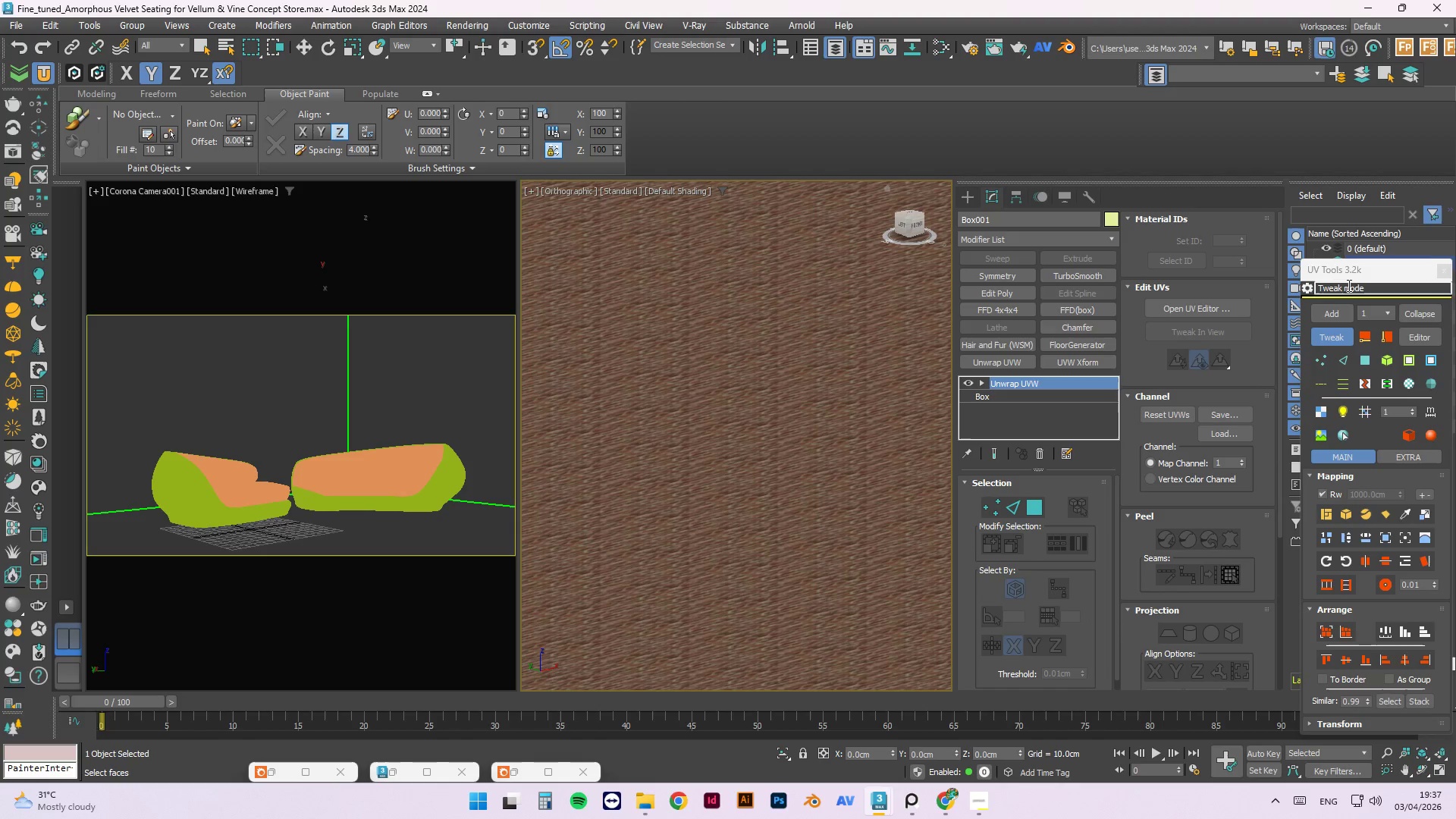 
left_click_drag(start_coordinate=[1344, 271], to_coordinate=[1143, 218])
 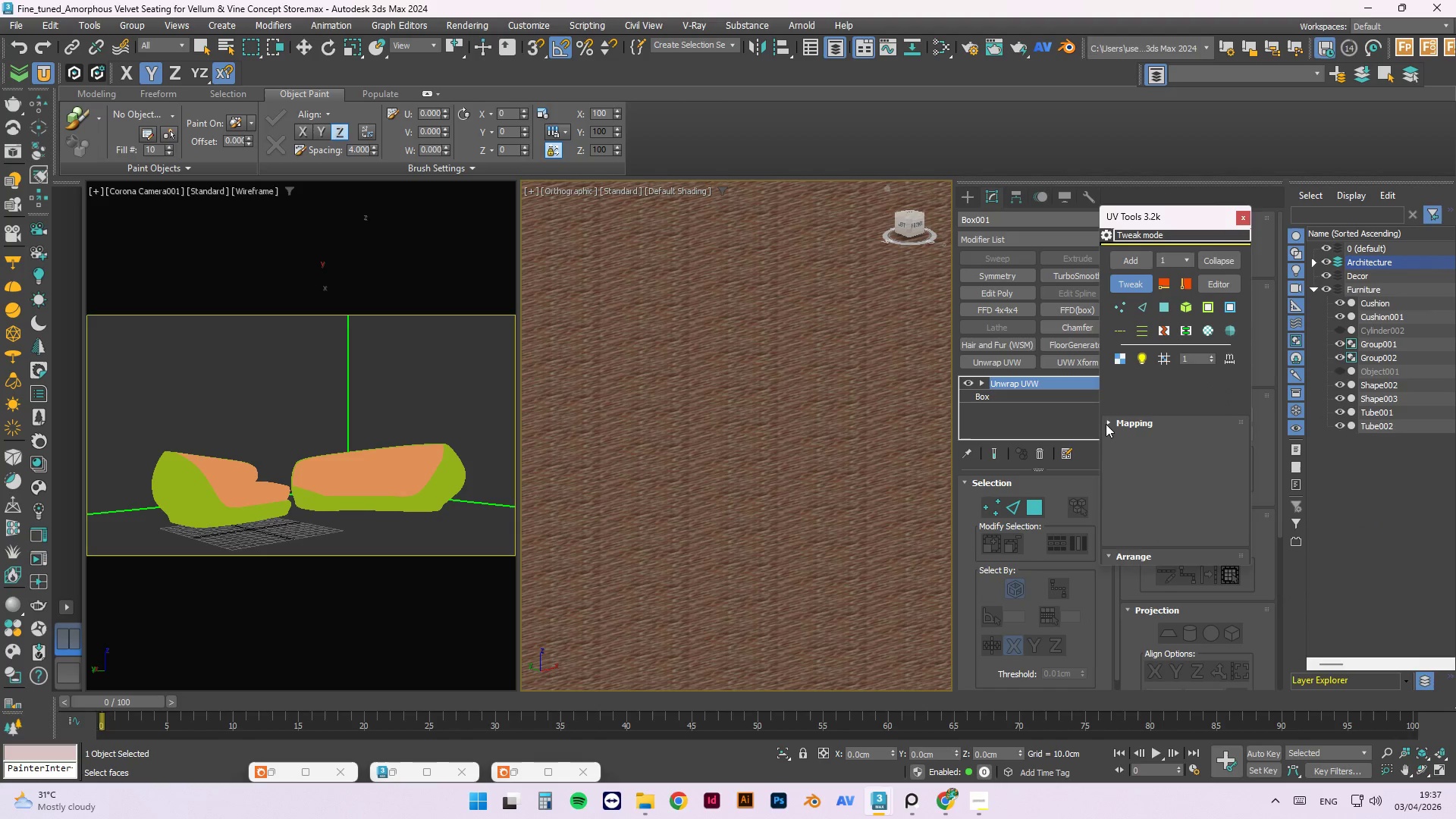 
left_click([1109, 440])
 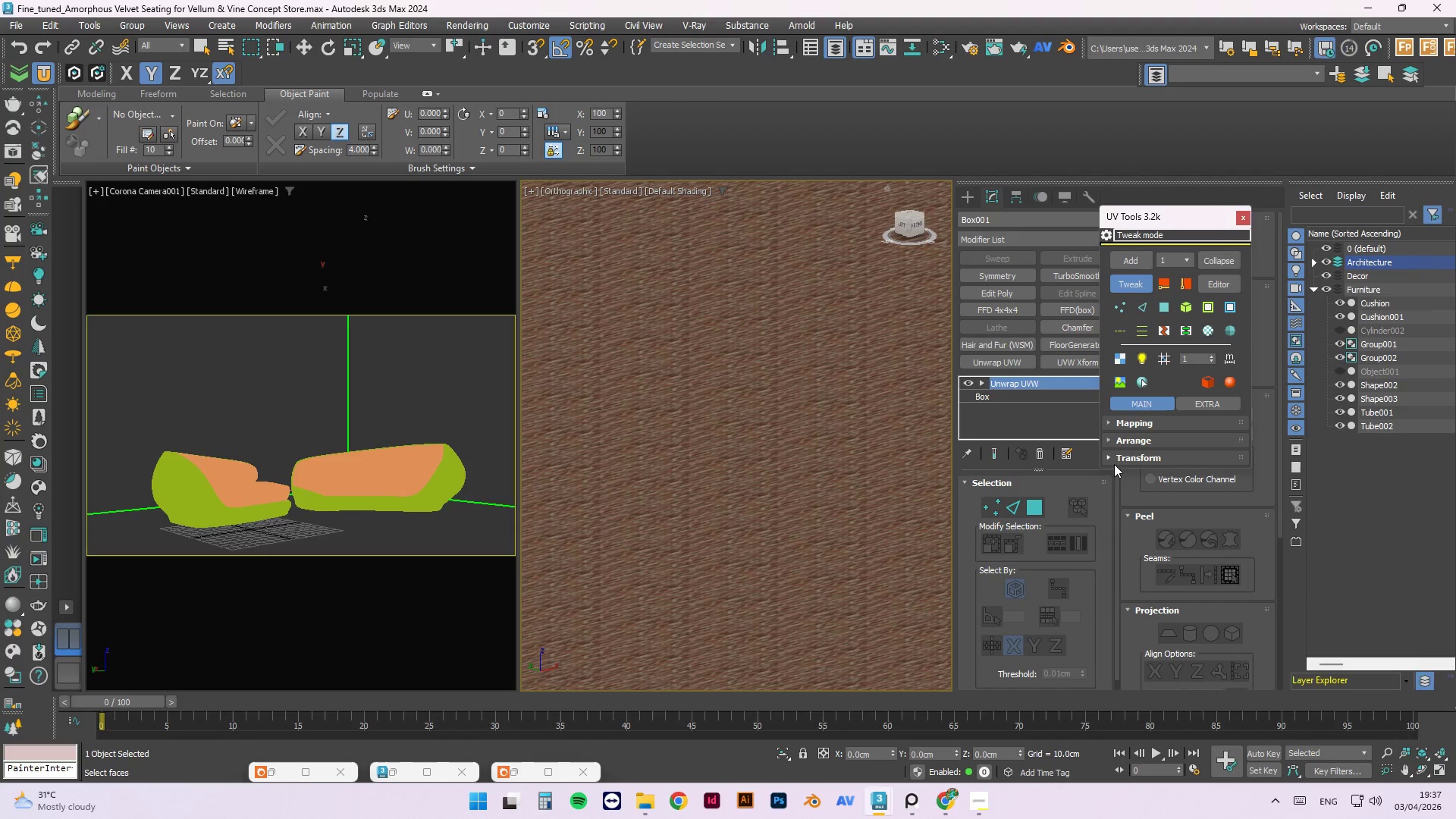 
left_click([1107, 456])
 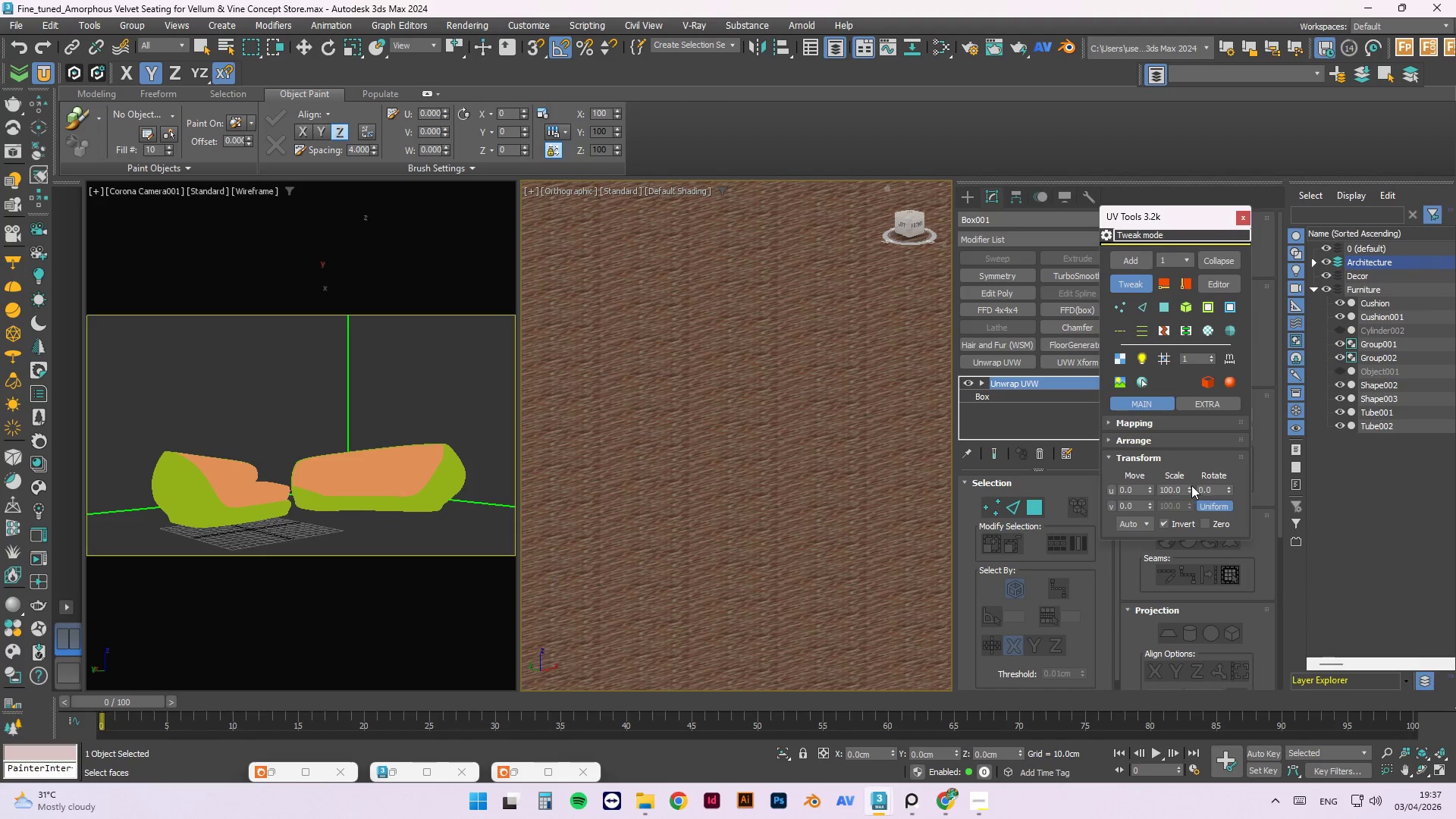 
left_click_drag(start_coordinate=[1188, 485], to_coordinate=[1376, 427])
 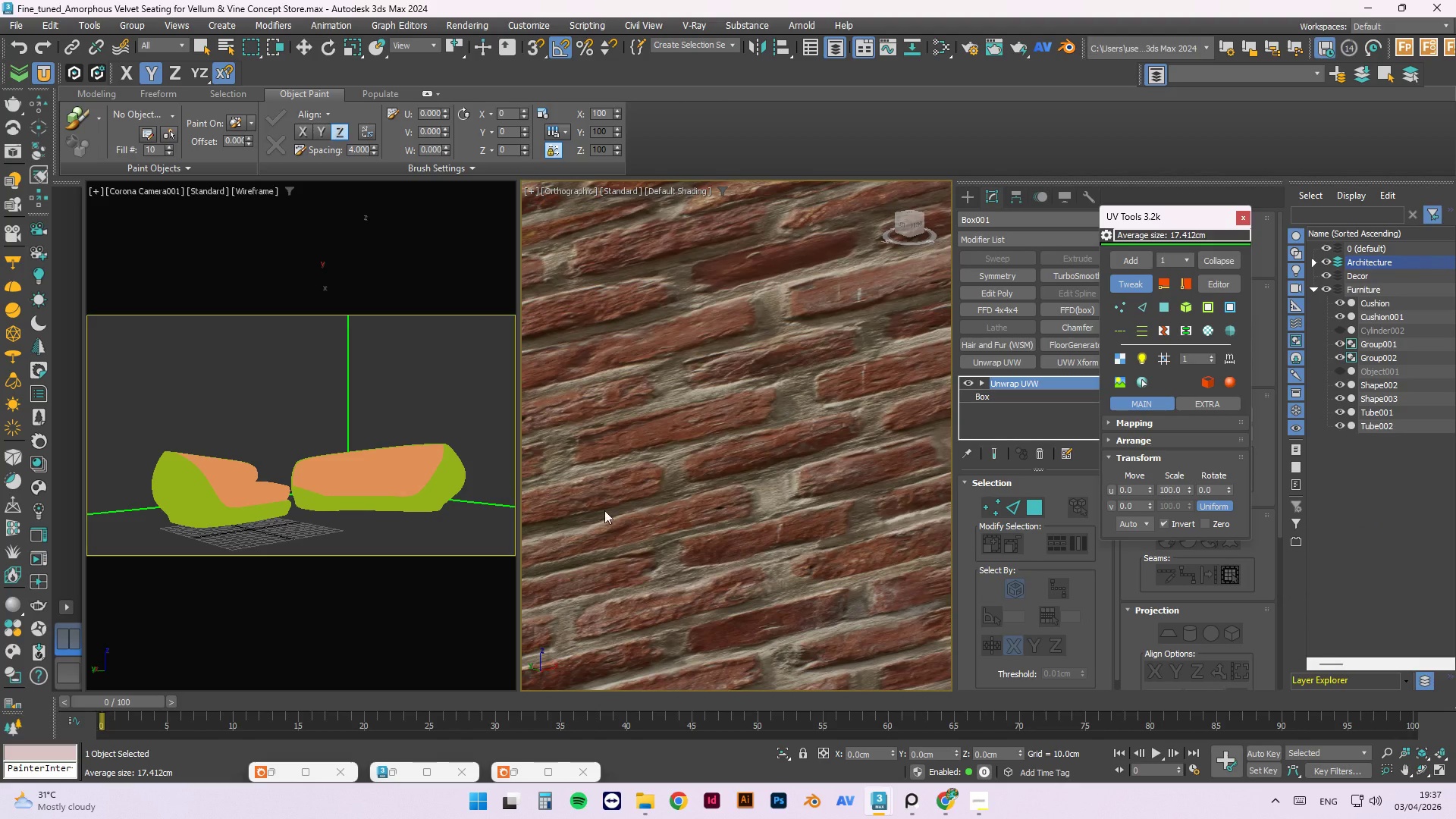 
scroll: coordinate [792, 499], scroll_direction: down, amount: 7.0
 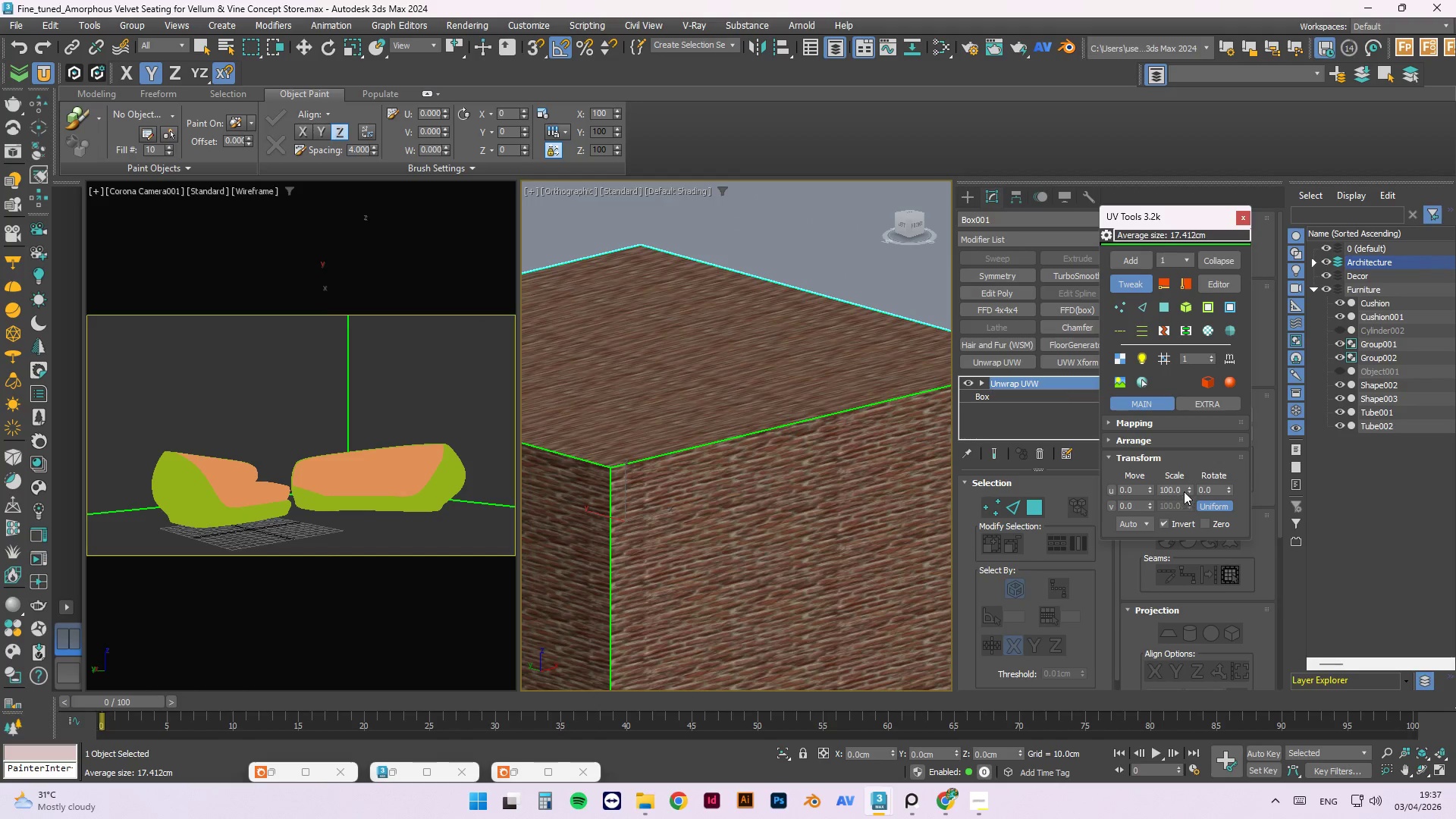 
left_click_drag(start_coordinate=[1189, 490], to_coordinate=[1133, 588])
 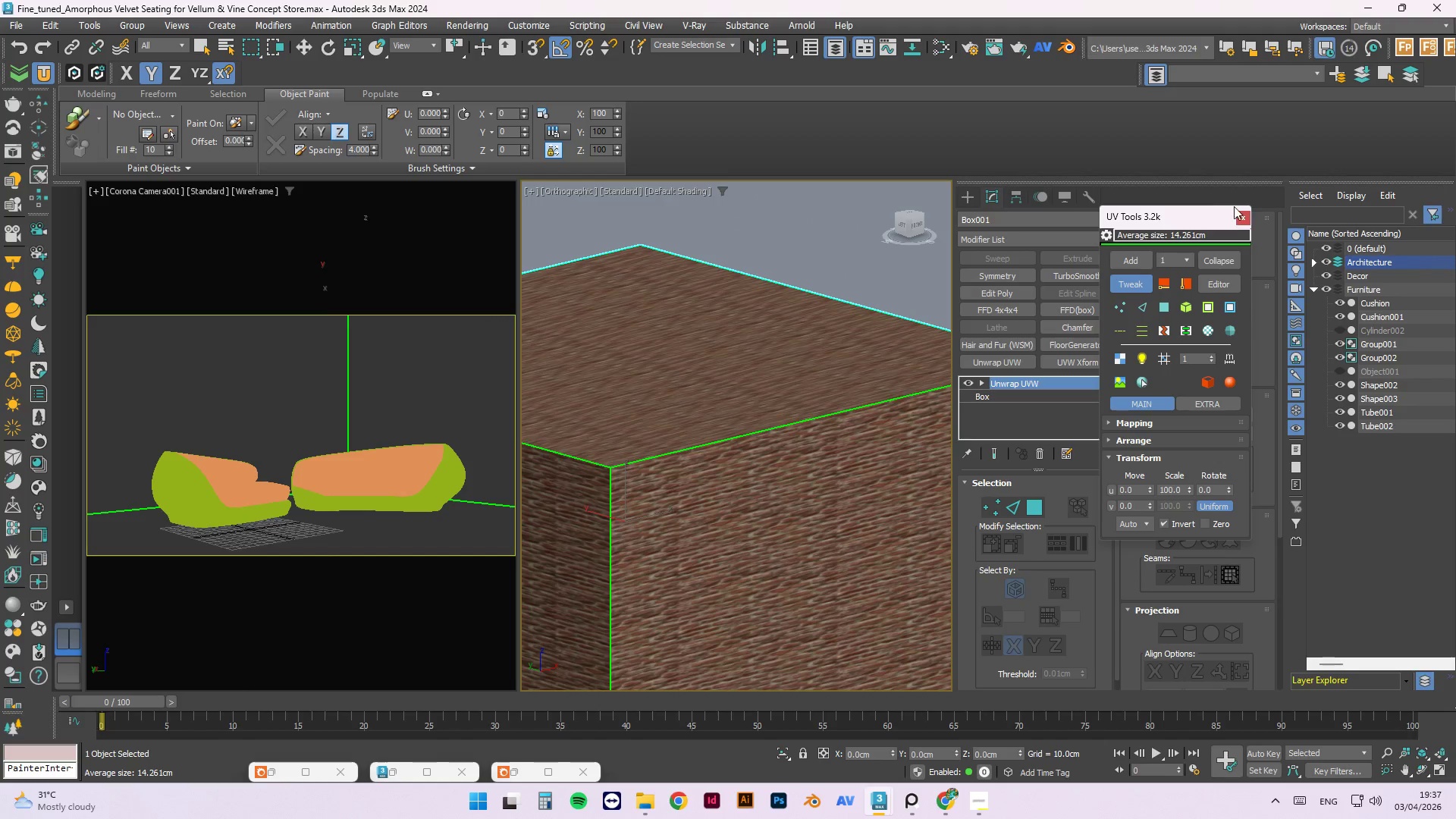 
left_click([1242, 215])
 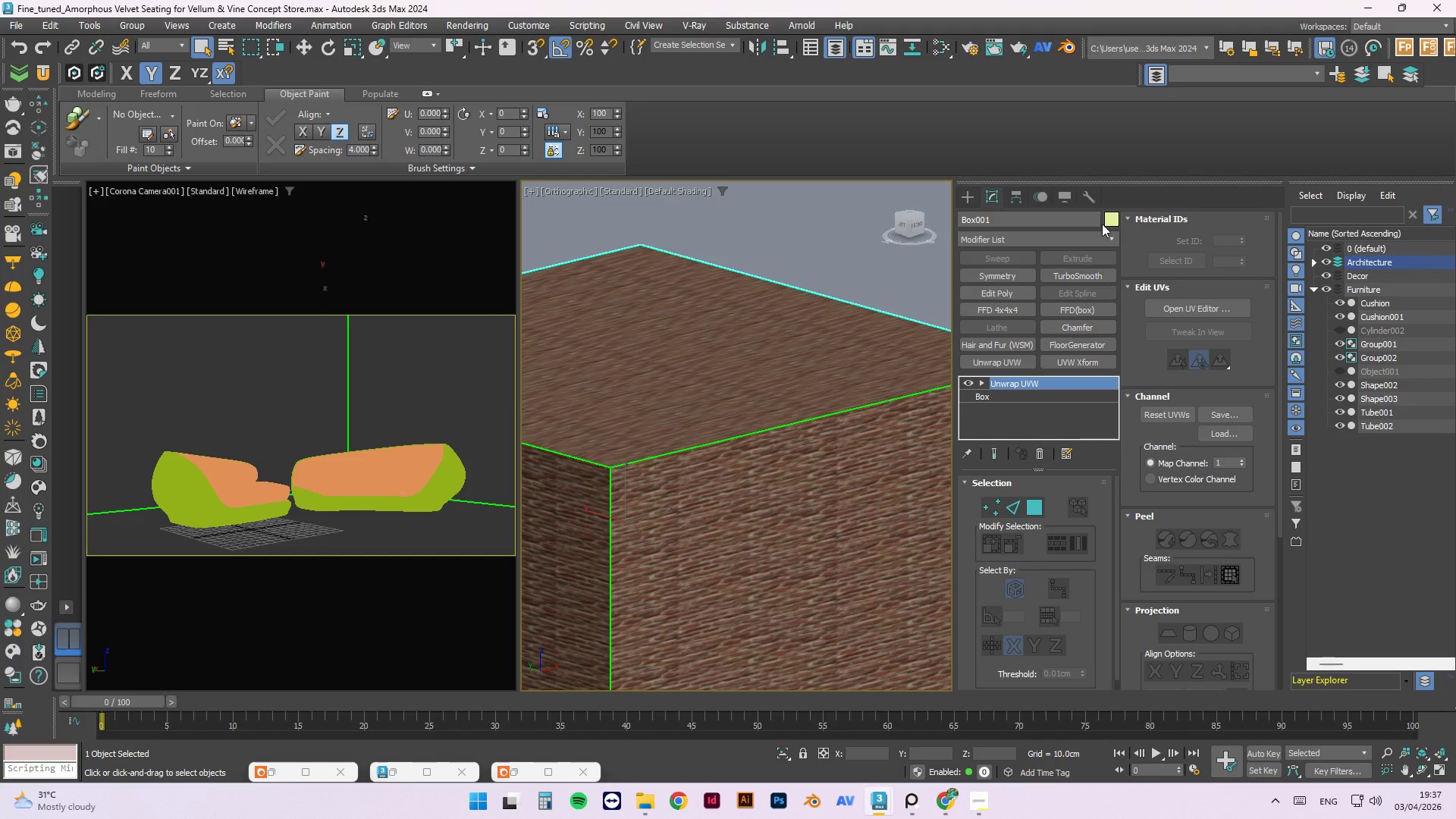 
left_click([868, 232])
 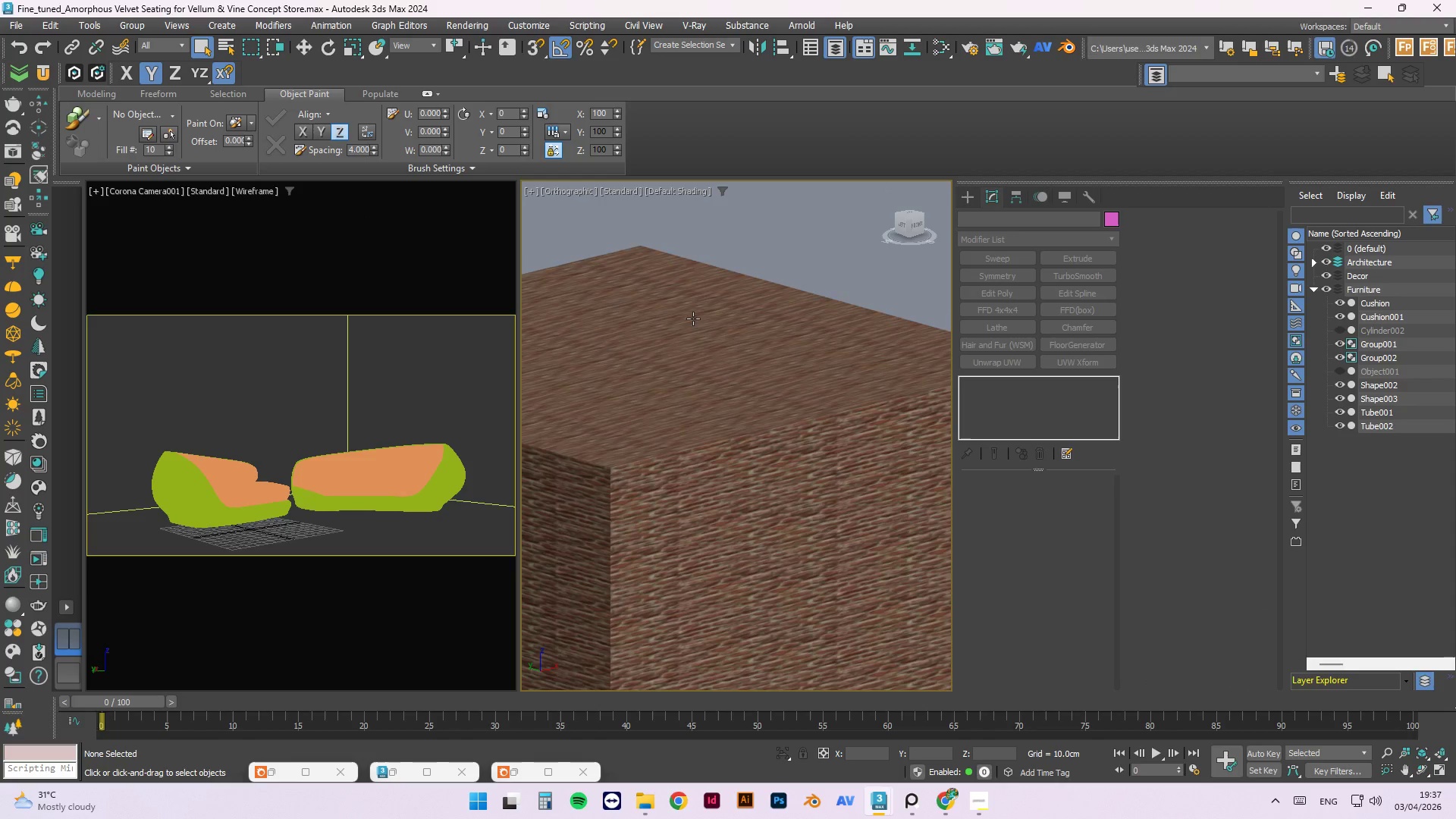 
left_click([777, 409])
 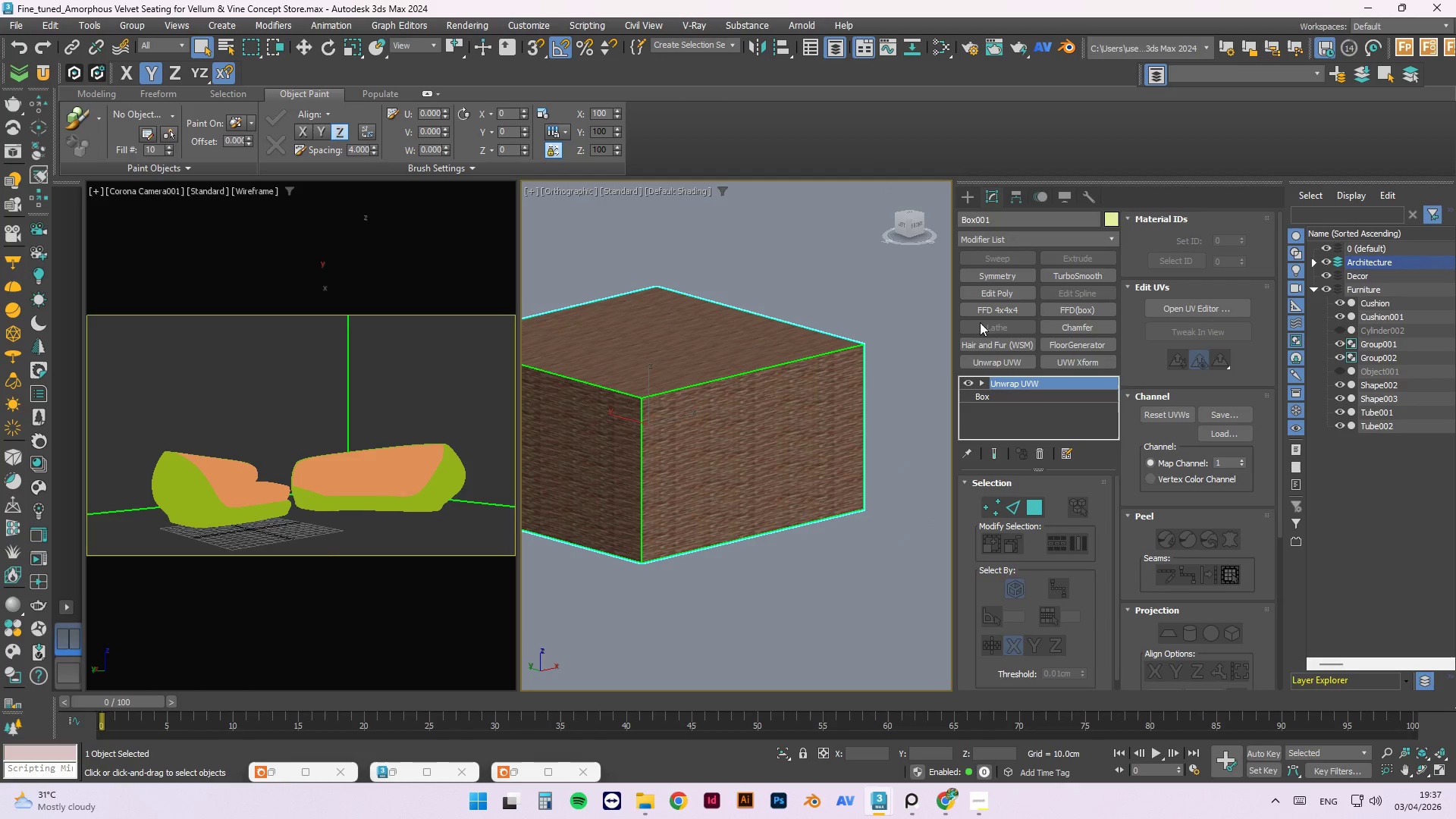 
scroll: coordinate [670, 329], scroll_direction: down, amount: 2.0
 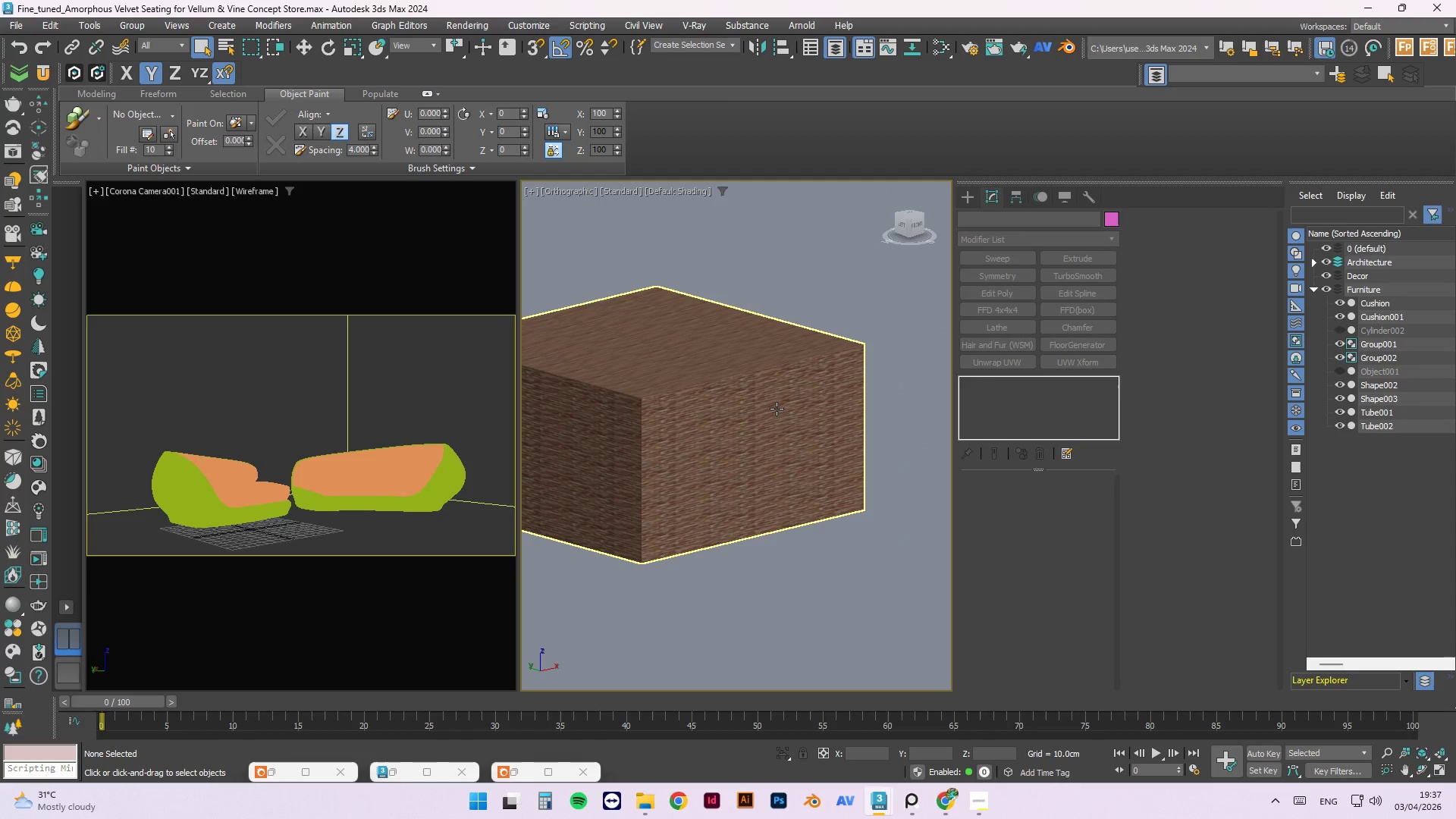 
left_click([1015, 397])
 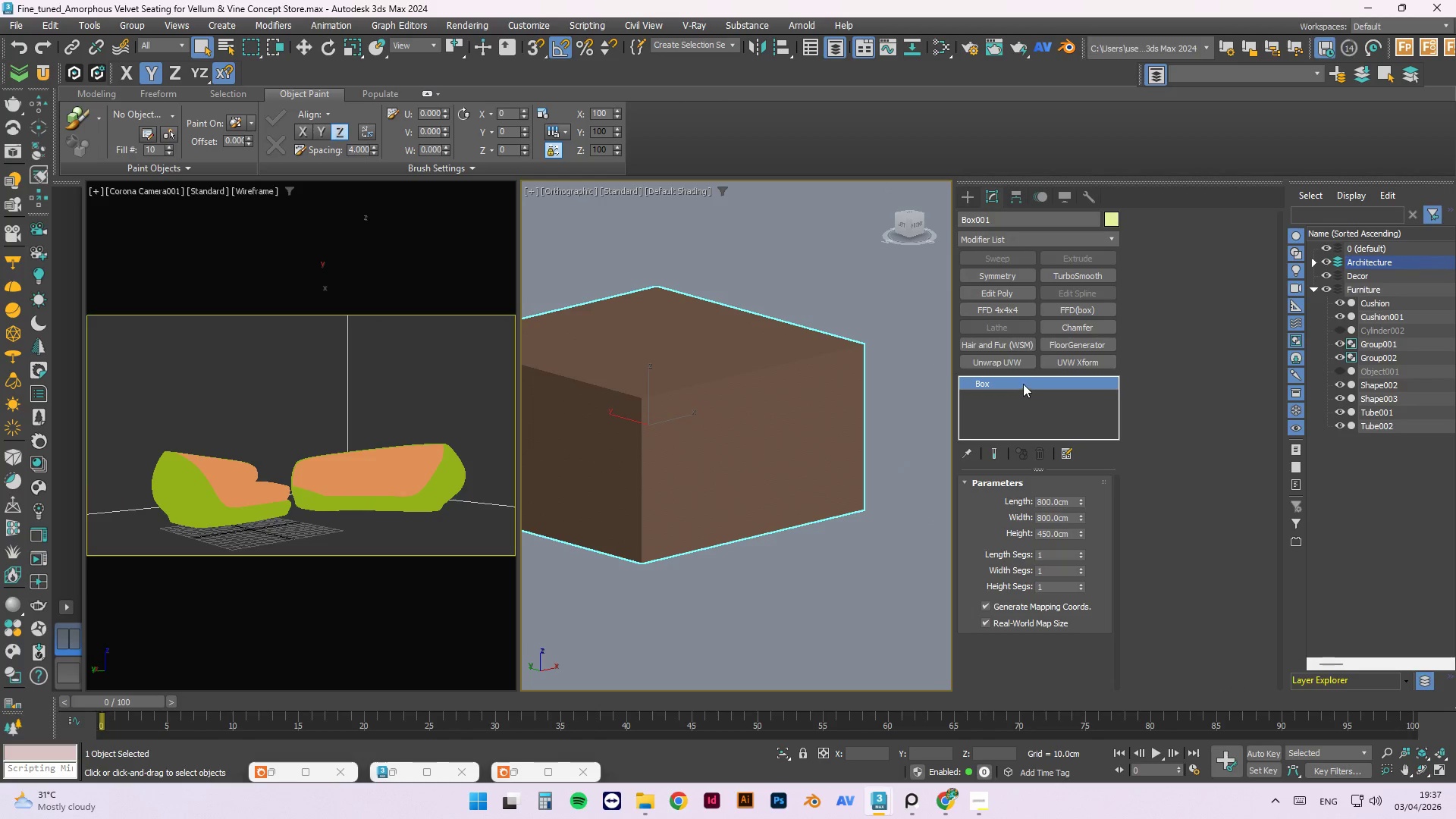 
left_click([998, 235])
 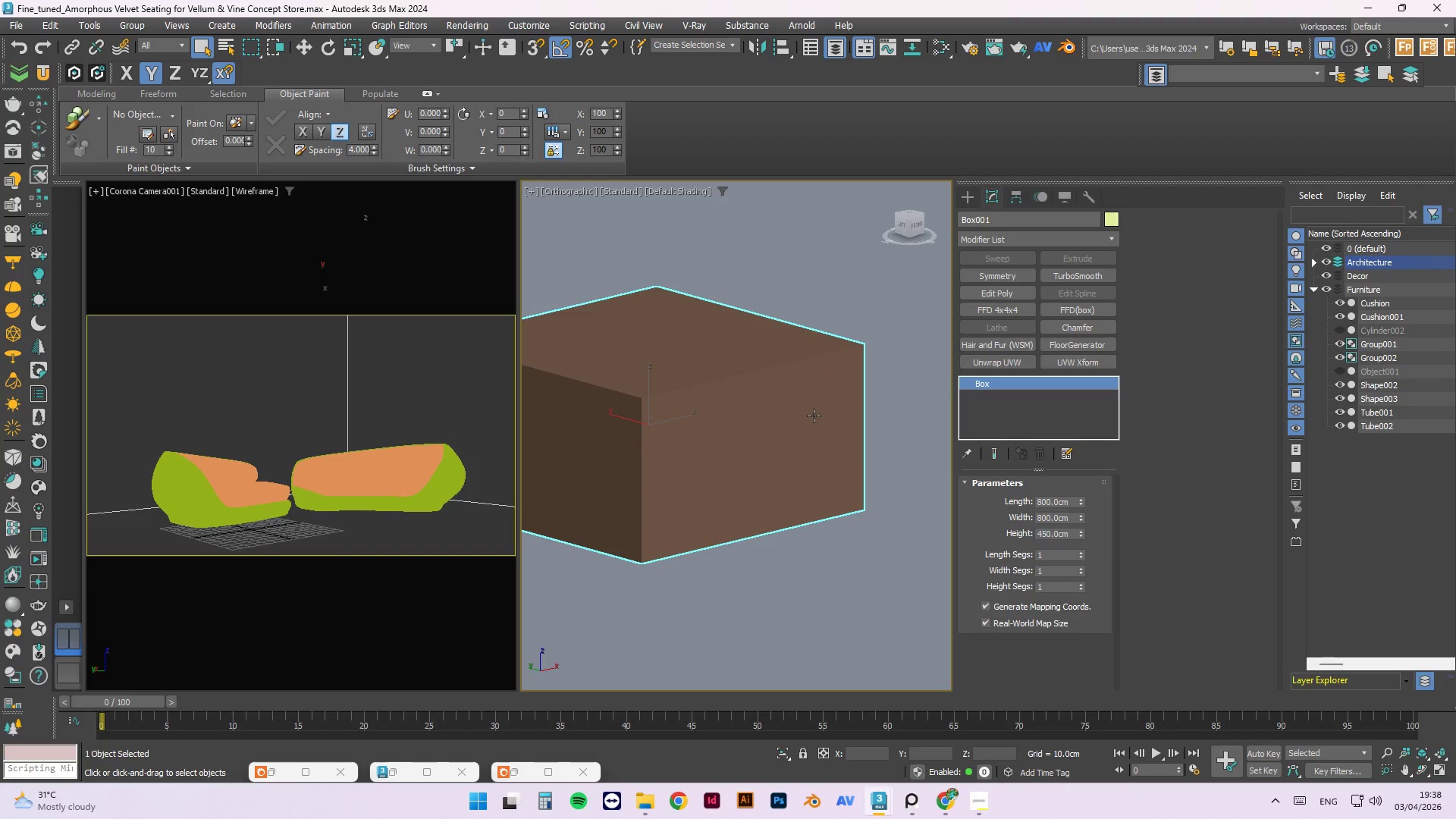 
wait(21.88)
 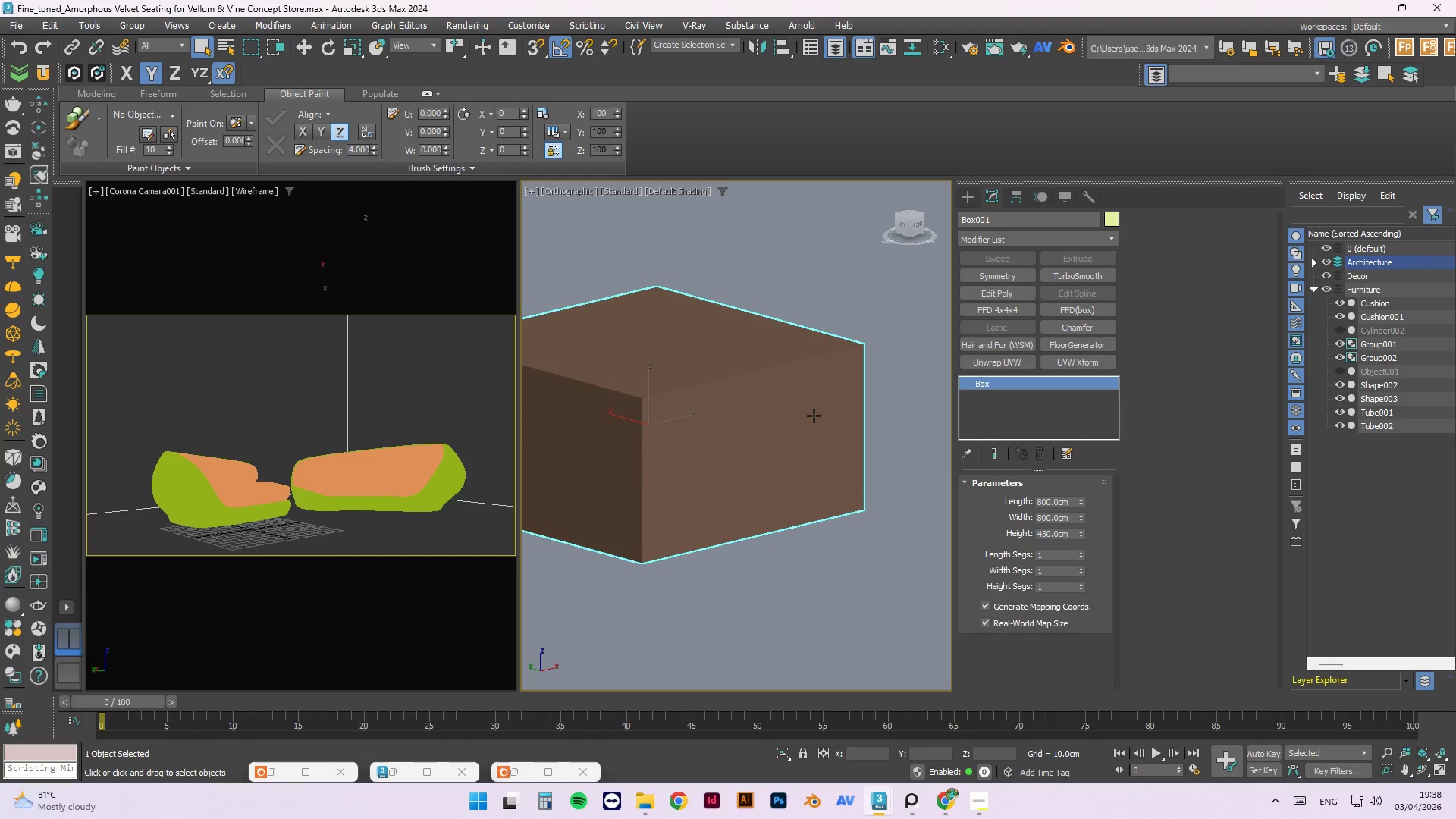 
double_click([1043, 533])
 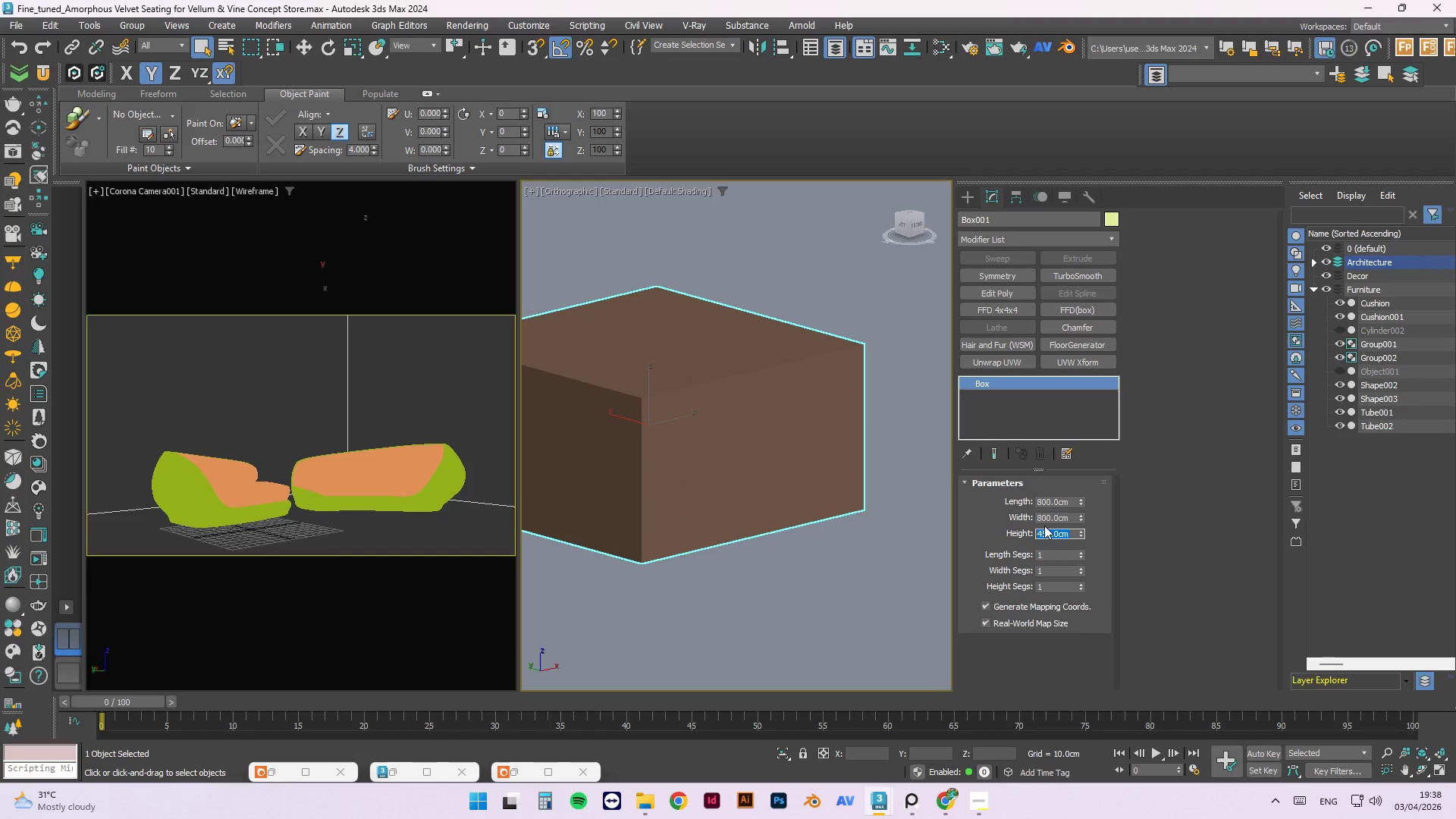 
key(Numpad1)
 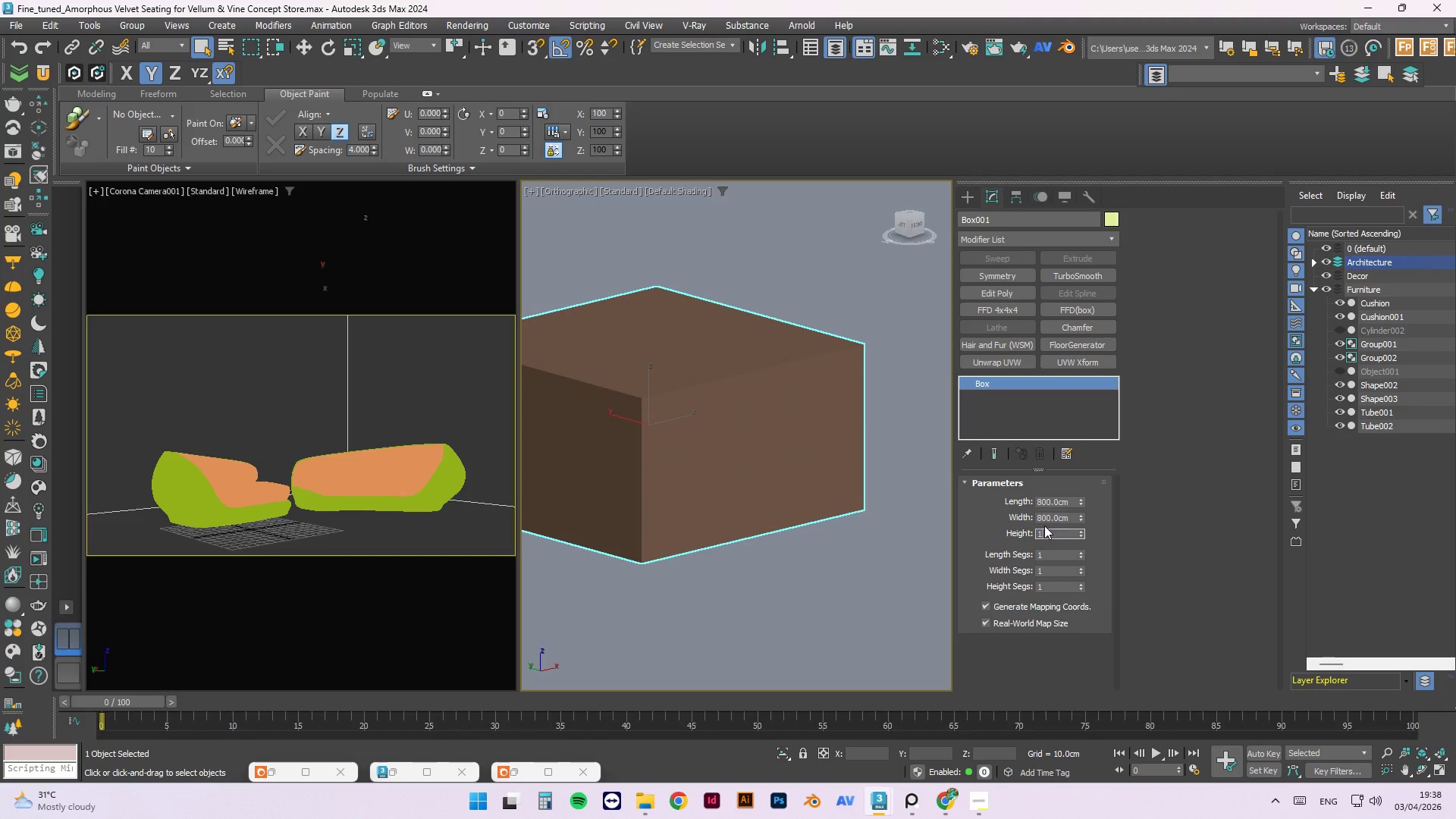 
key(Numpad5)
 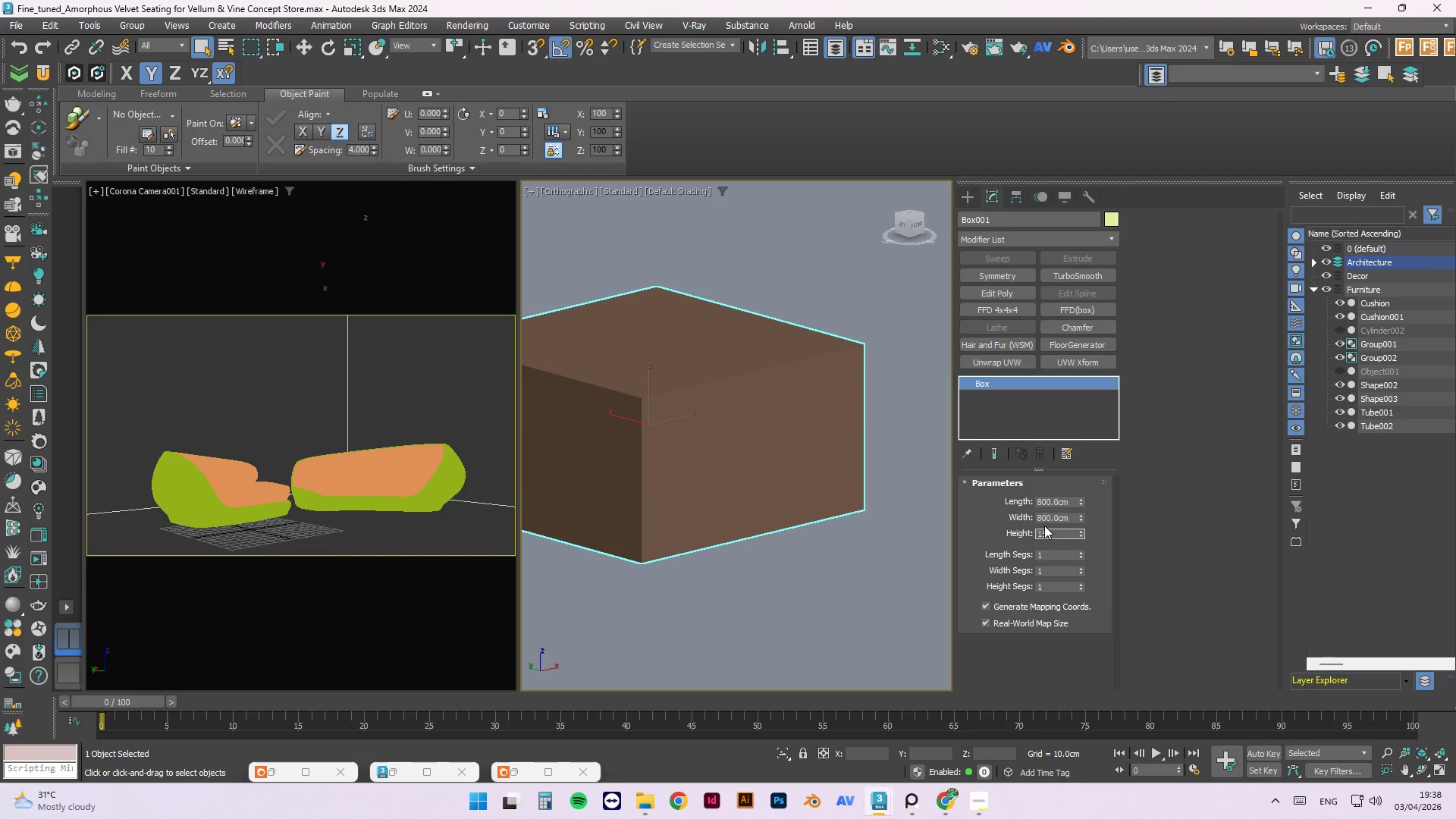 
key(NumpadEnter)
 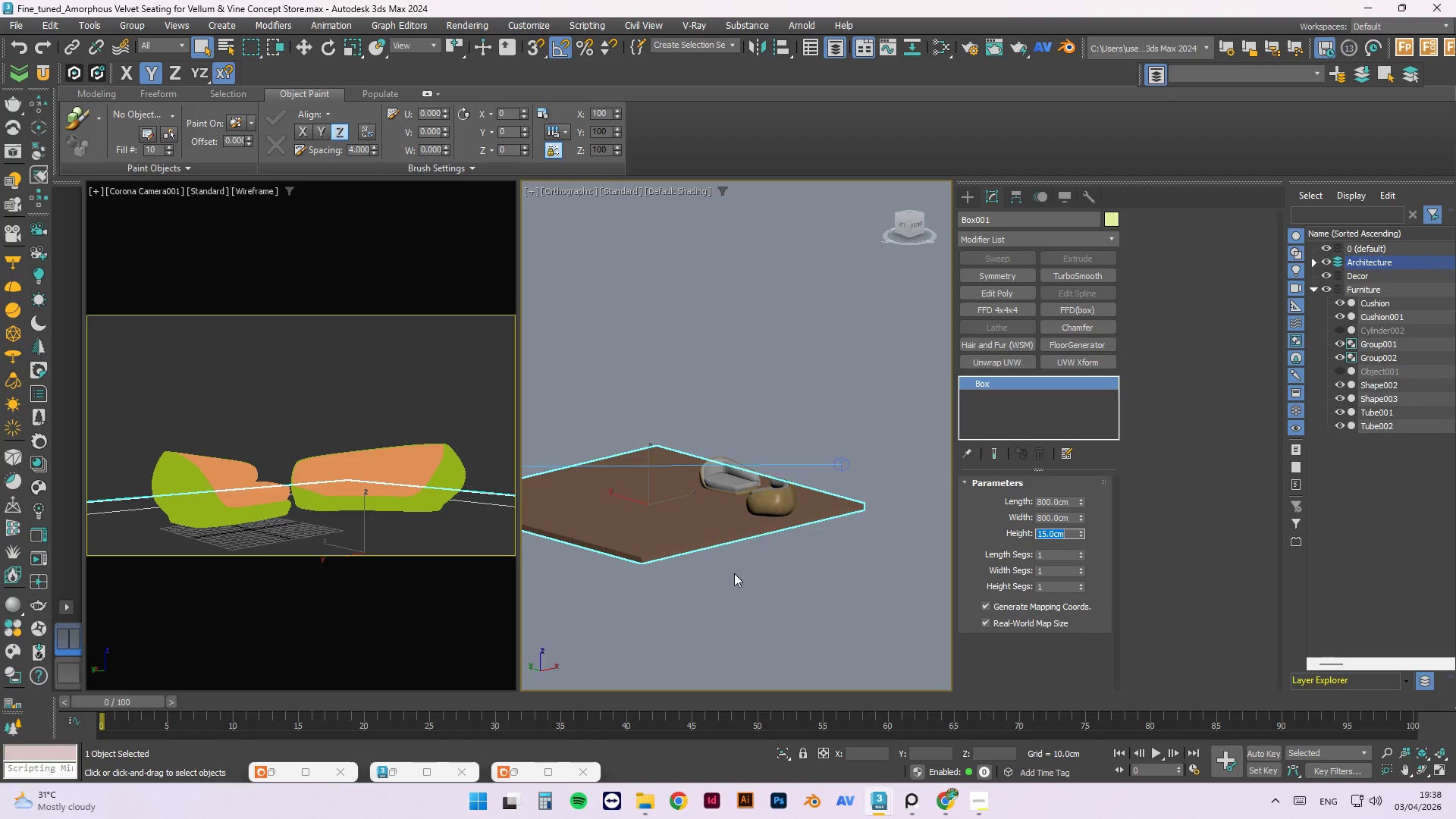 
scroll: coordinate [713, 513], scroll_direction: up, amount: 3.0
 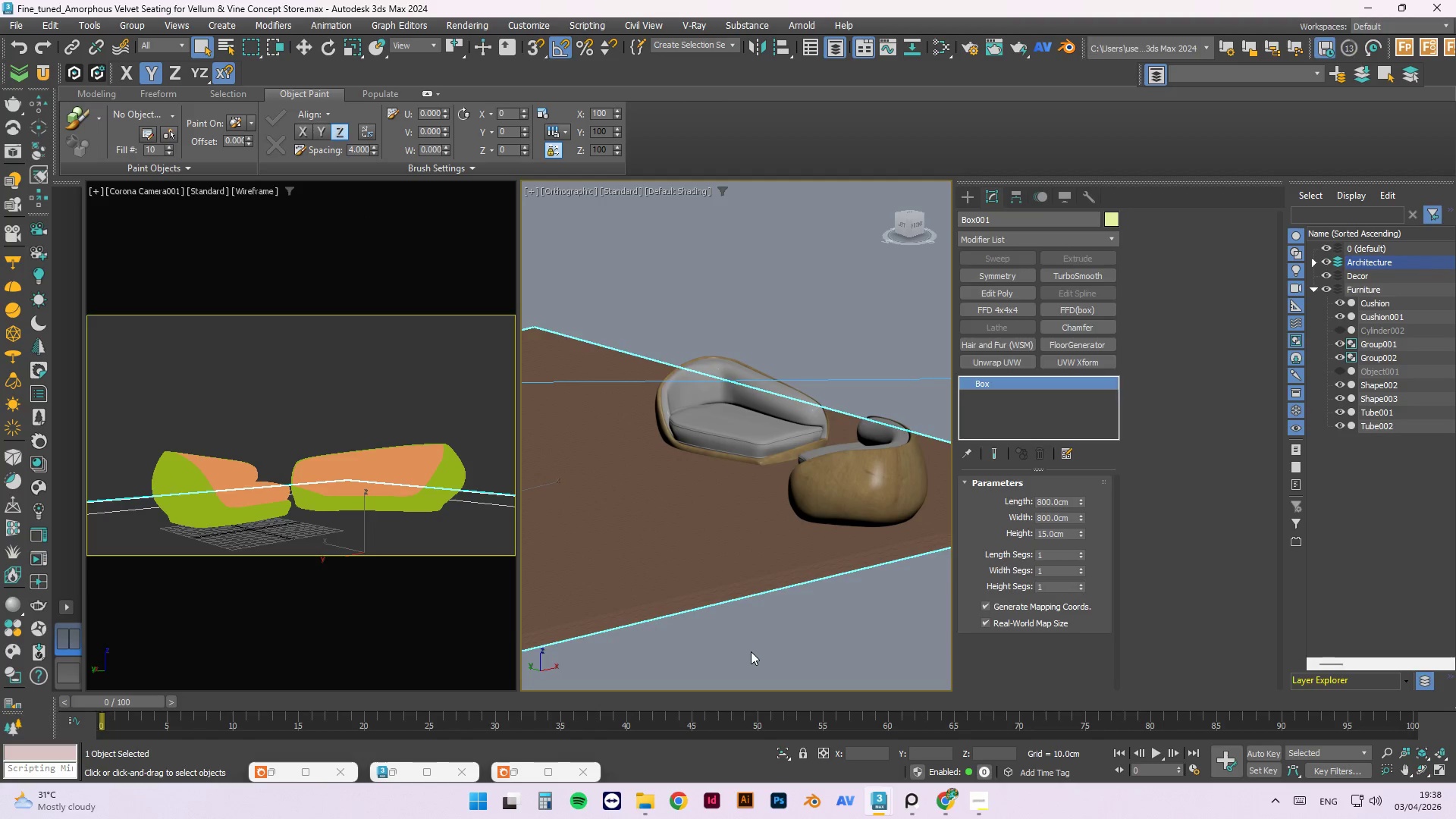 
left_click([847, 434])
 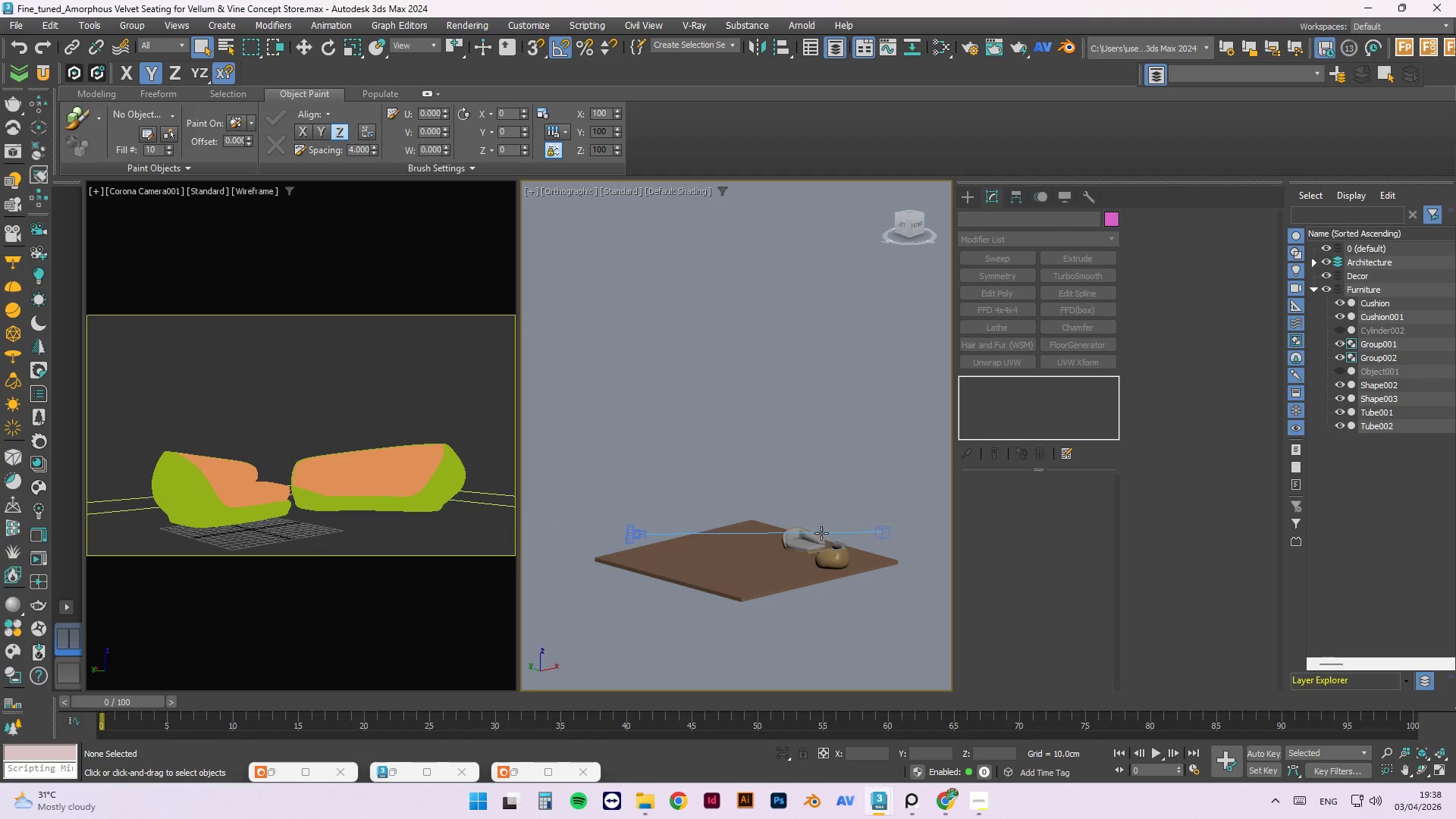 
scroll: coordinate [824, 583], scroll_direction: down, amount: 4.0
 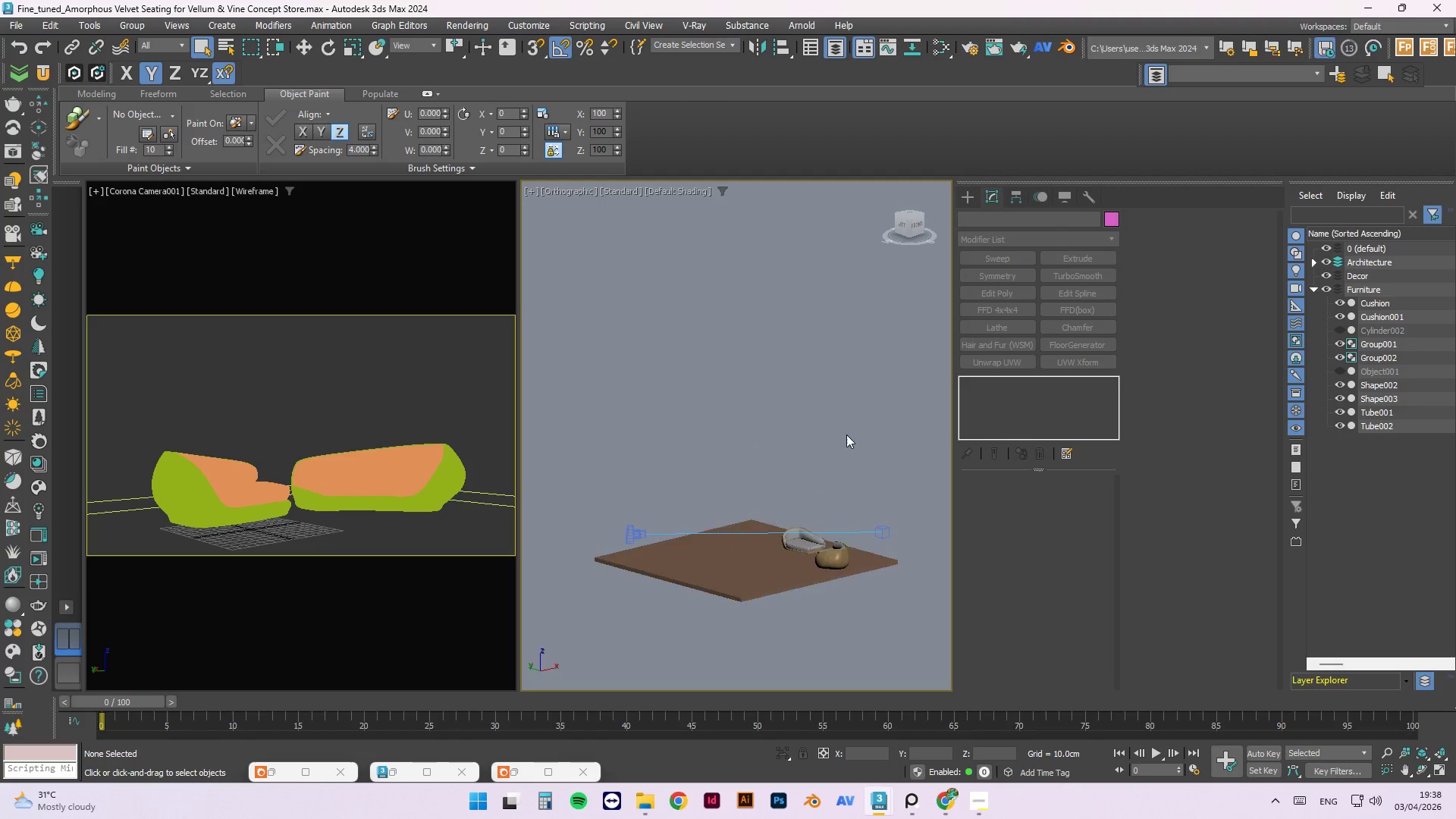 
hold_key(key=AltLeft, duration=0.45)
 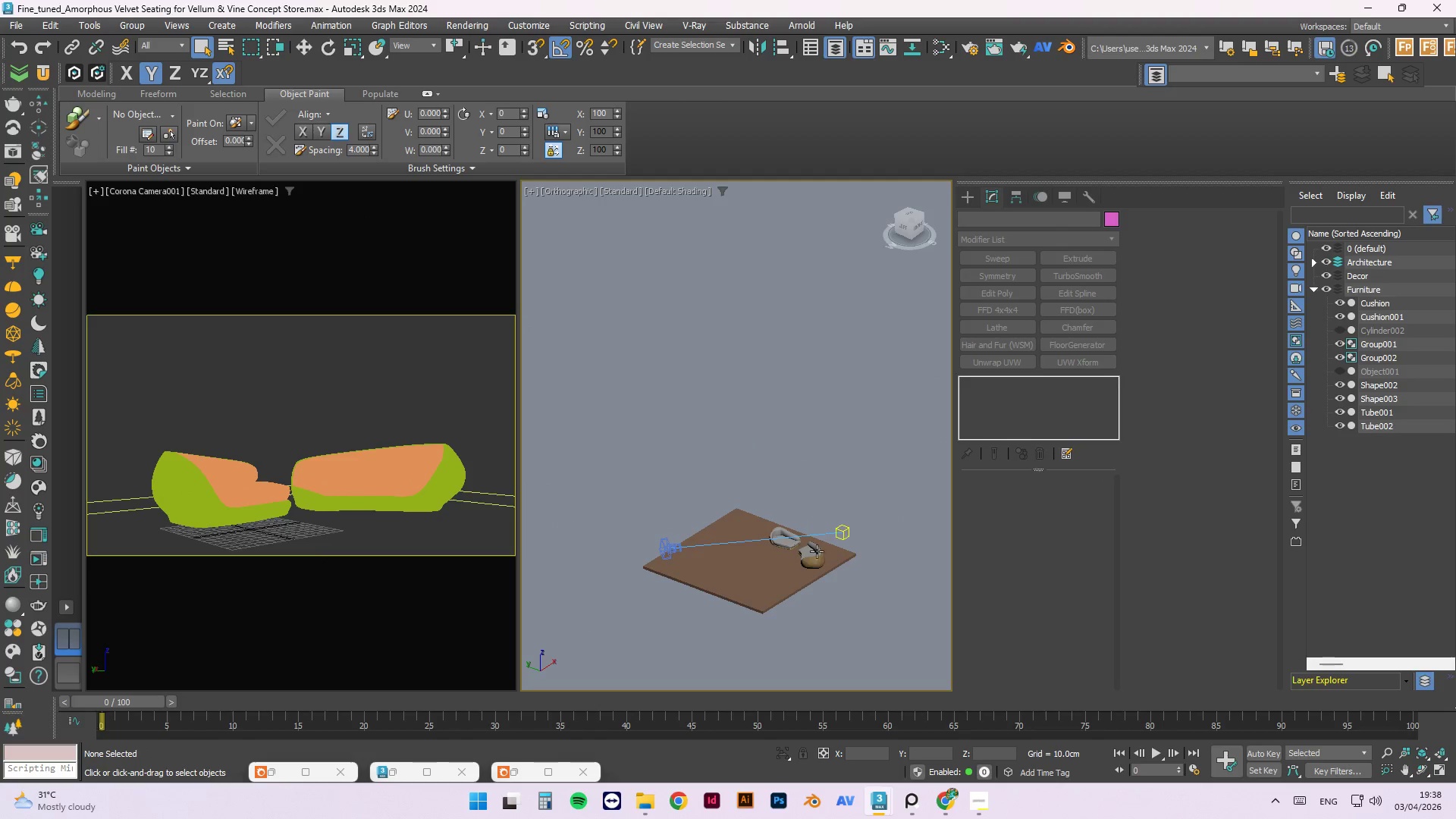 
scroll: coordinate [698, 457], scroll_direction: down, amount: 1.0
 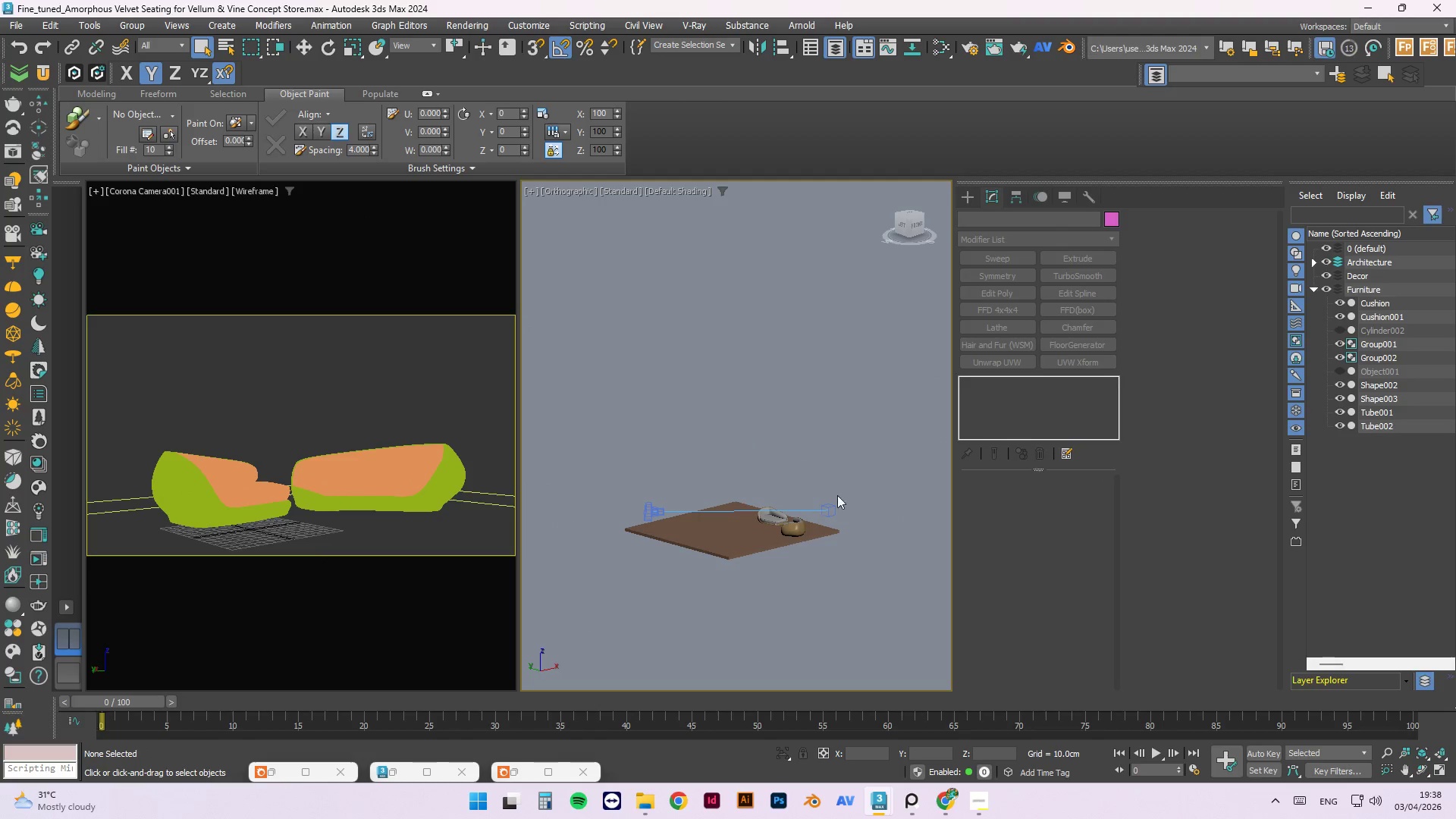 
scroll: coordinate [740, 501], scroll_direction: up, amount: 7.0
 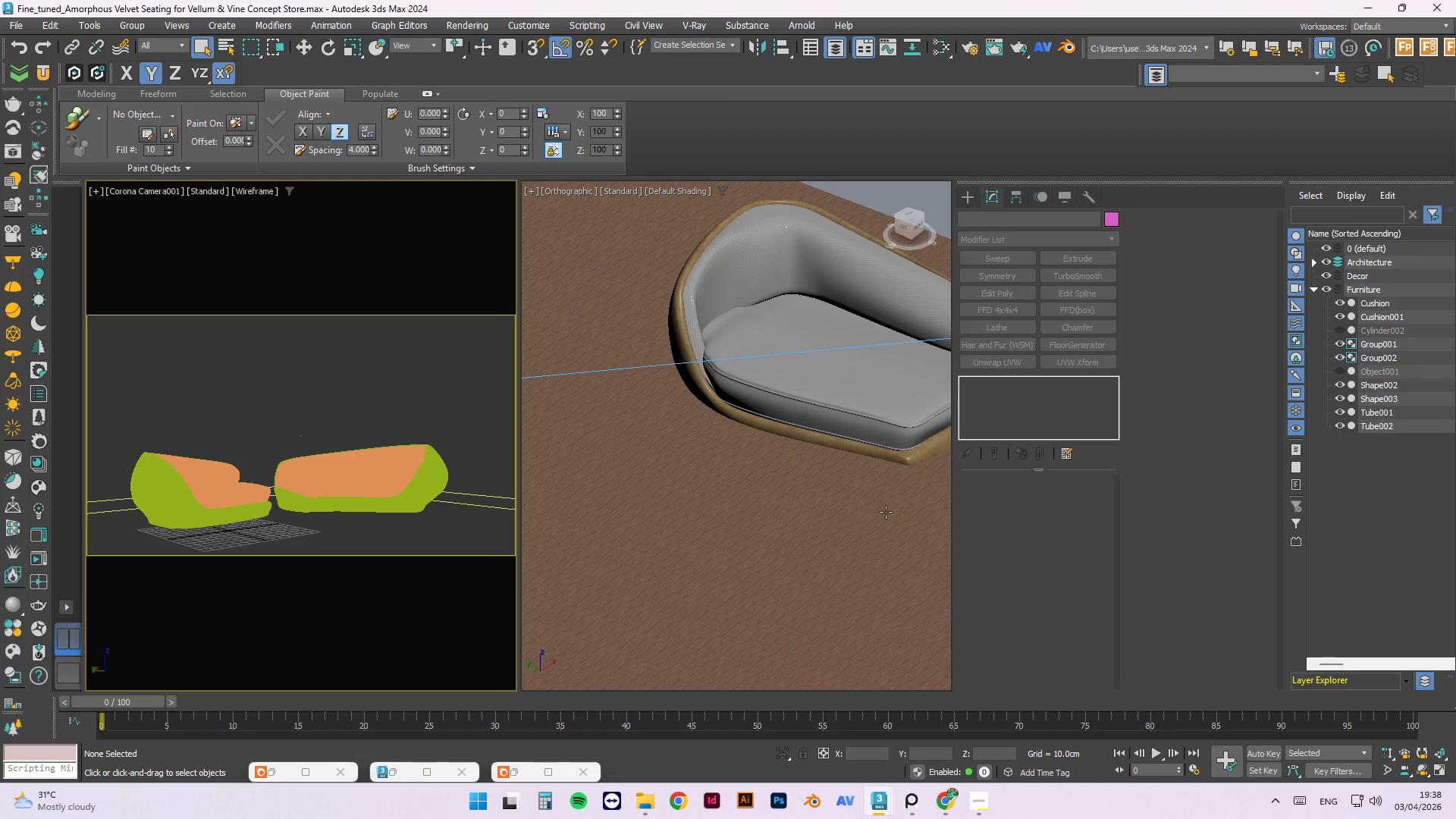 
scroll: coordinate [843, 530], scroll_direction: down, amount: 4.0
 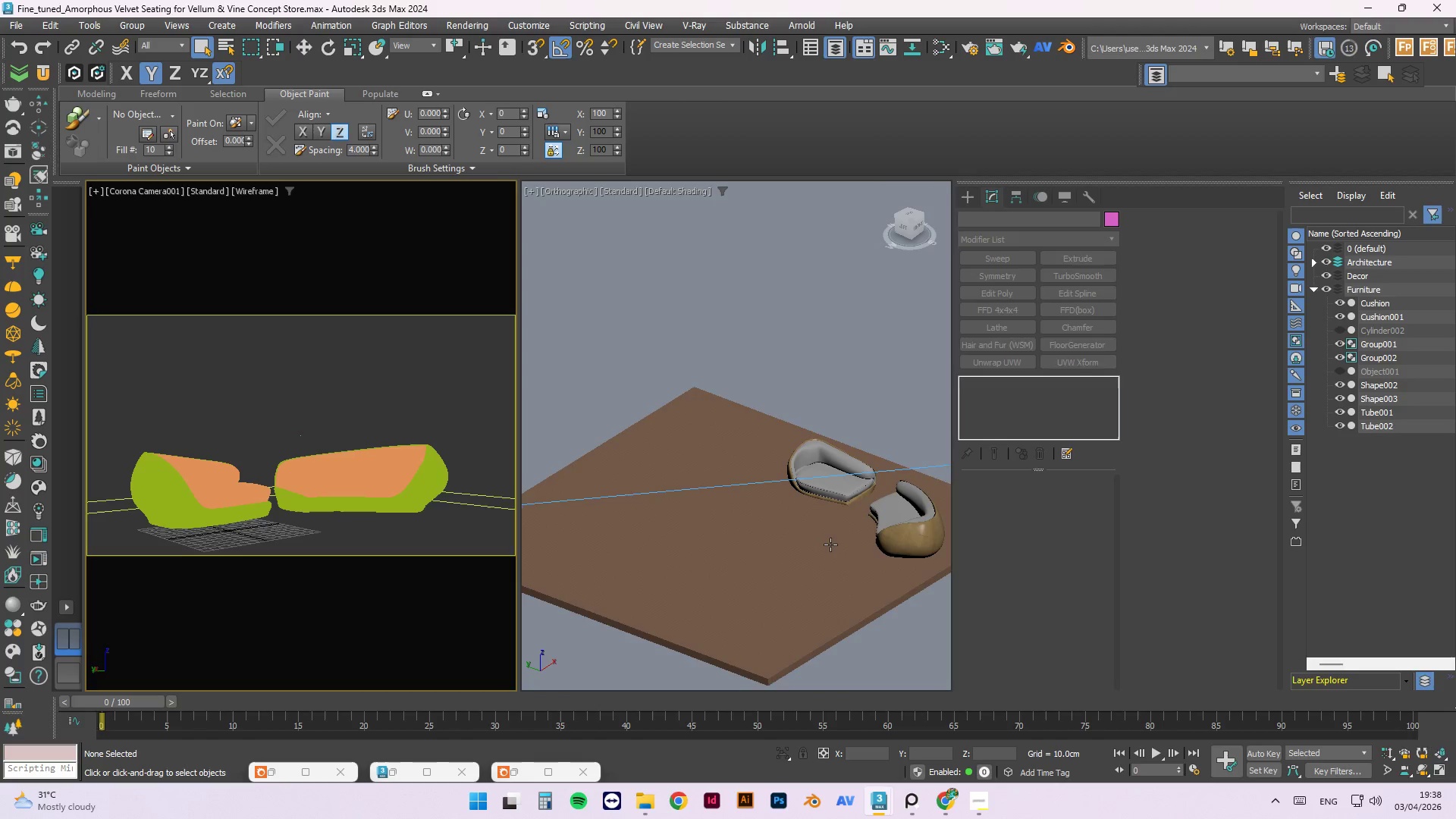 
left_click([830, 544])
 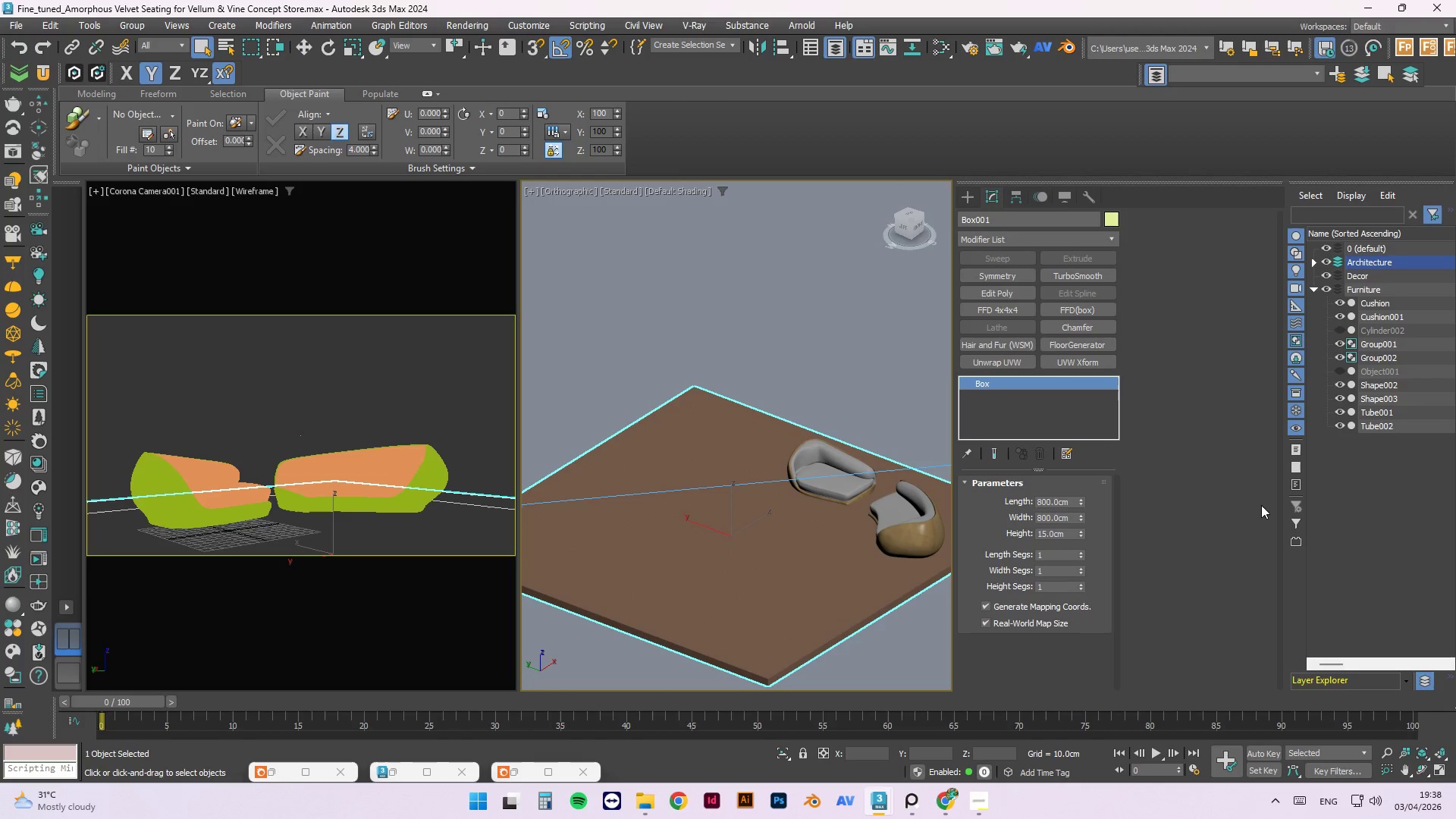 
key(M)
 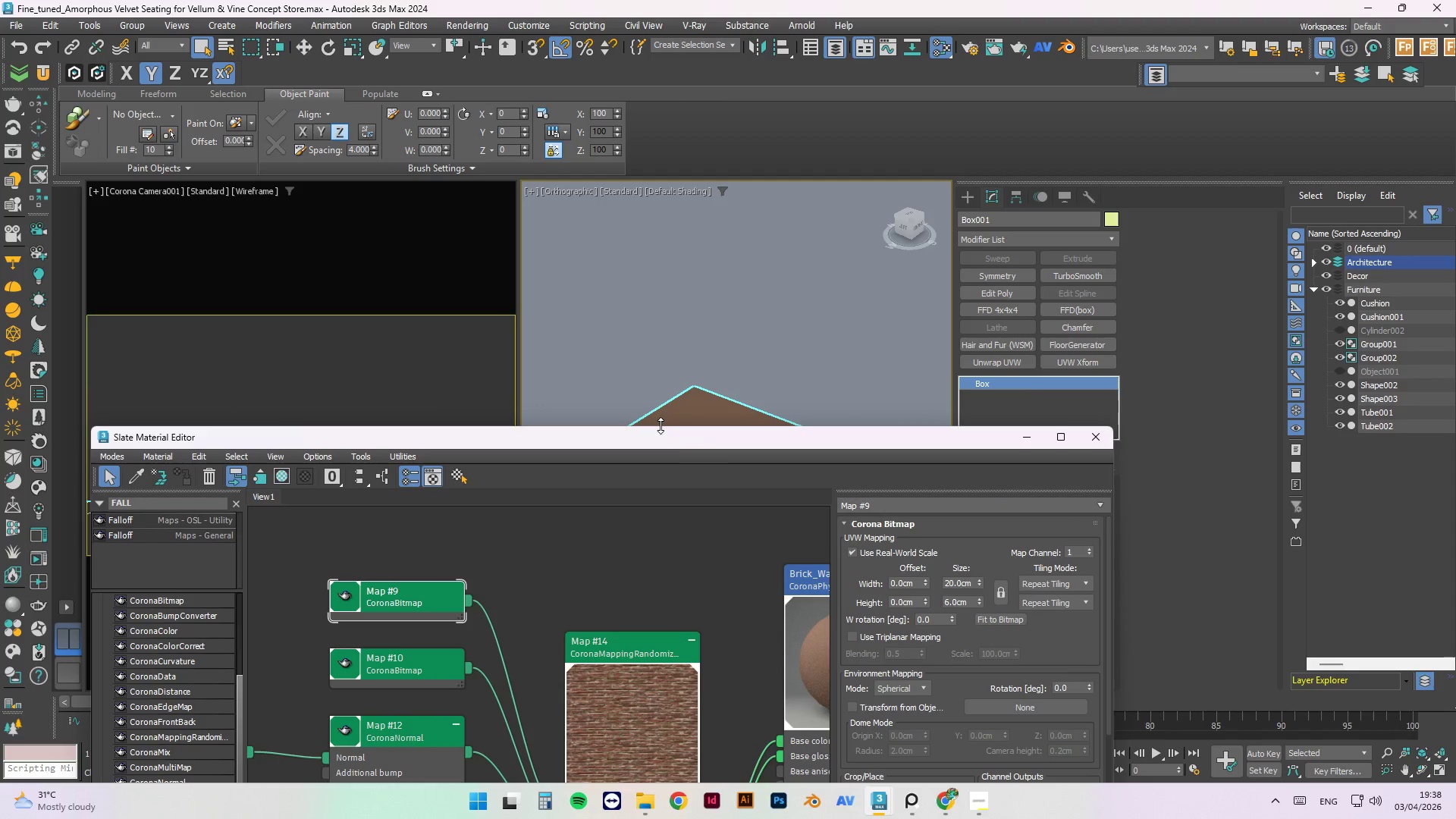 
left_click_drag(start_coordinate=[671, 444], to_coordinate=[1033, 235])
 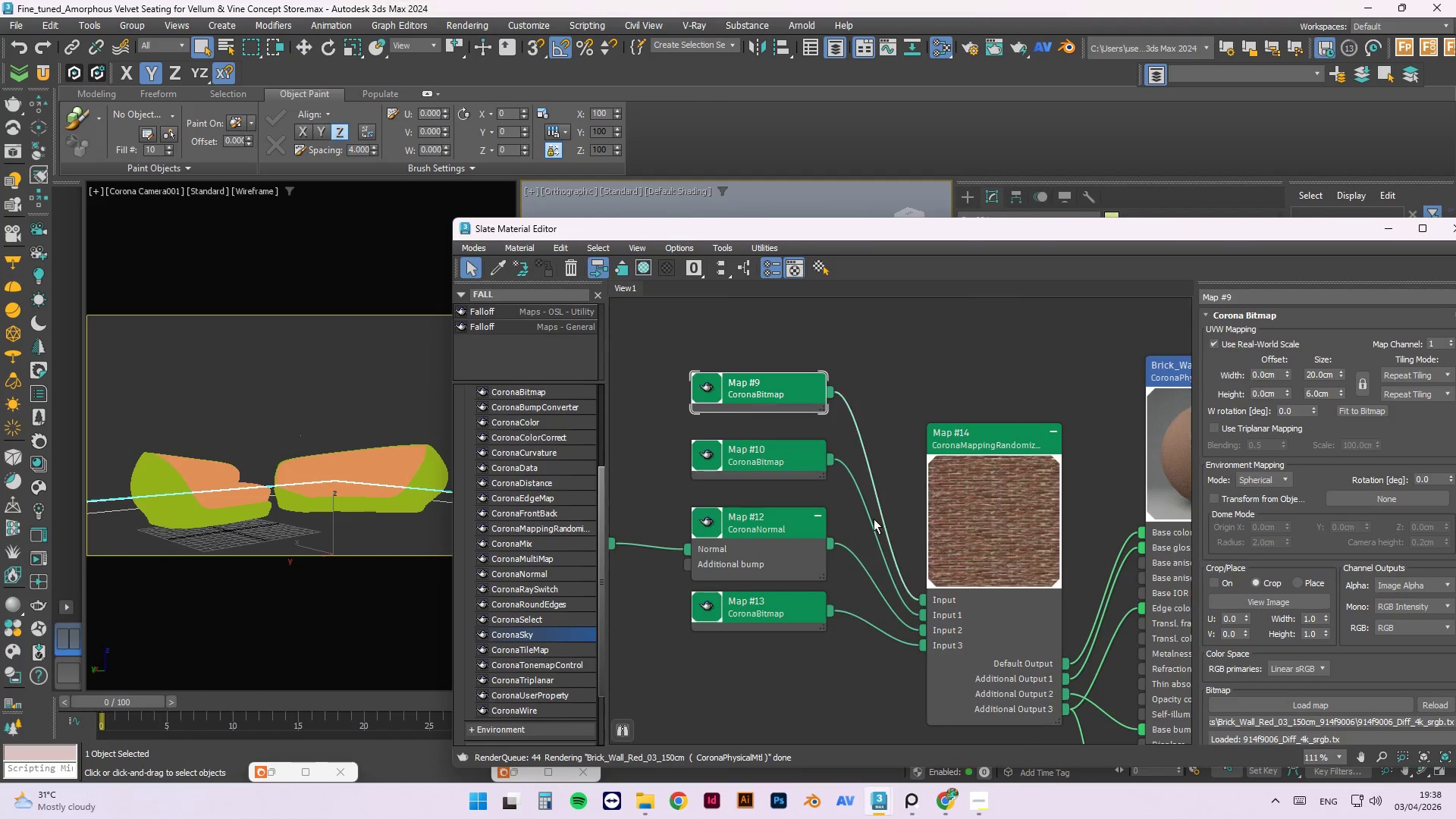 
scroll: coordinate [803, 548], scroll_direction: down, amount: 8.0
 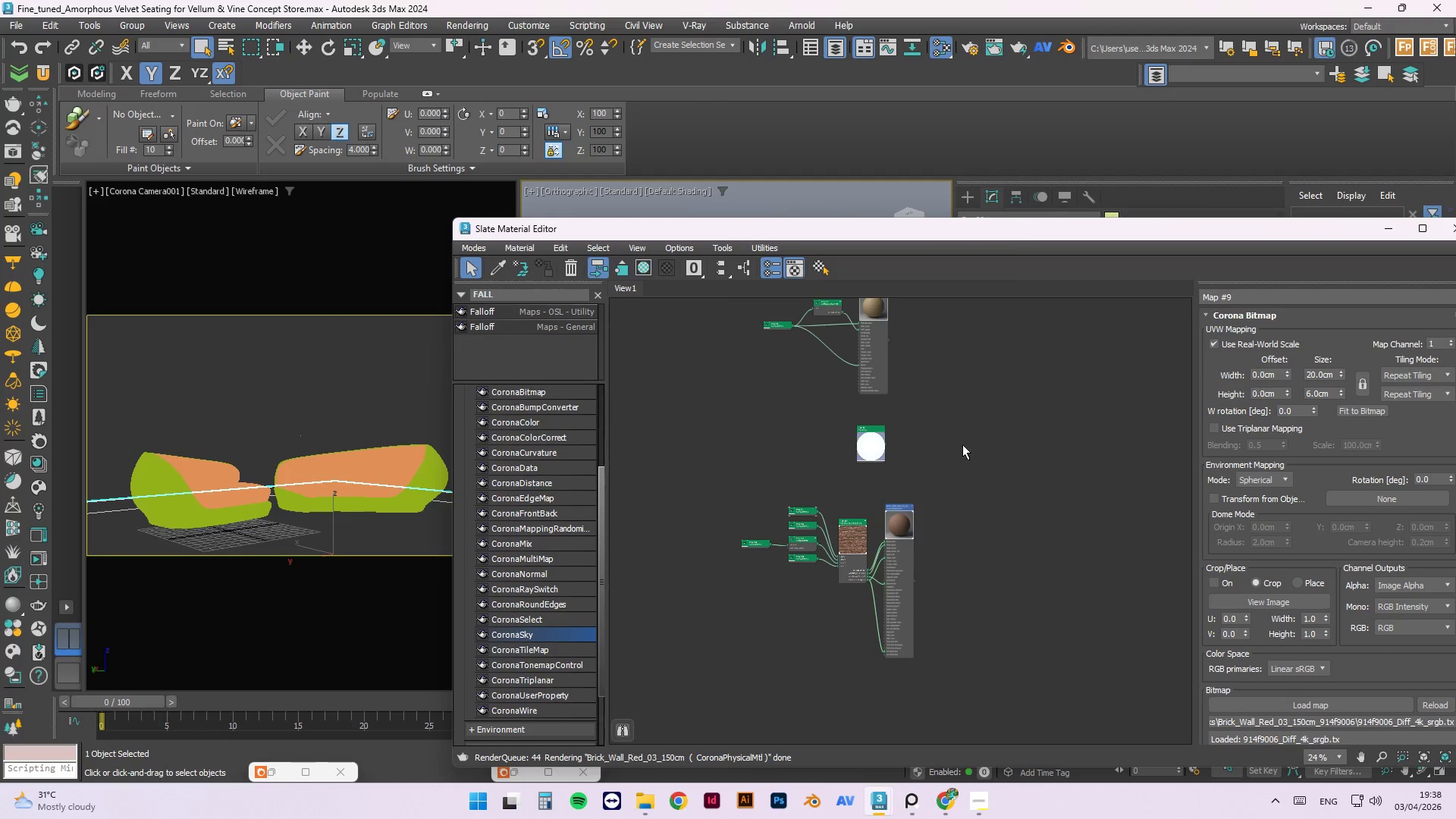 
left_click([1035, 431])
 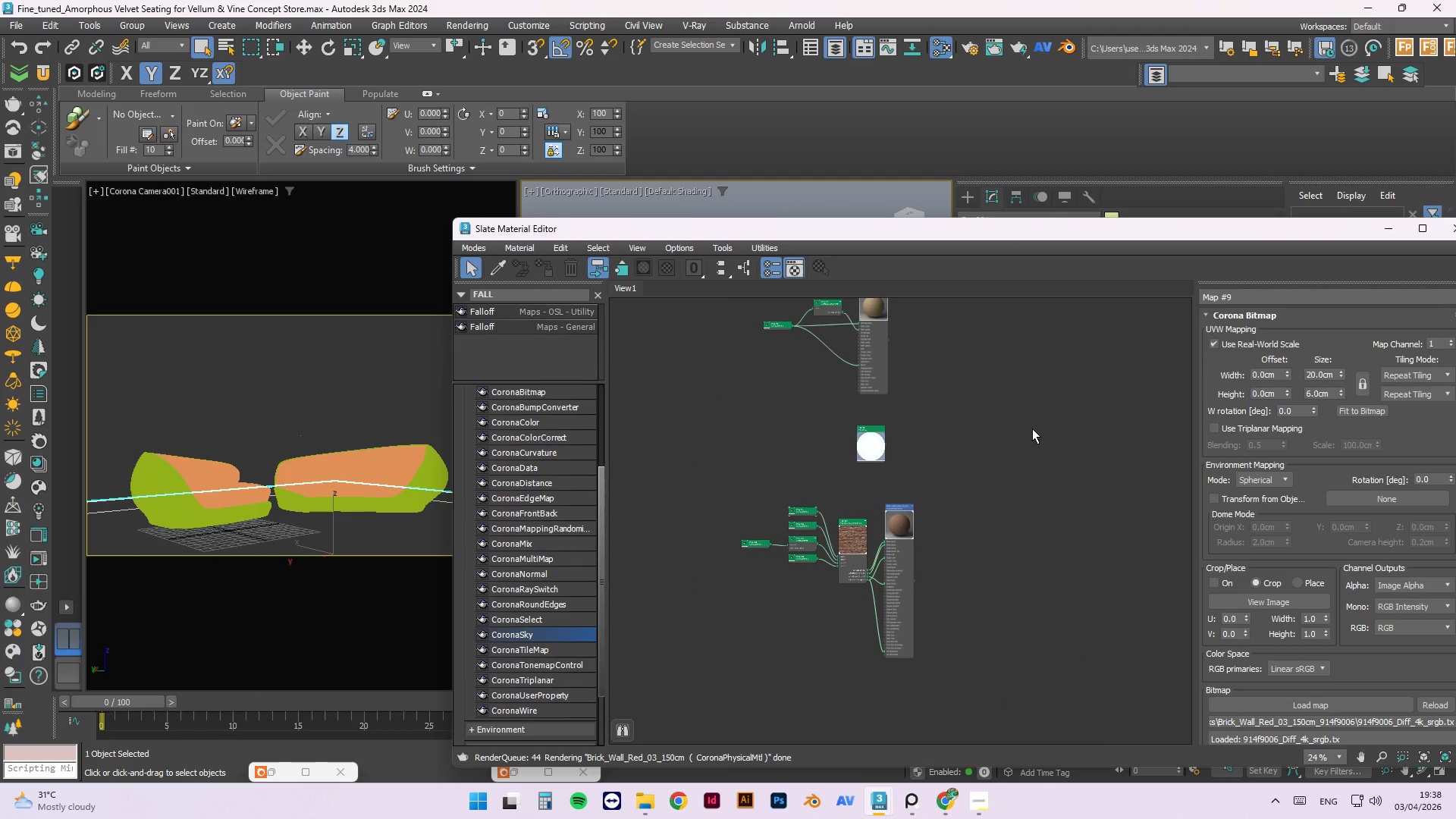 
right_click([1031, 427])
 